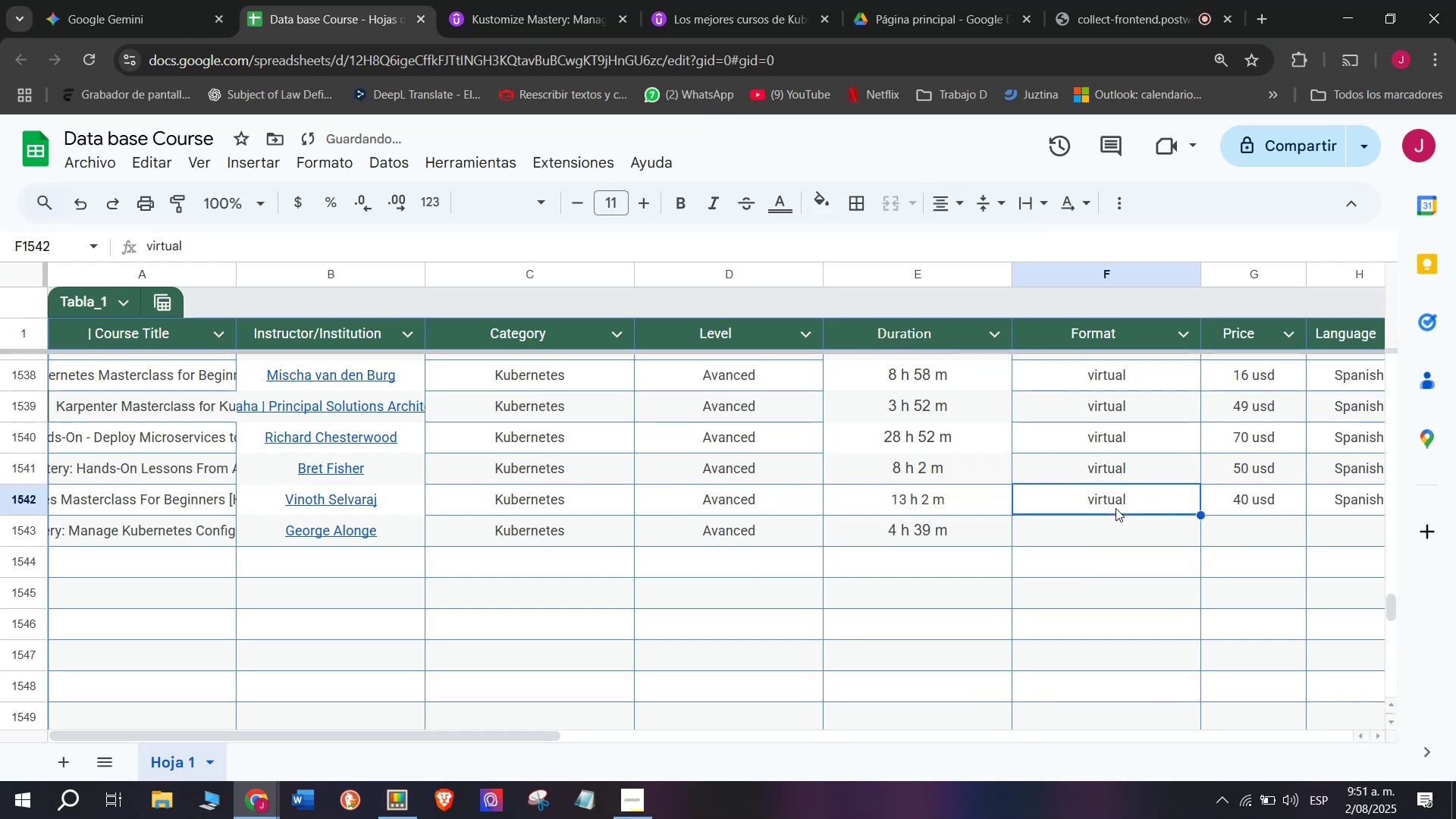 
key(Break)
 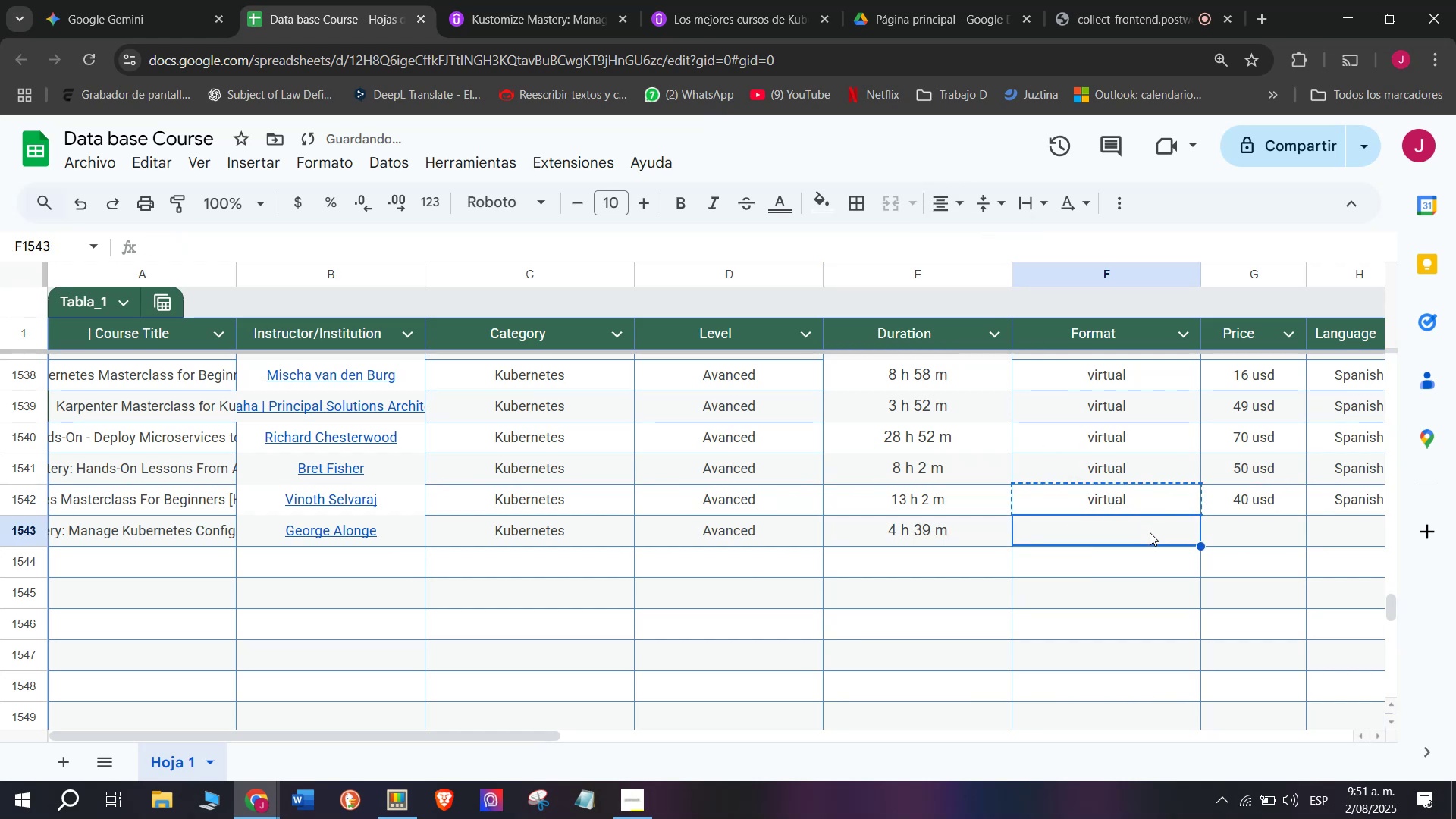 
key(Control+C)
 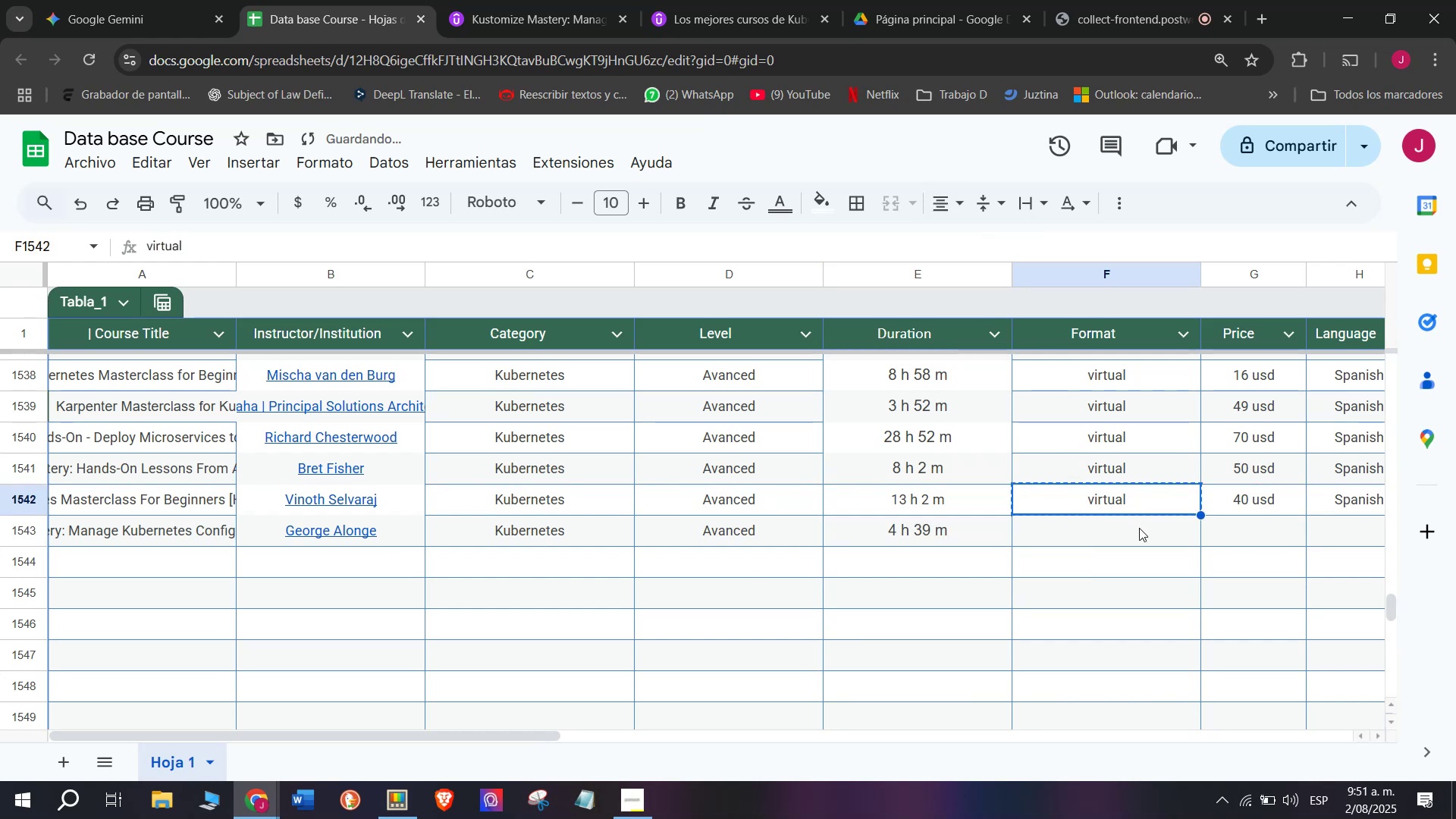 
double_click([1139, 528])
 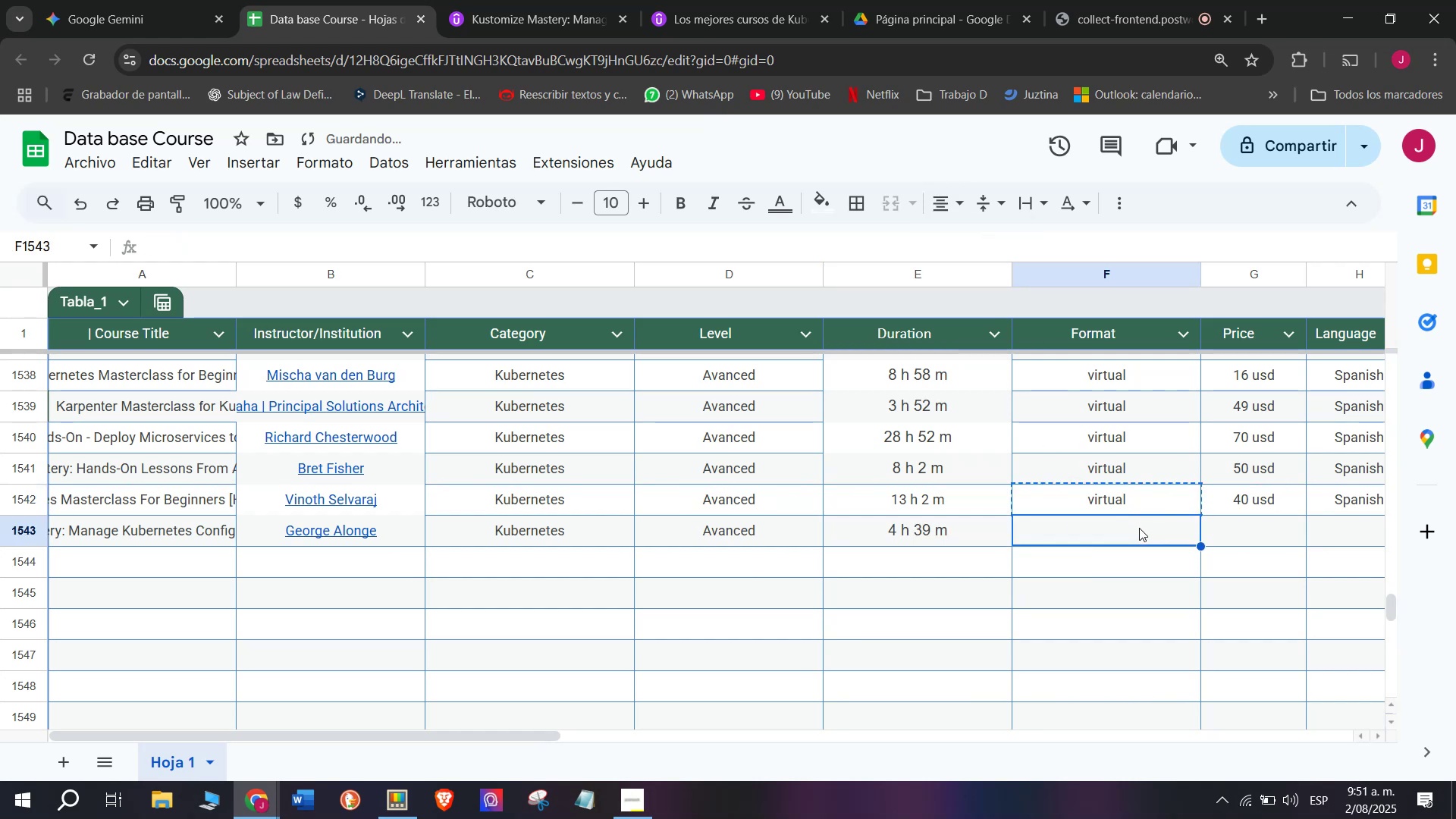 
key(Z)
 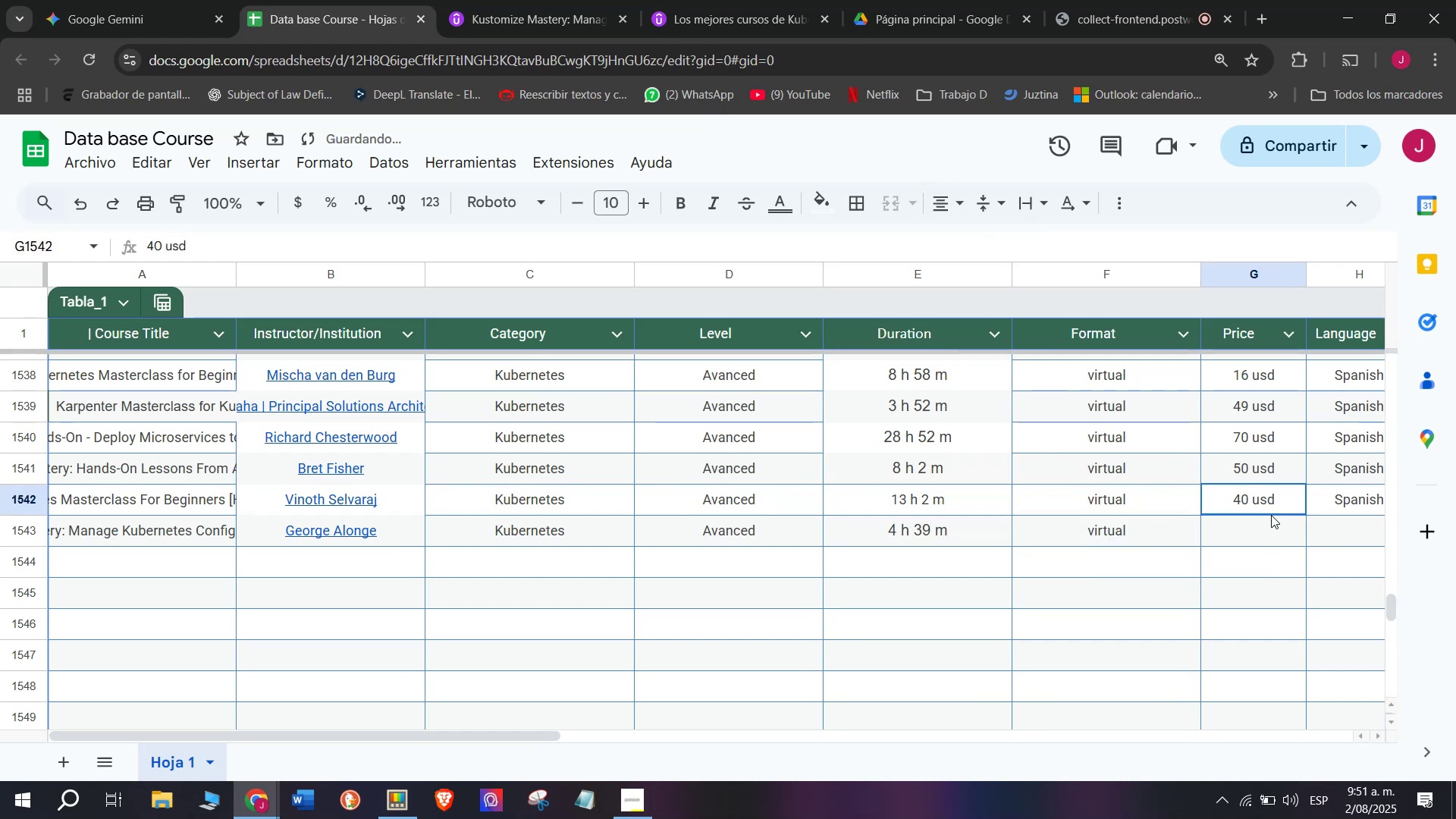 
key(Control+ControlLeft)
 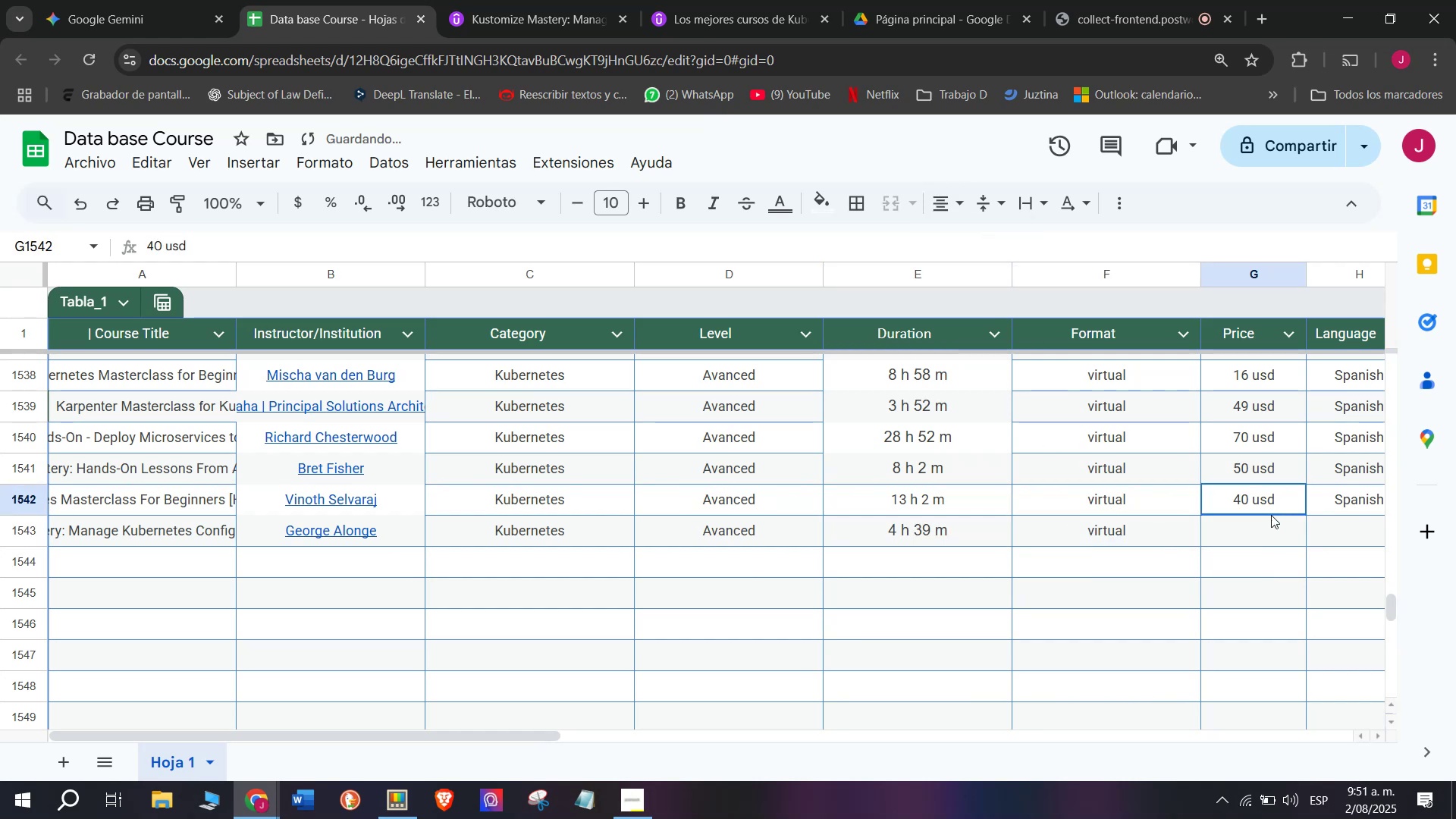 
key(Control+V)
 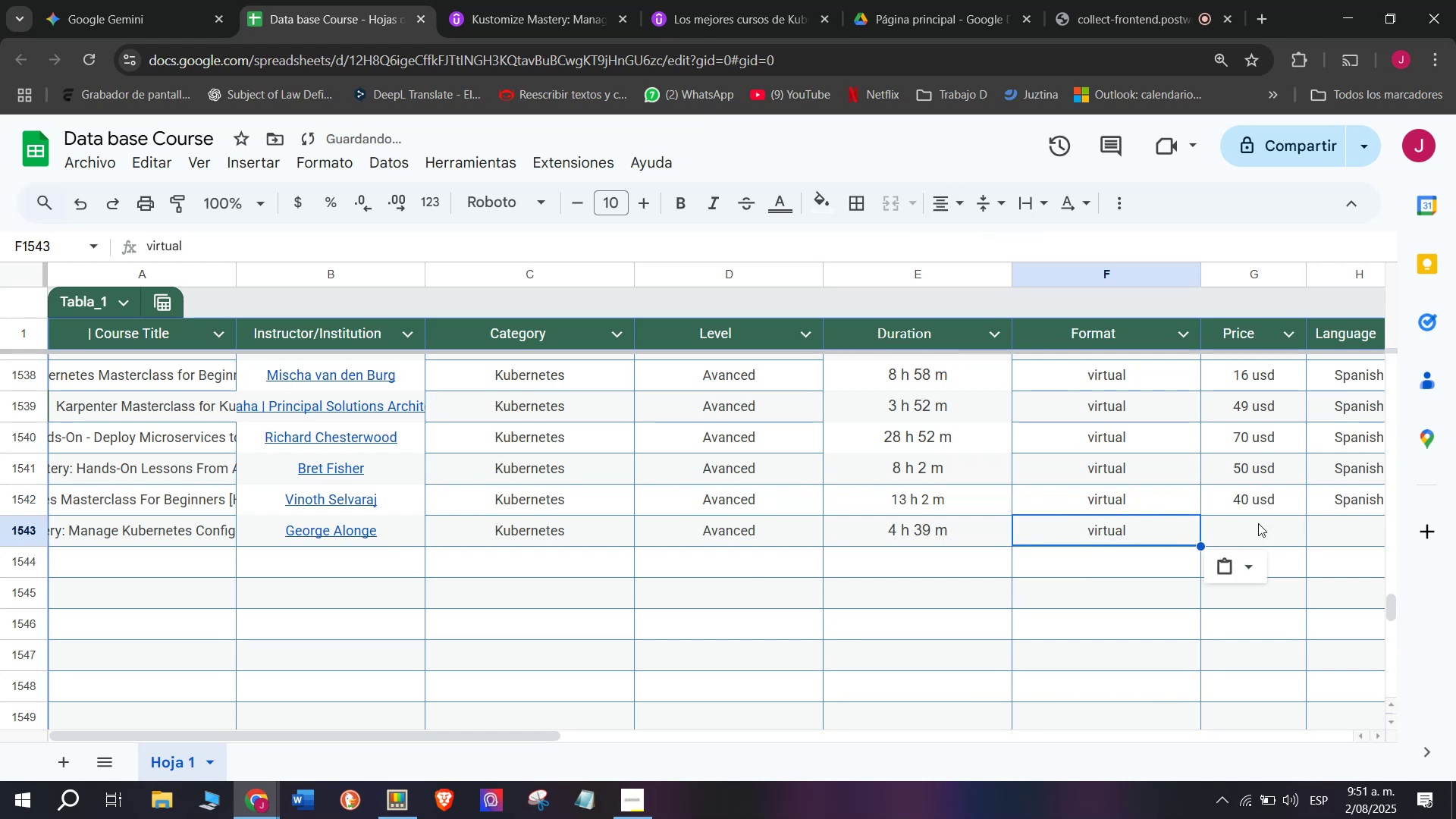 
left_click([1271, 515])
 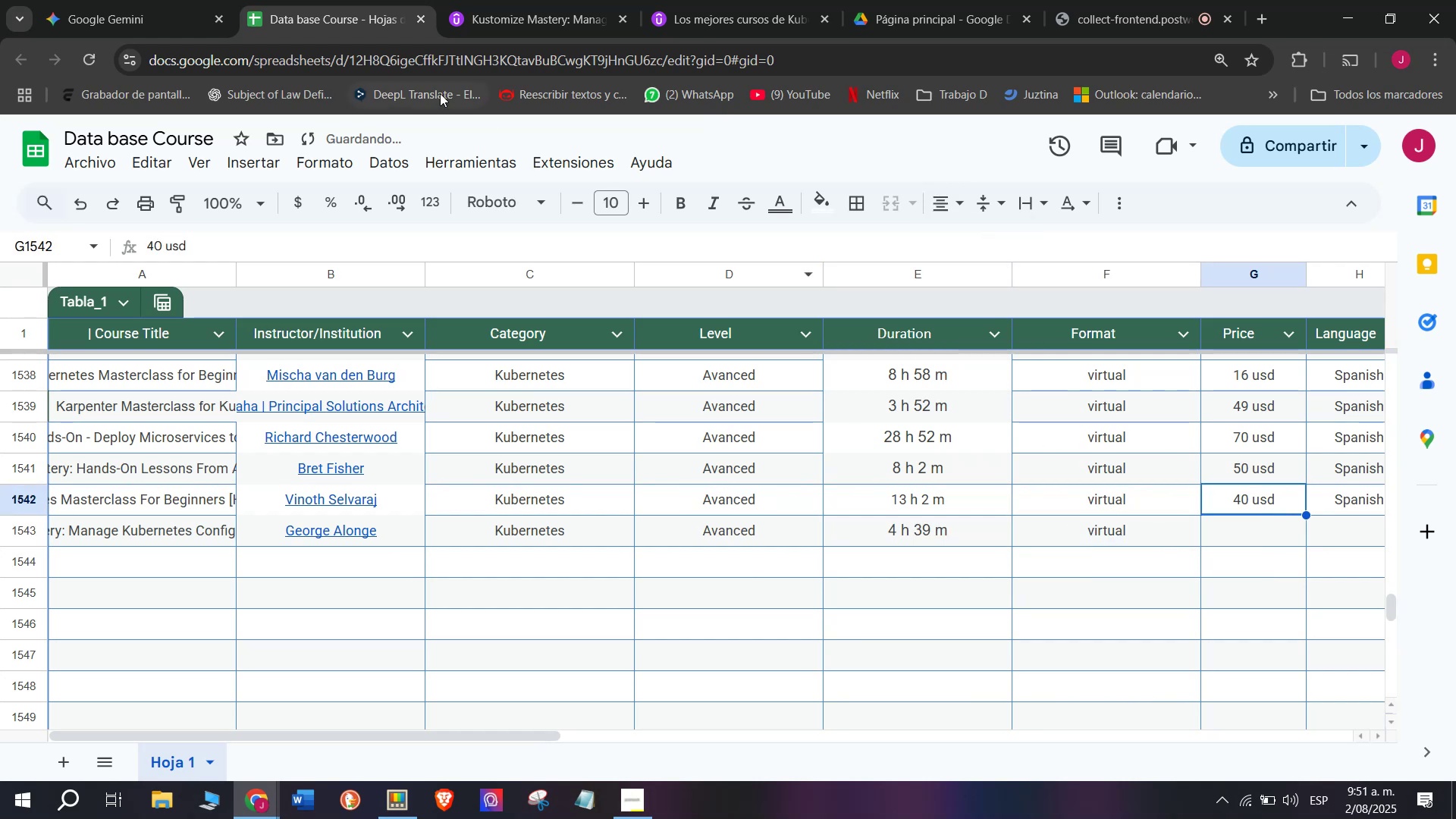 
left_click([549, 0])
 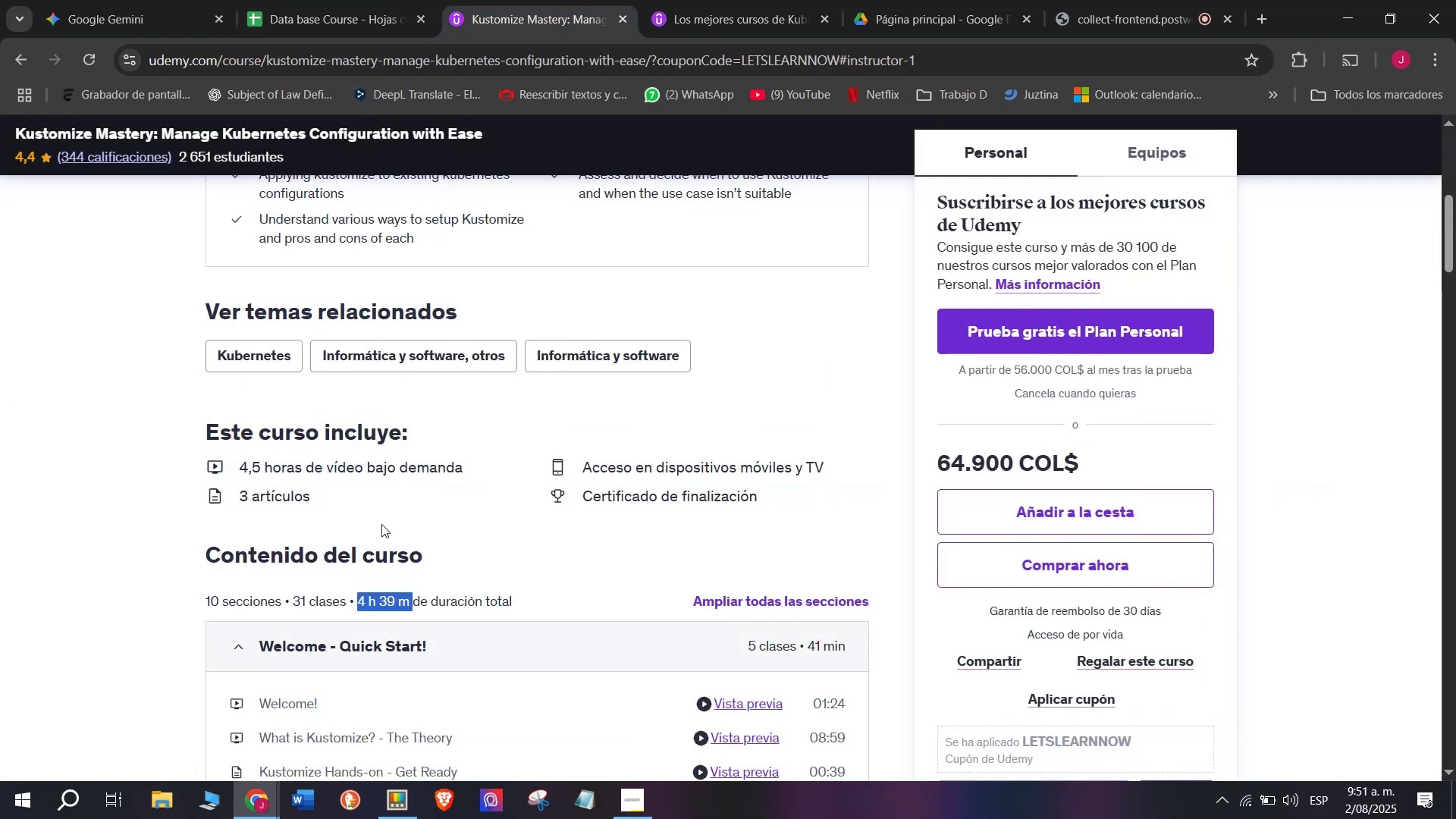 
scroll: coordinate [288, 491], scroll_direction: up, amount: 3.0
 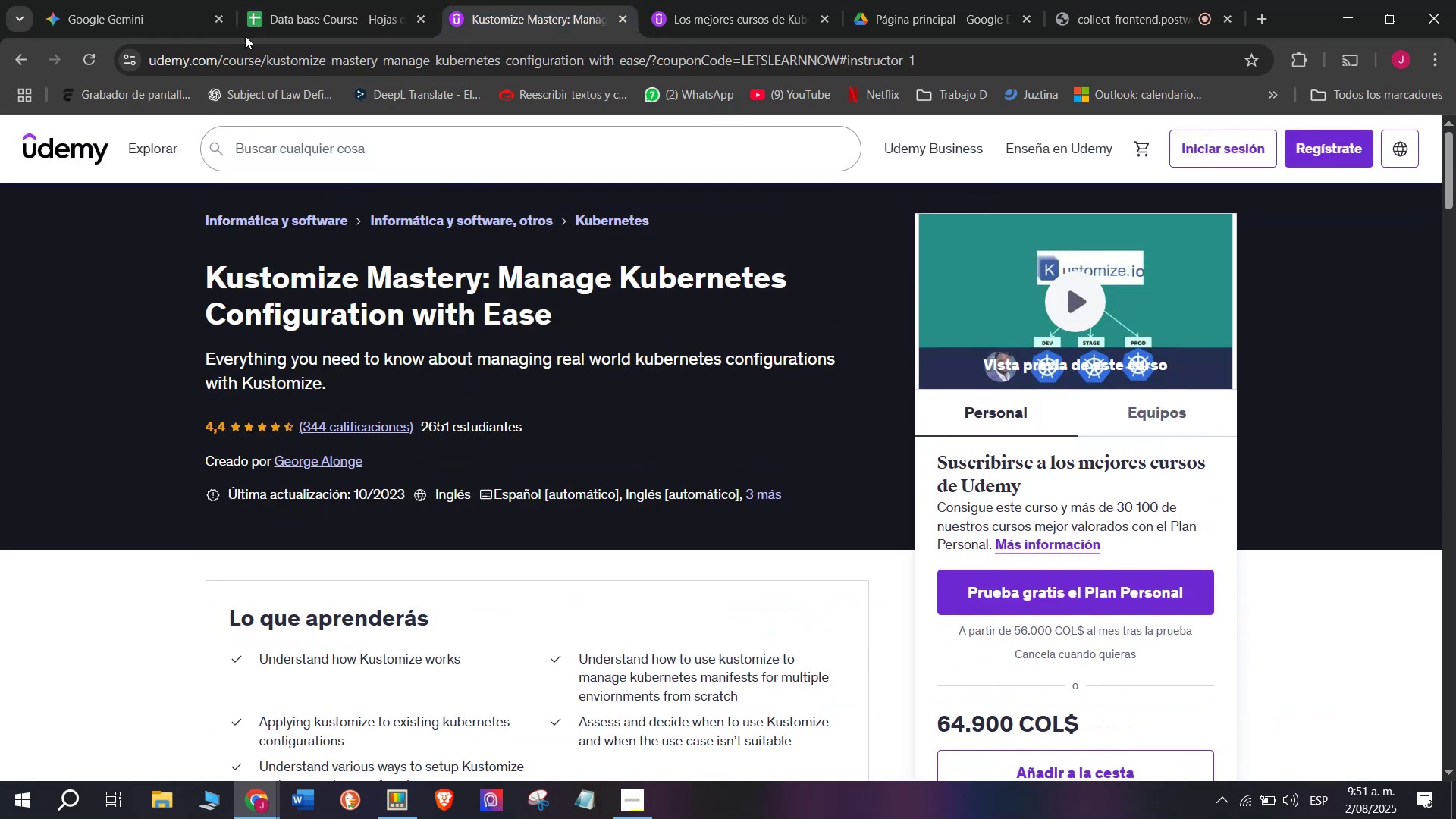 
left_click([284, 0])
 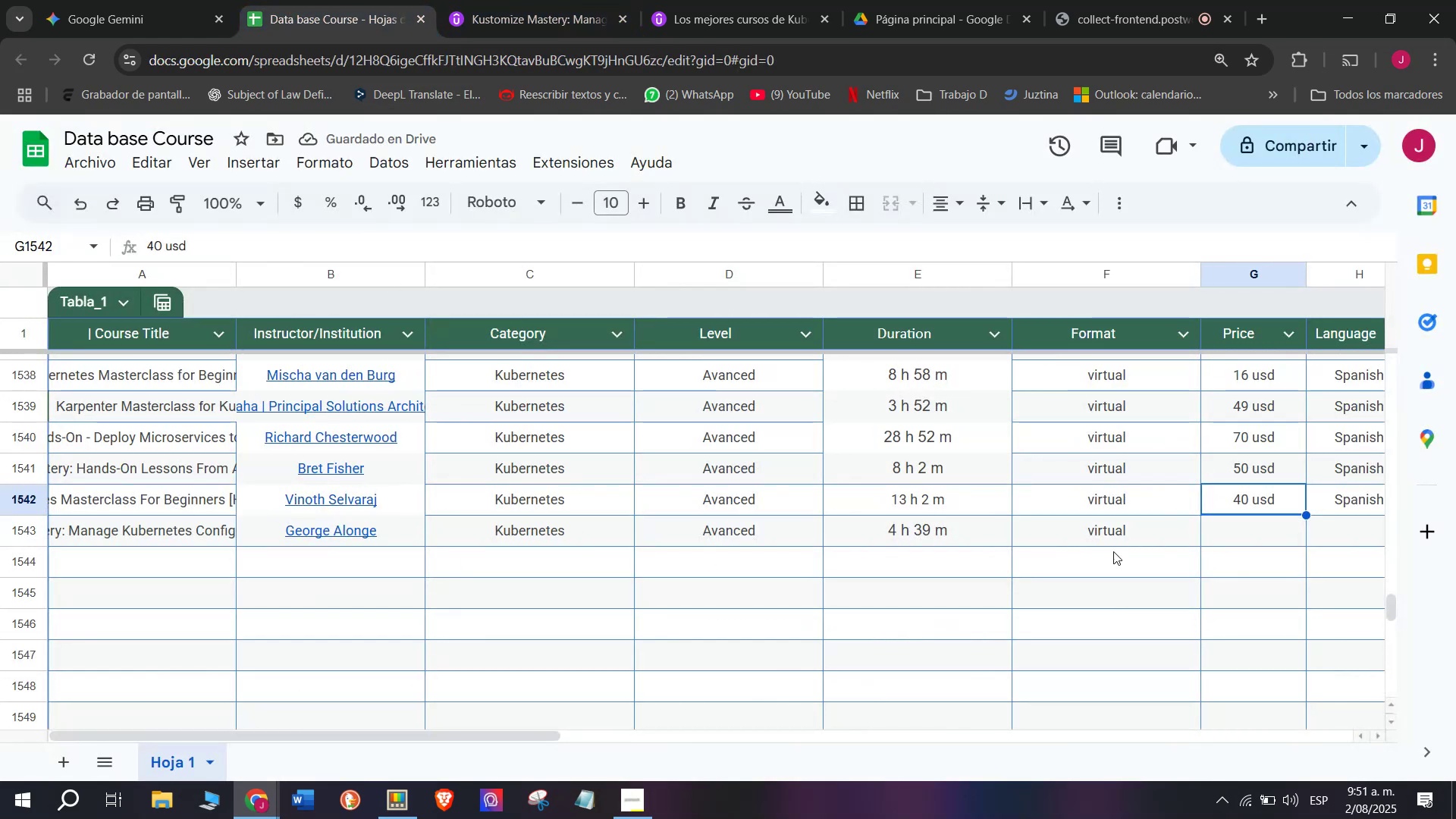 
left_click([1228, 536])
 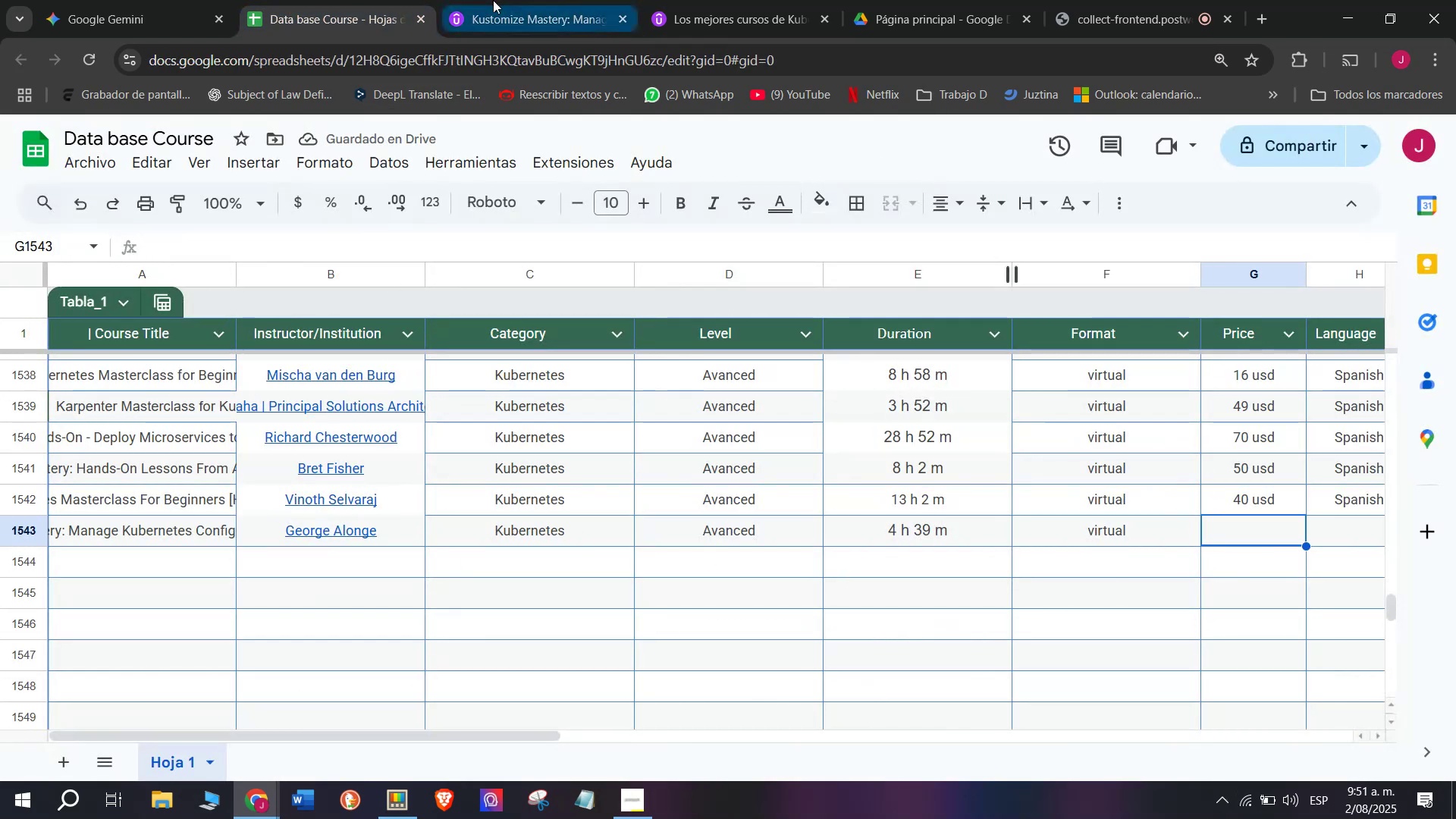 
left_click([491, 0])
 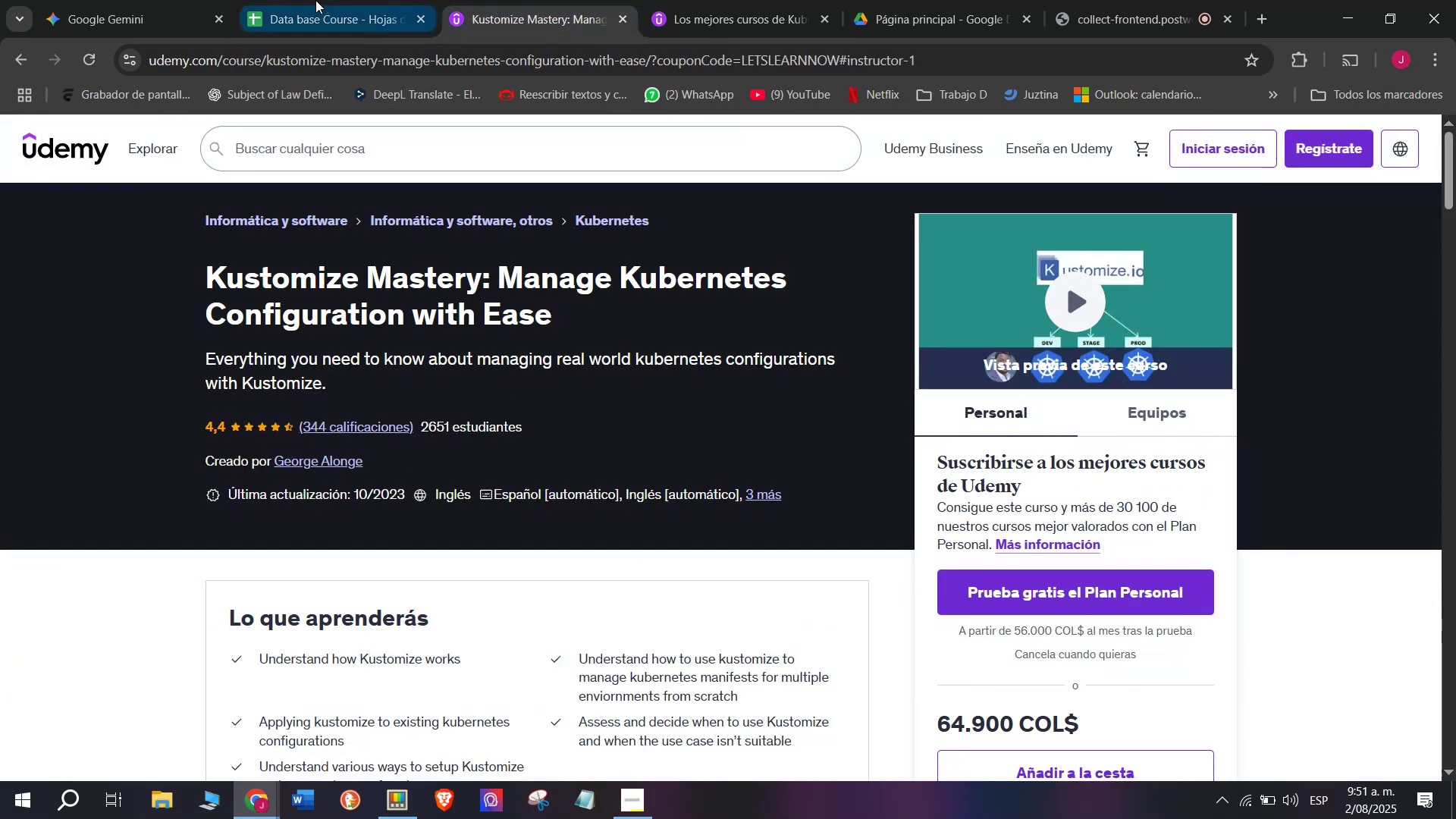 
left_click([308, 0])
 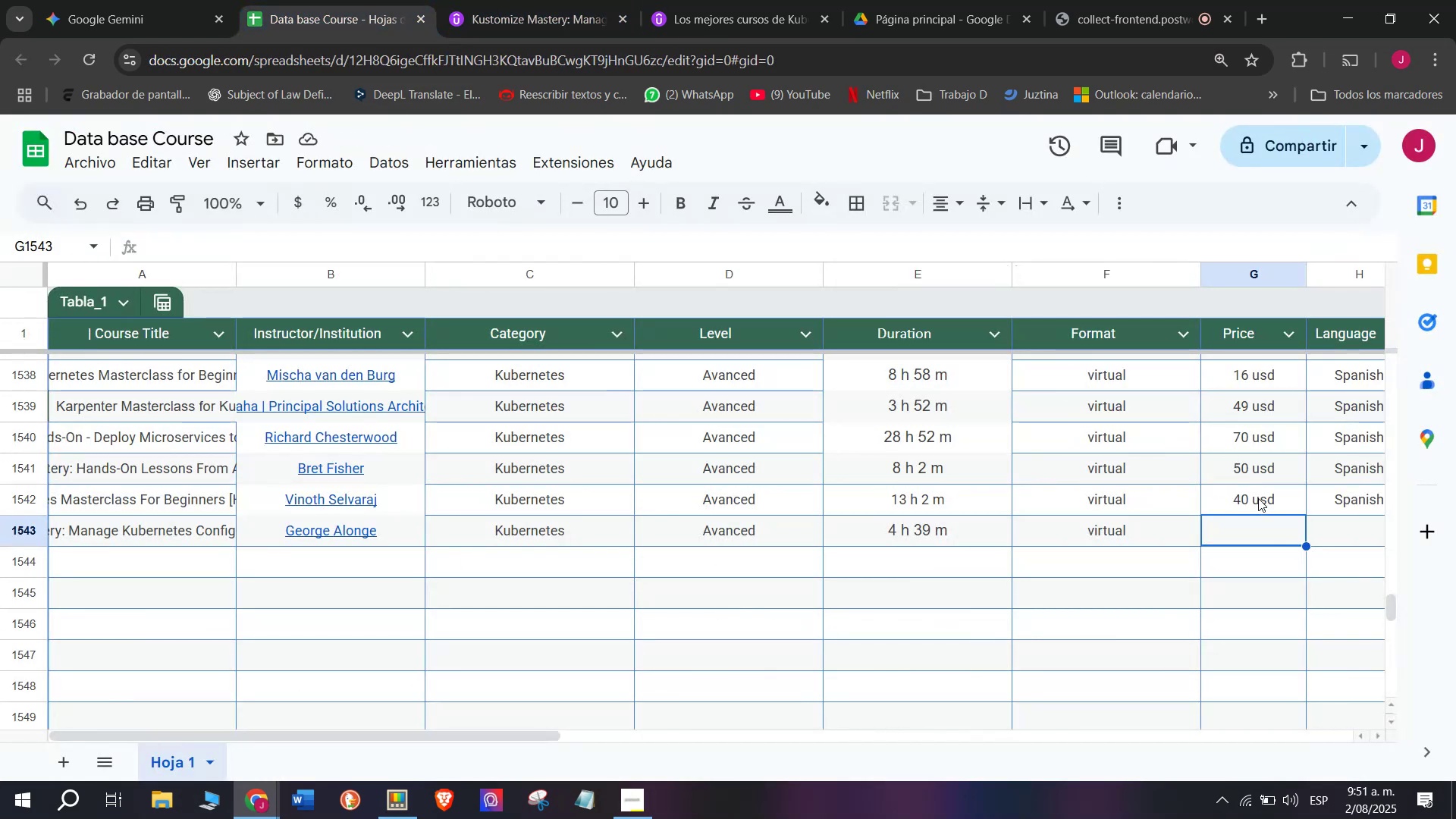 
left_click([1256, 500])
 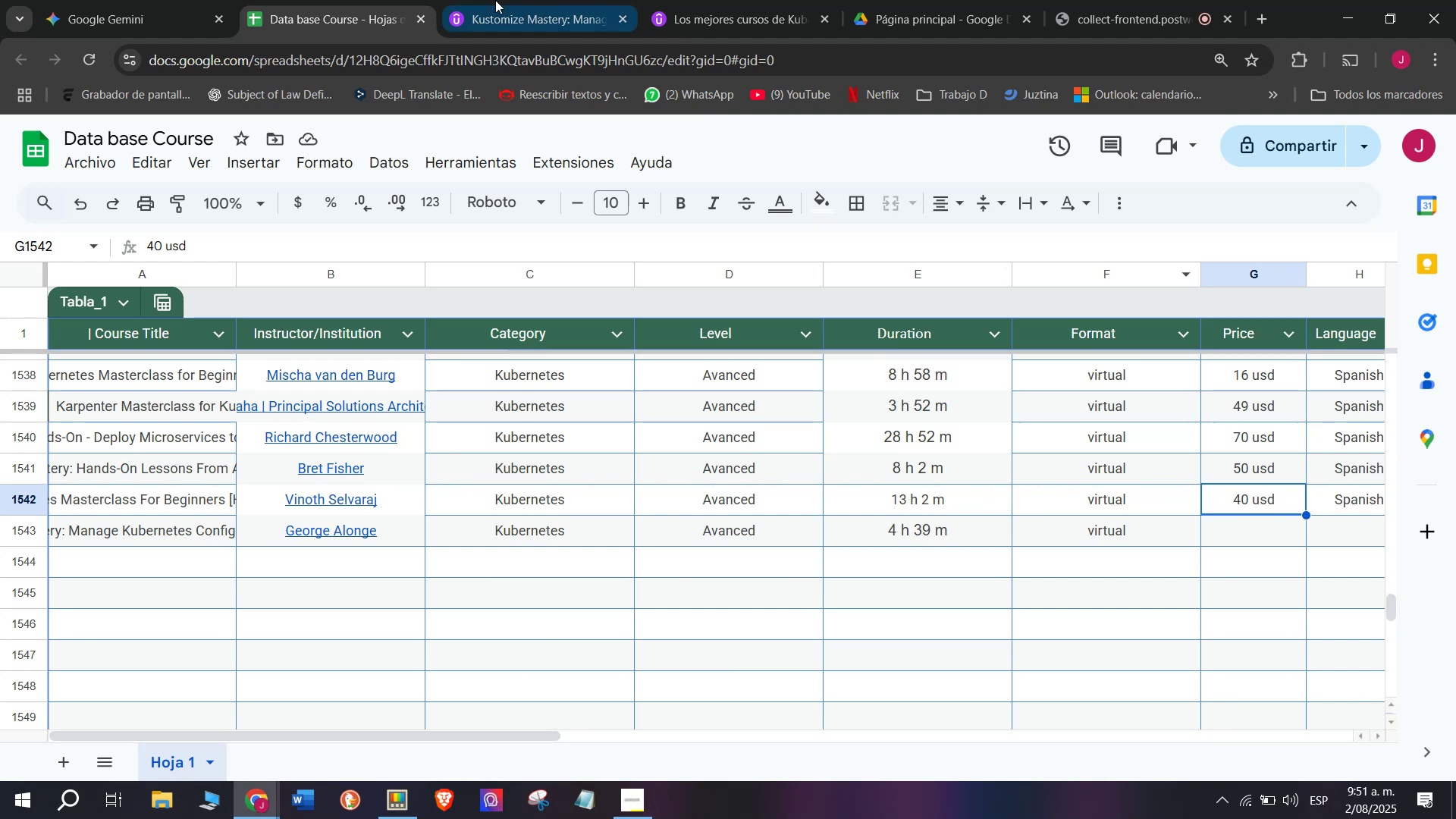 
left_click([494, 0])
 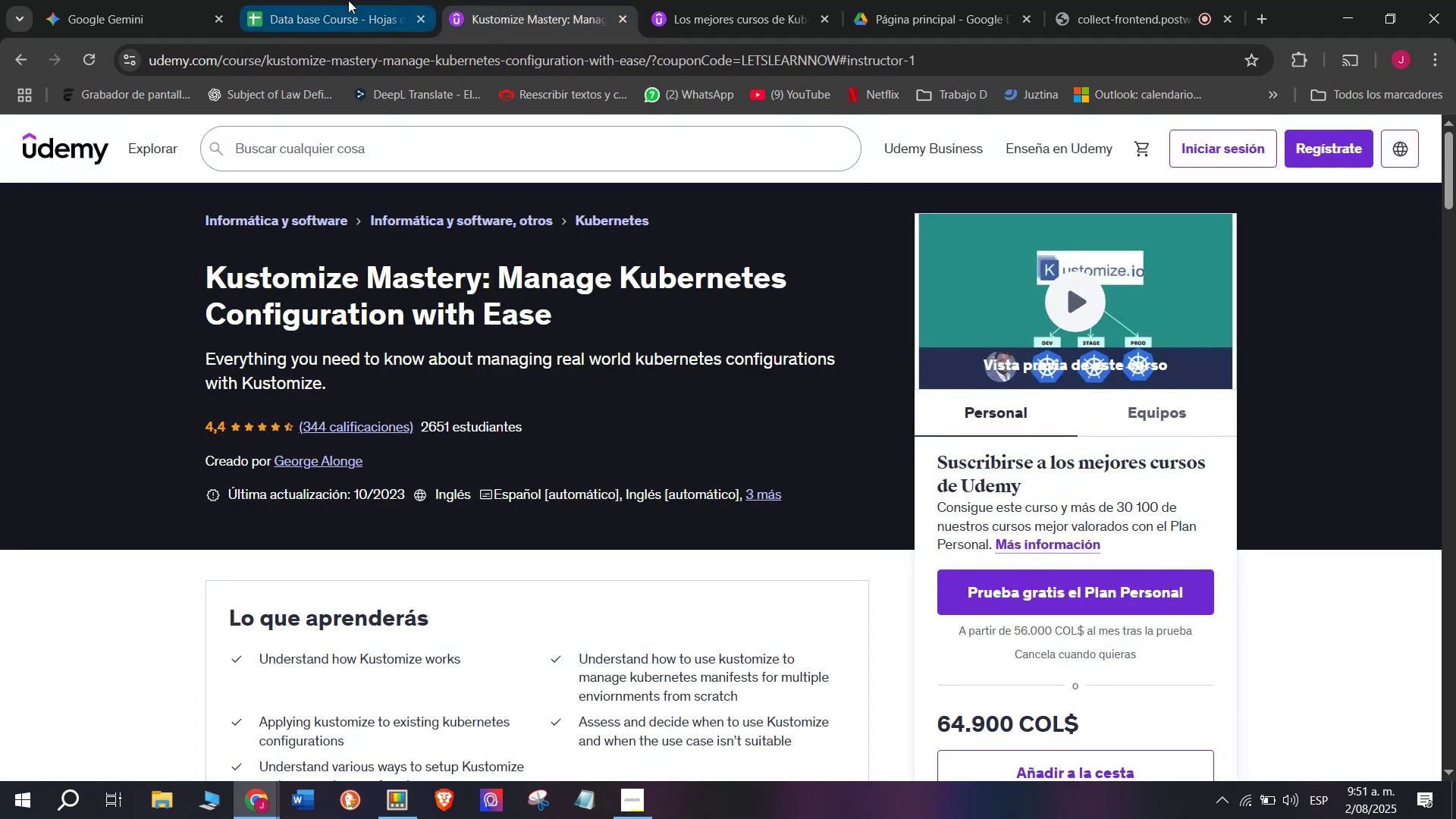 
left_click([345, 0])
 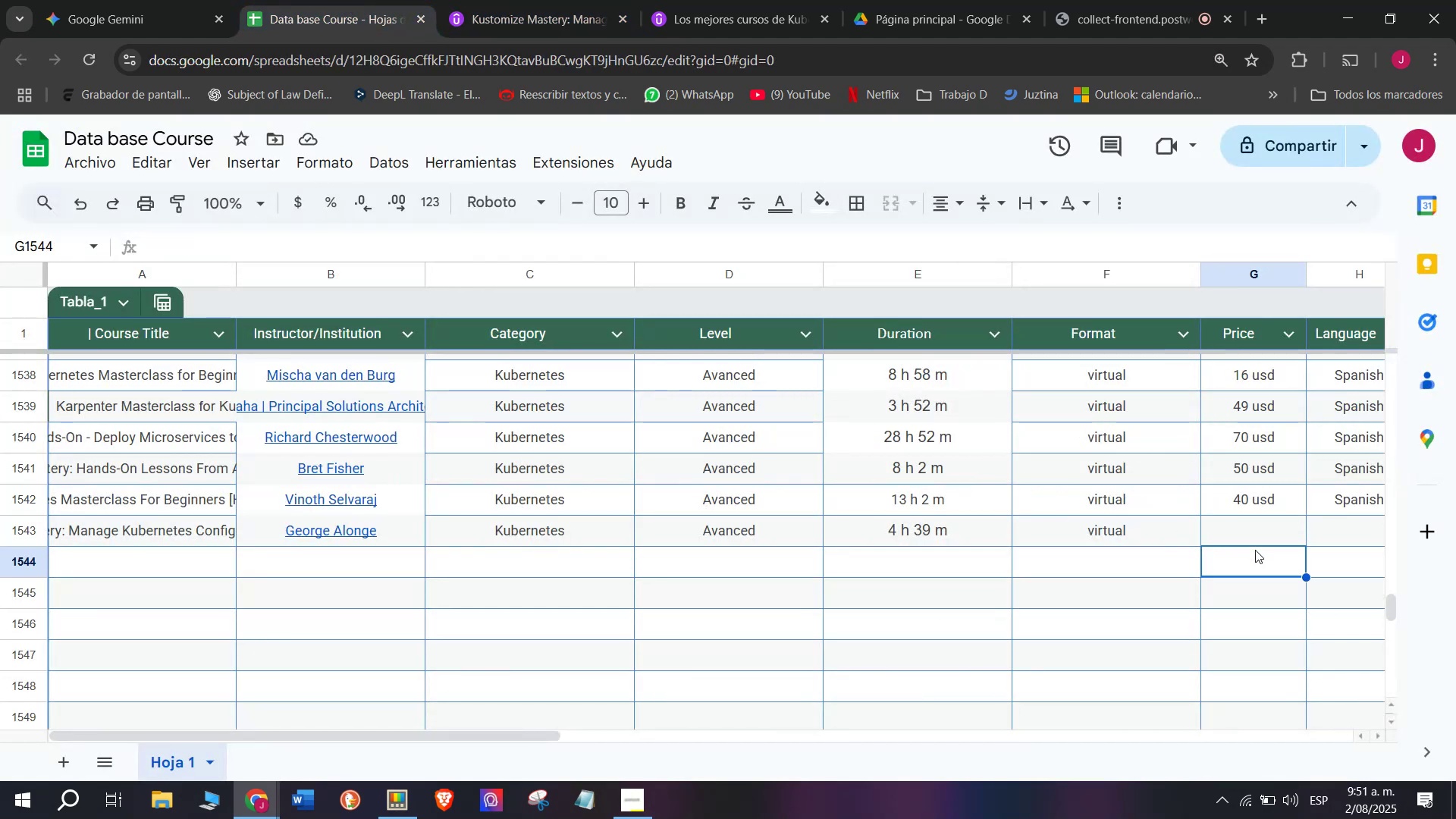 
double_click([1254, 527])
 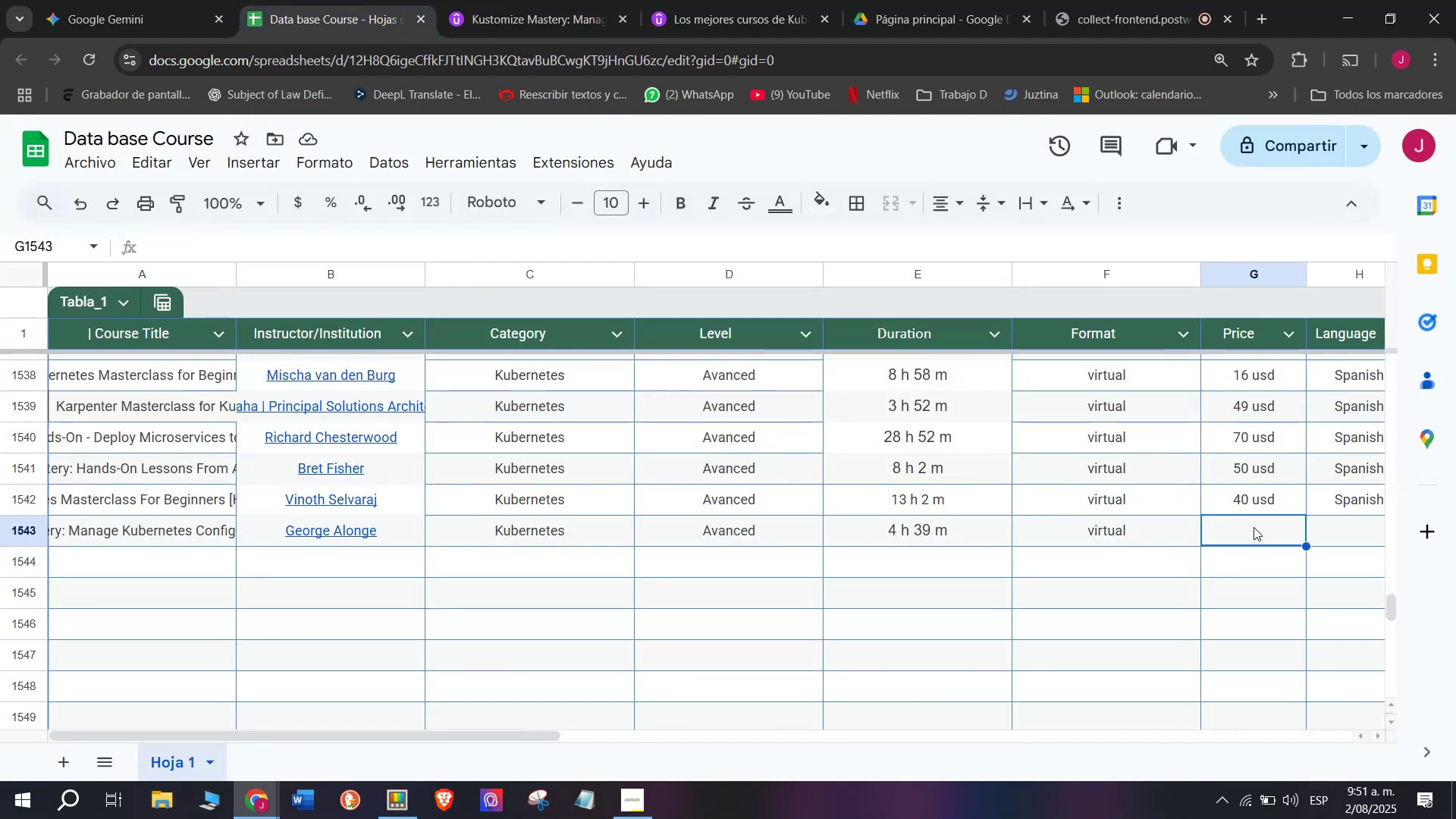 
type(16 usd)
 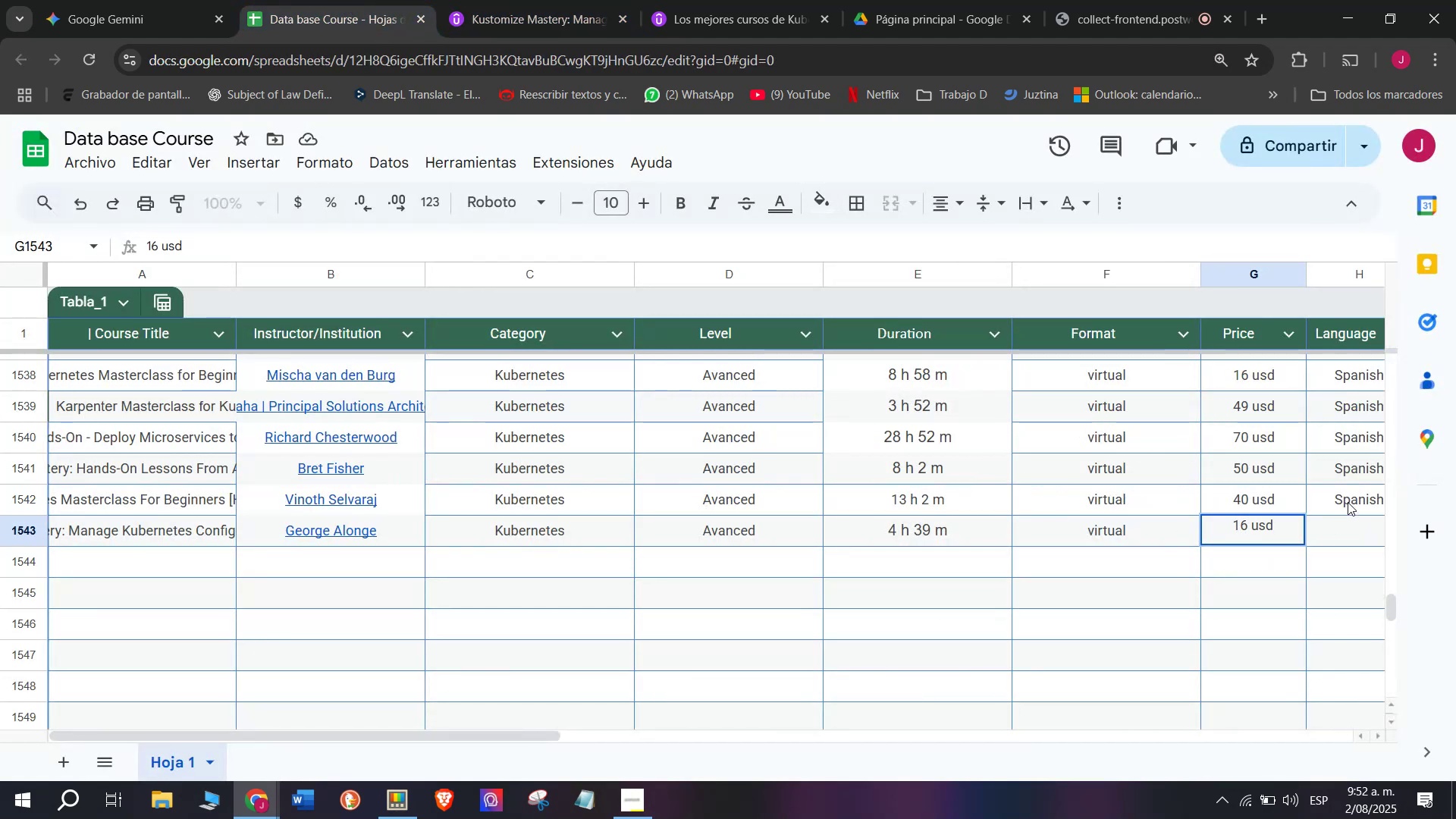 
key(Break)
 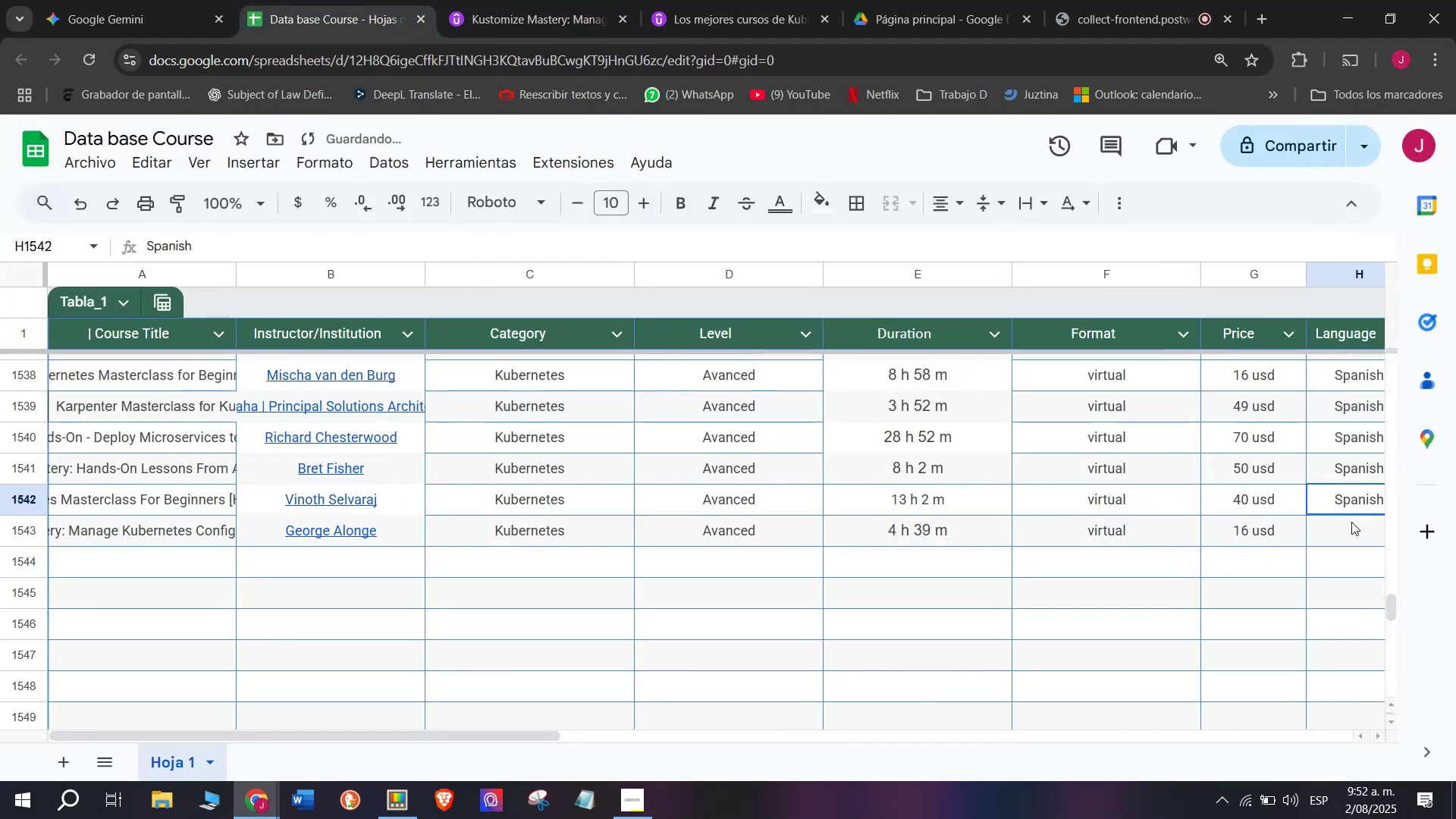 
key(Control+ControlLeft)
 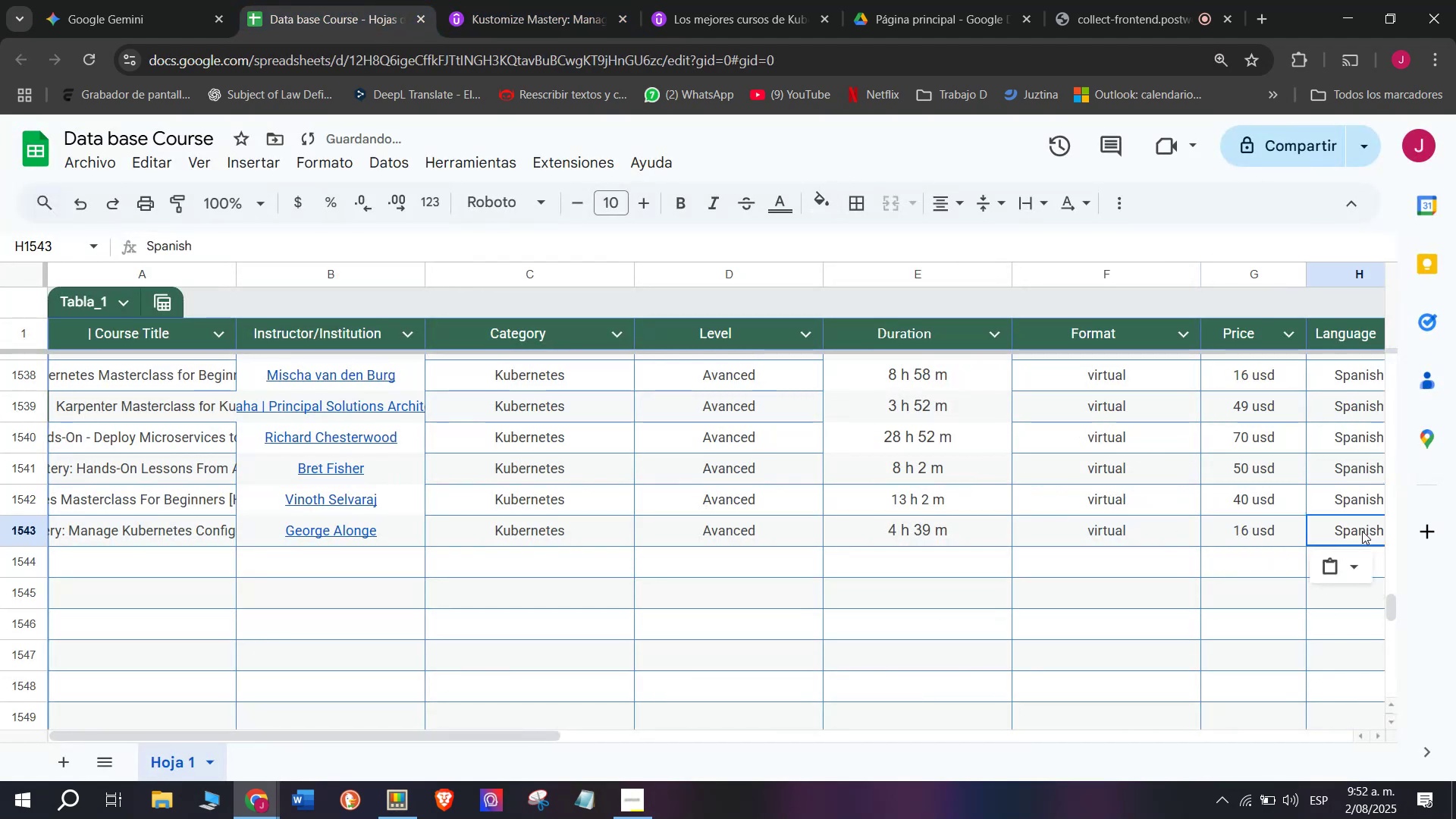 
key(Control+C)
 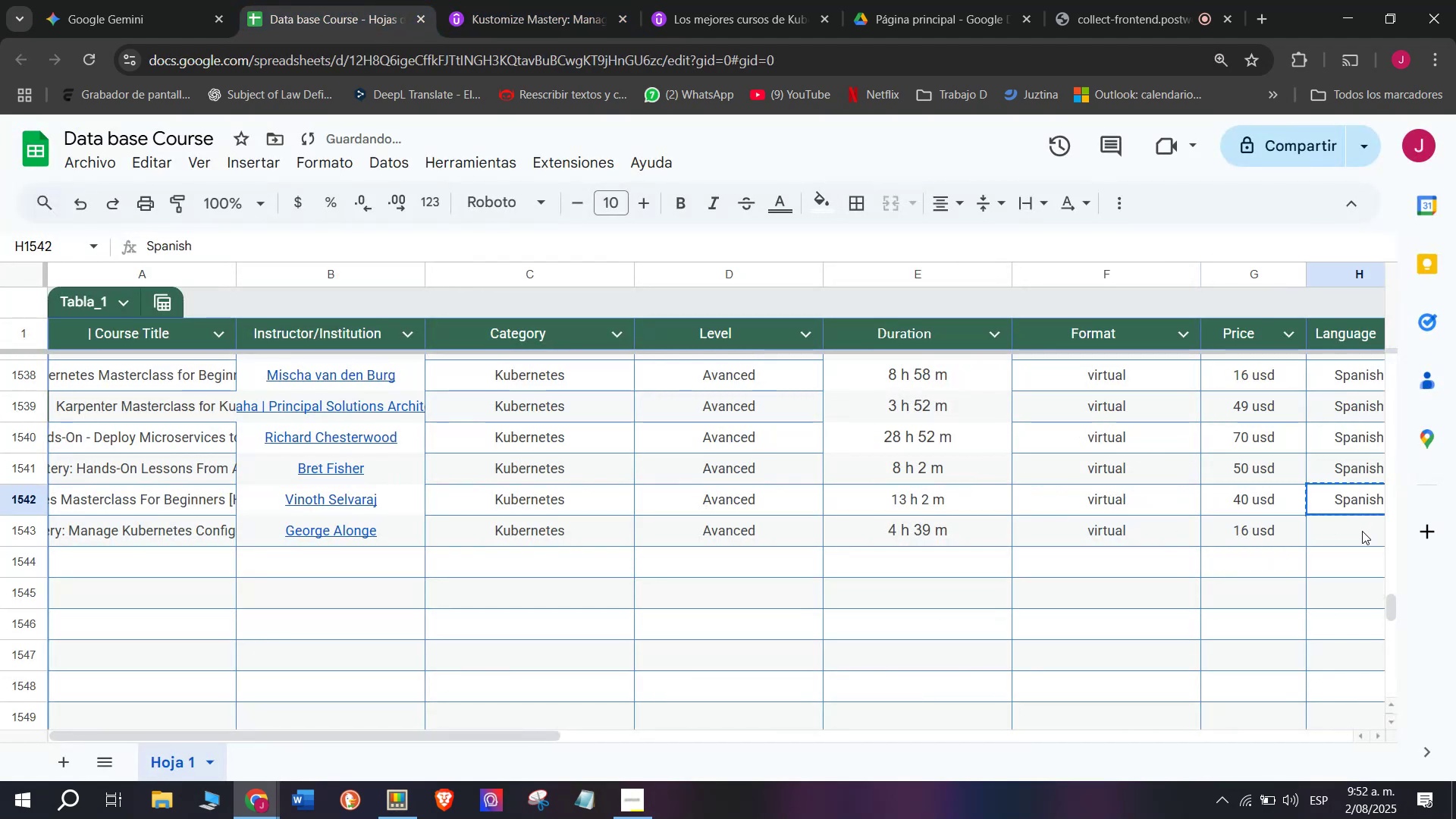 
left_click([1362, 531])
 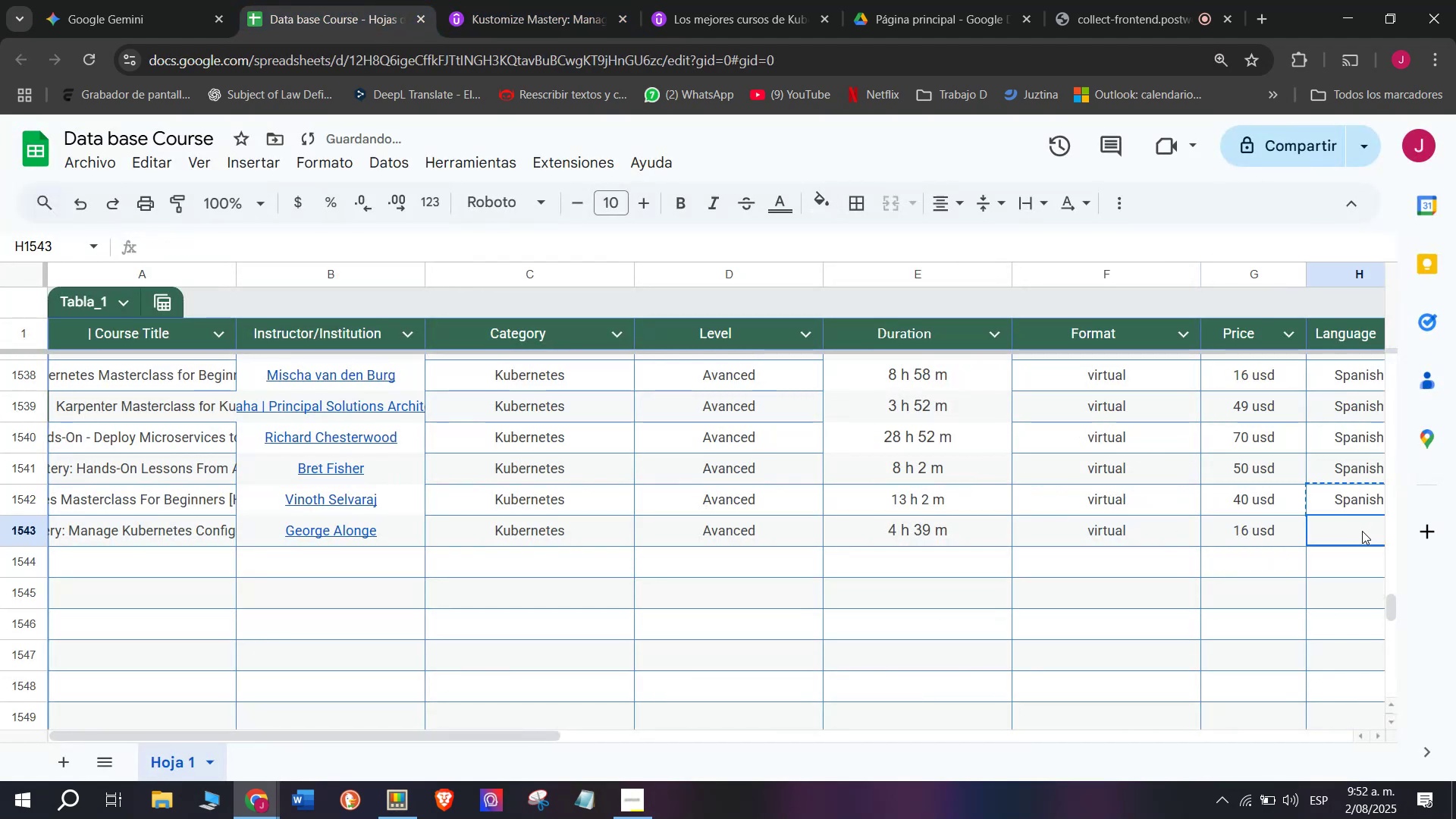 
key(Z)
 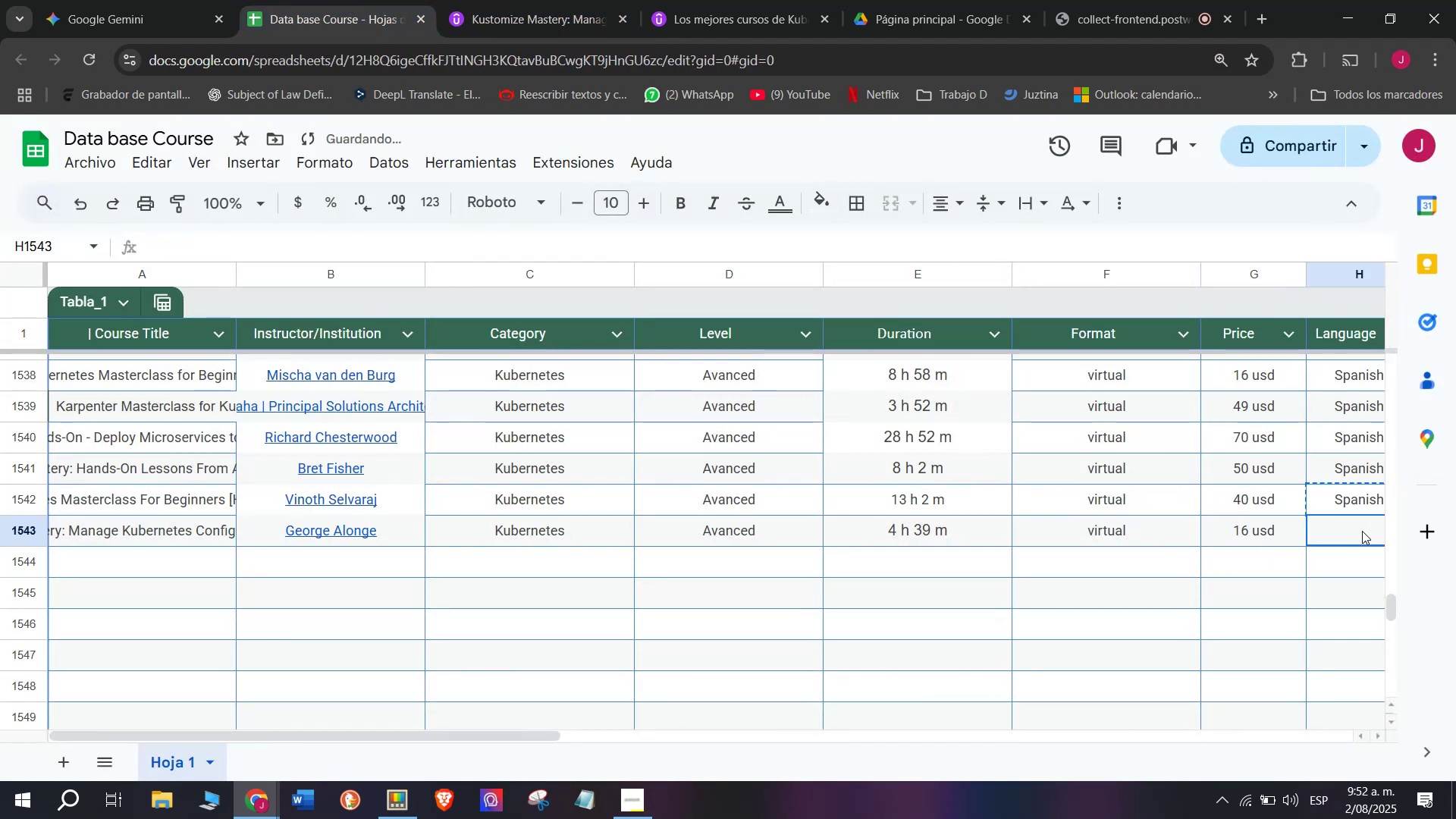 
key(Control+ControlLeft)
 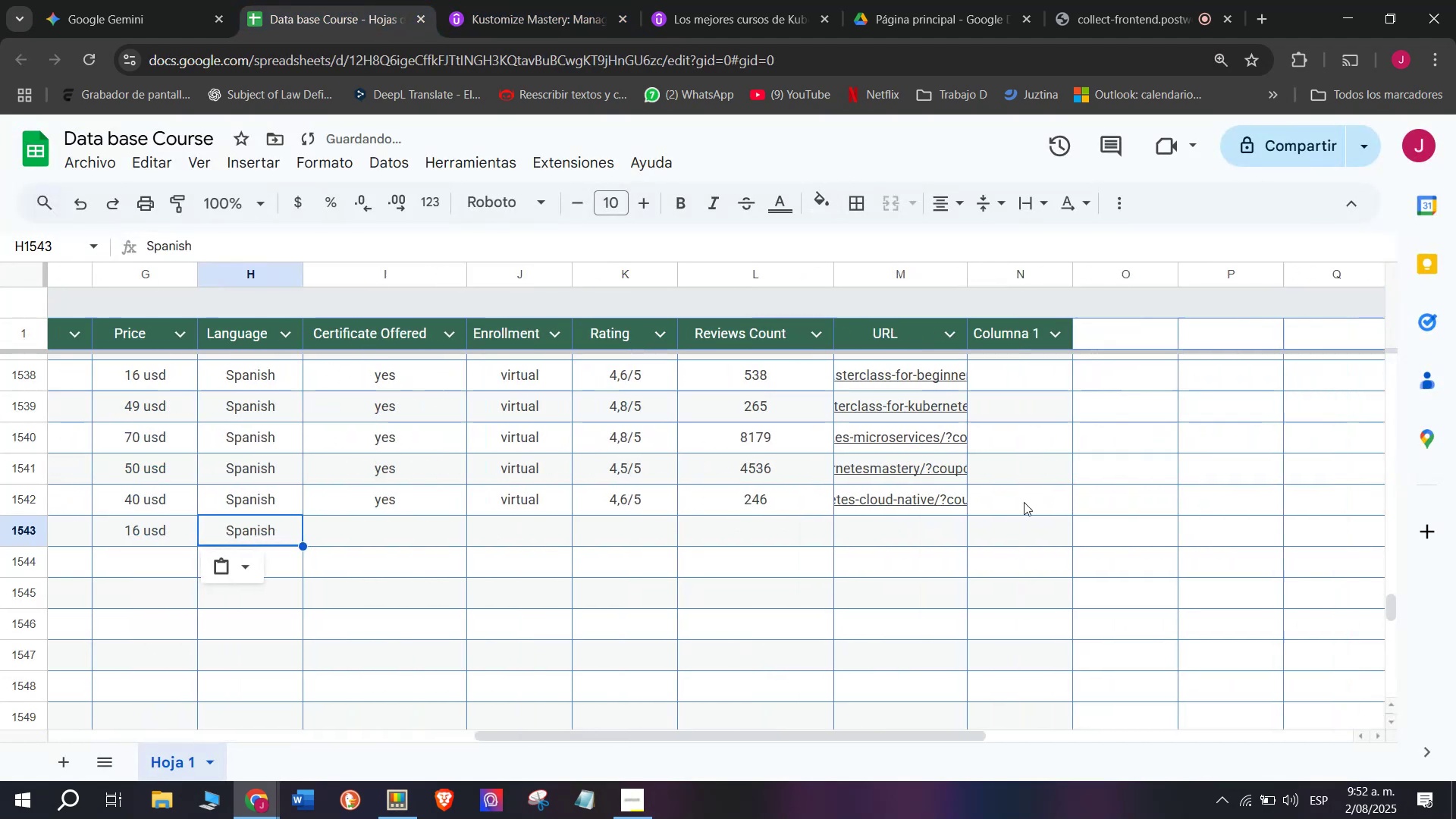 
key(Control+V)
 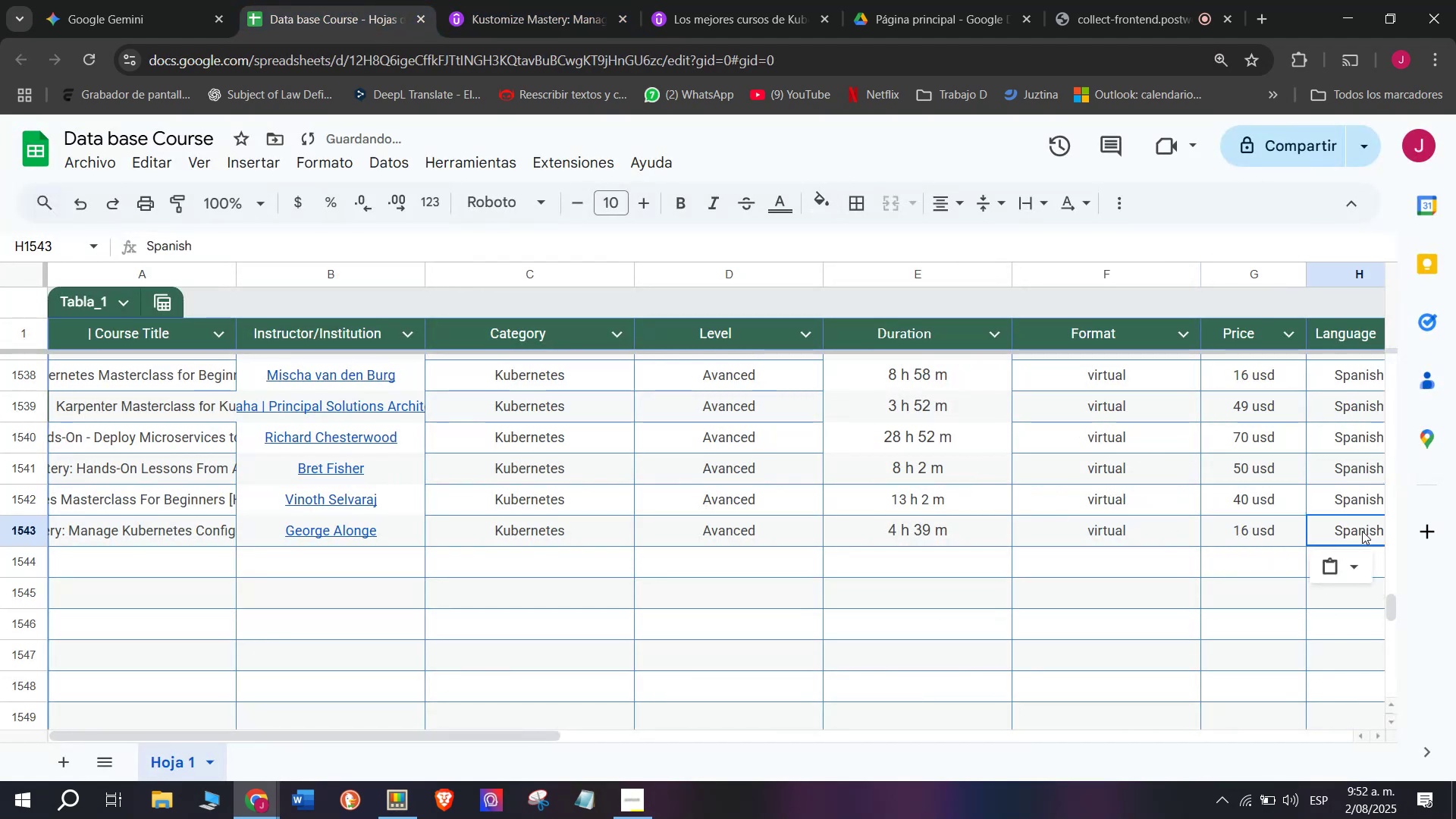 
scroll: coordinate [425, 532], scroll_direction: down, amount: 3.0
 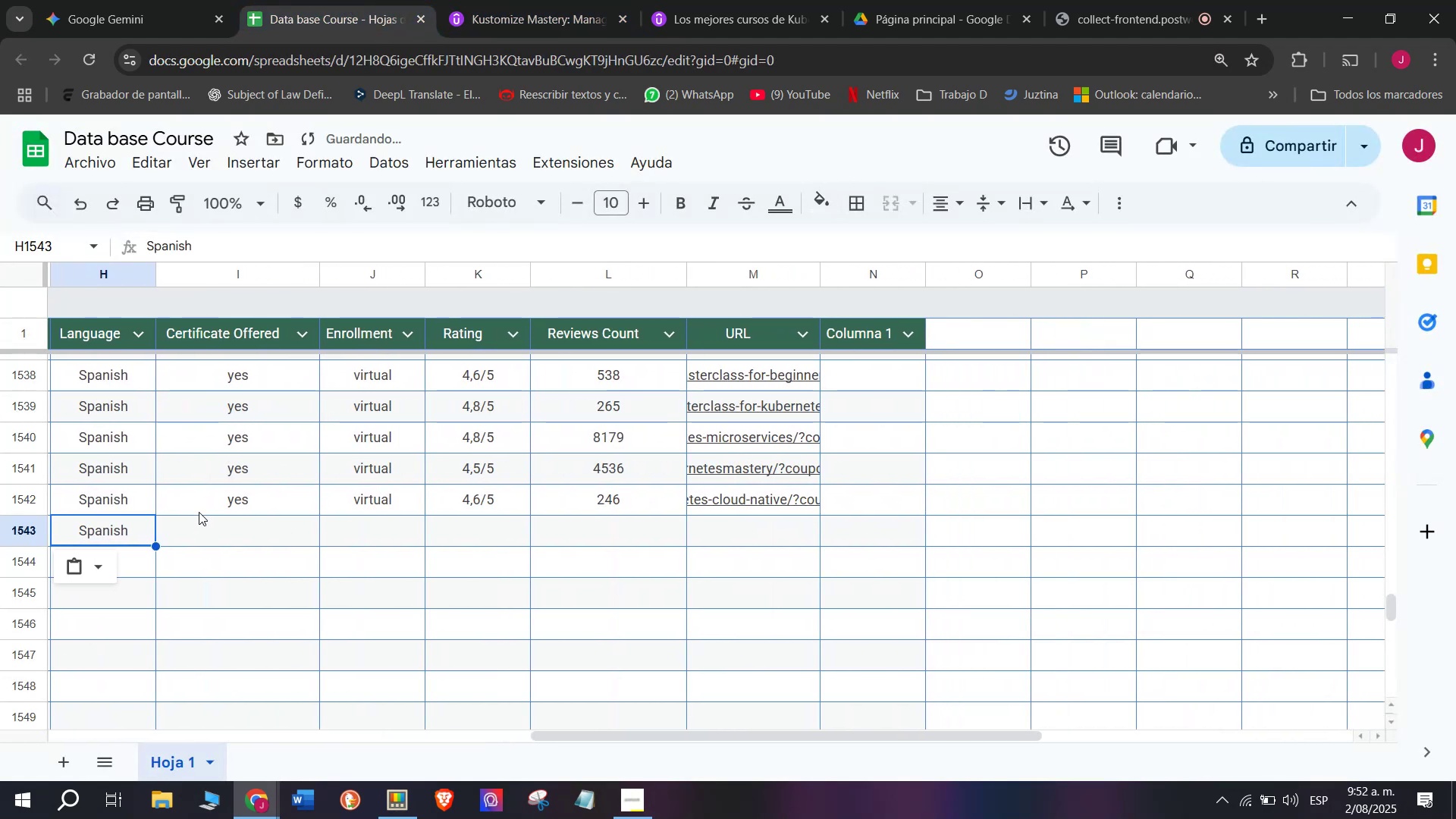 
left_click([199, 510])
 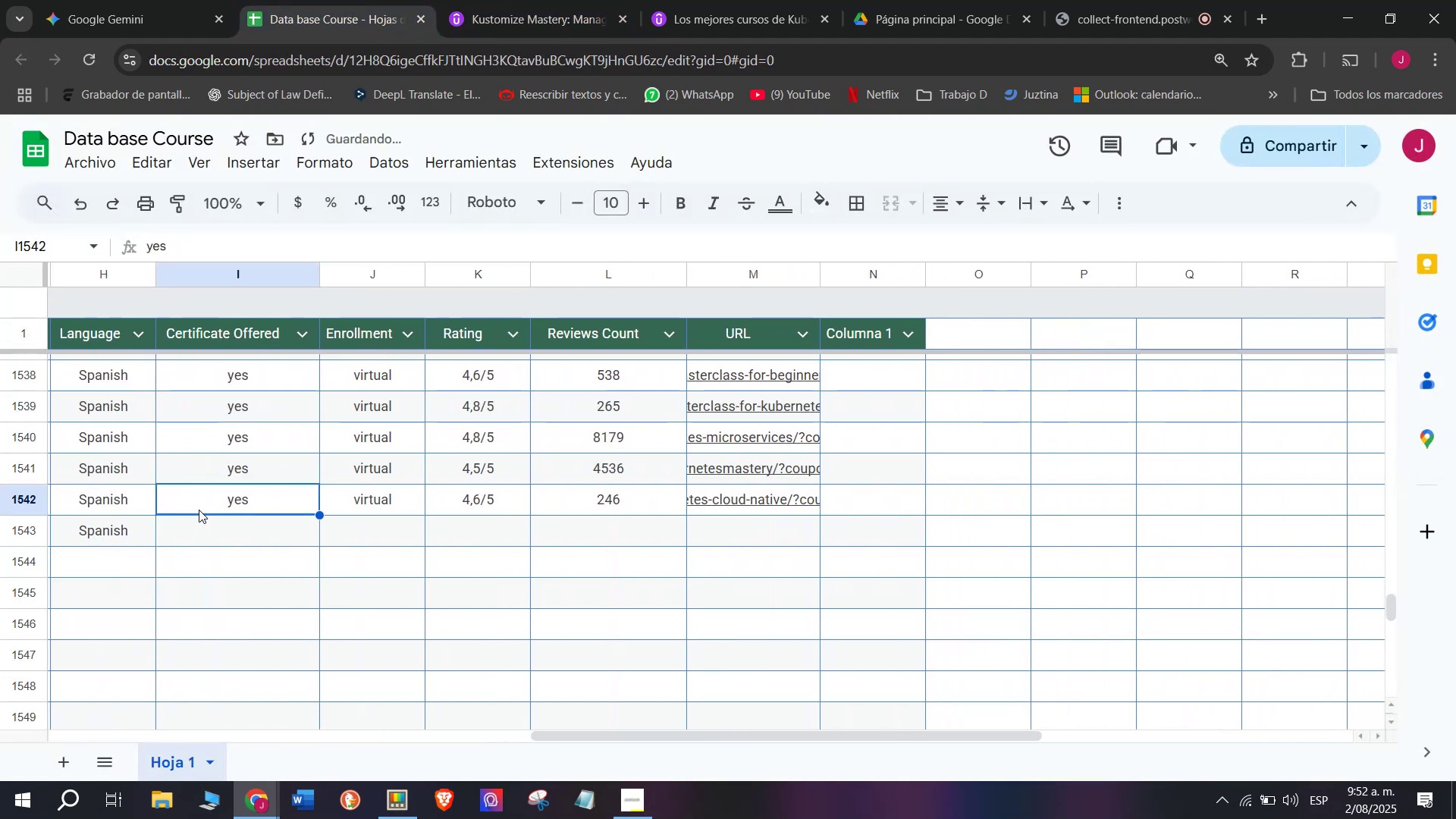 
key(Break)
 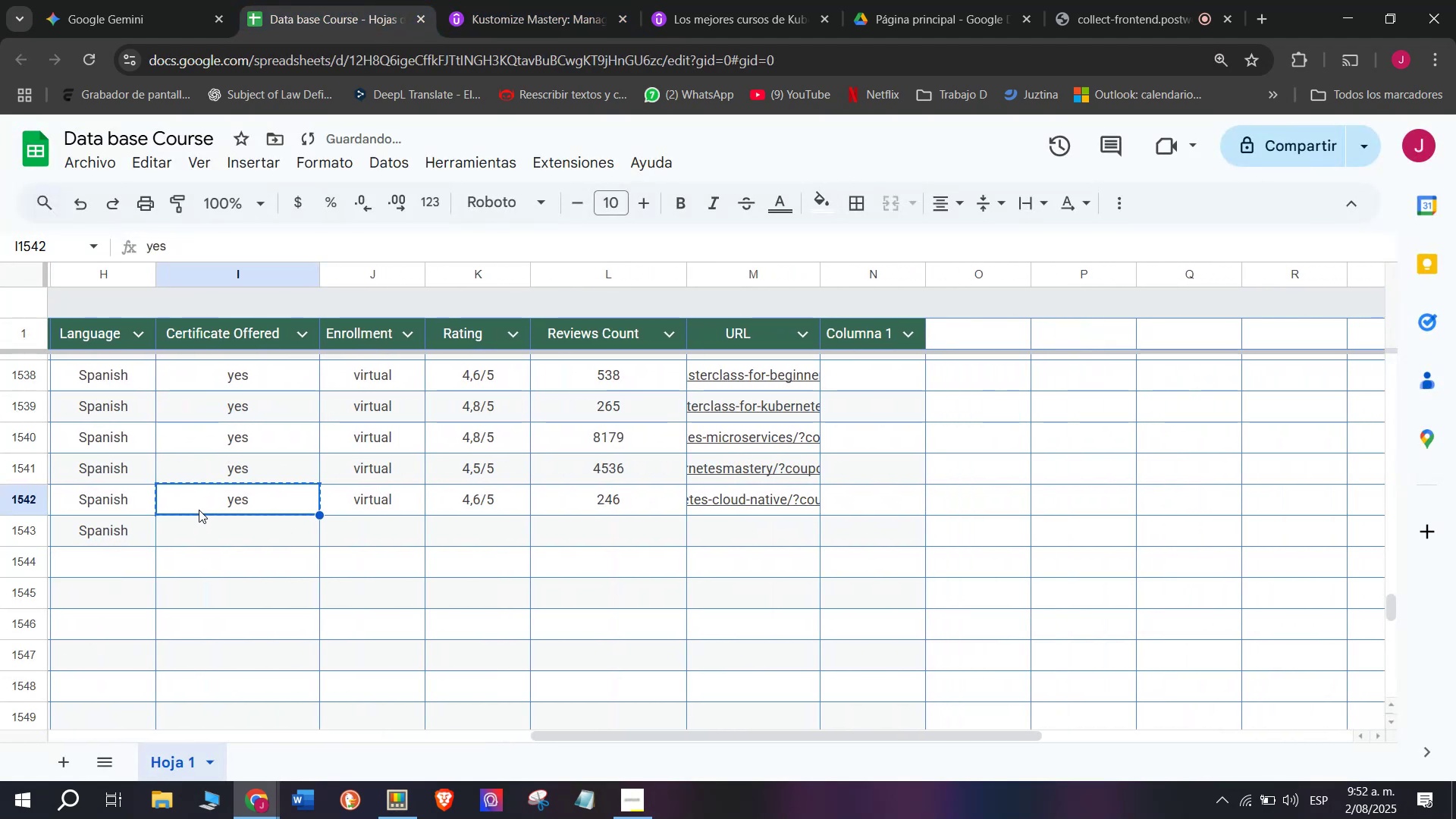 
key(Control+ControlLeft)
 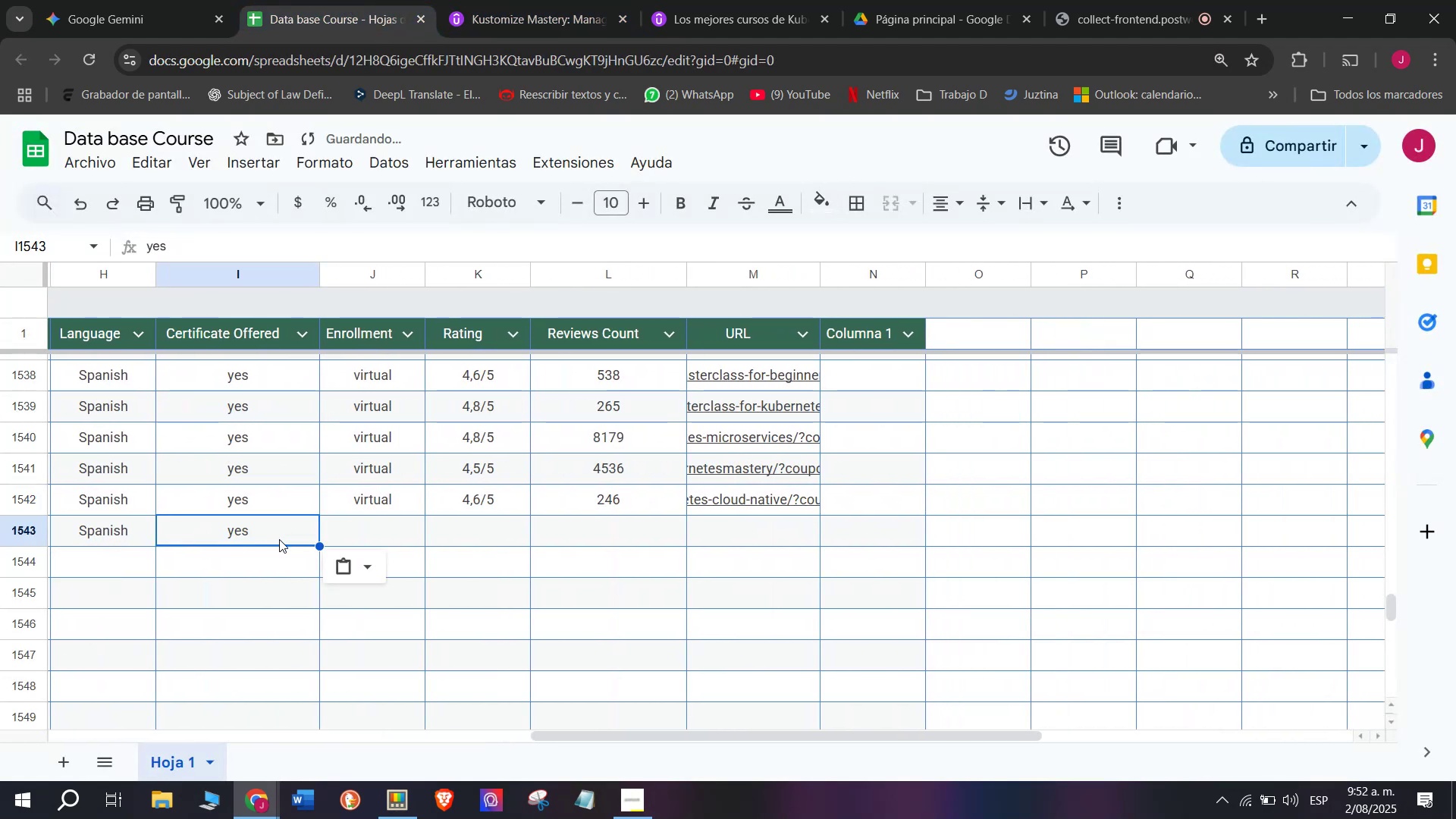 
key(Control+C)
 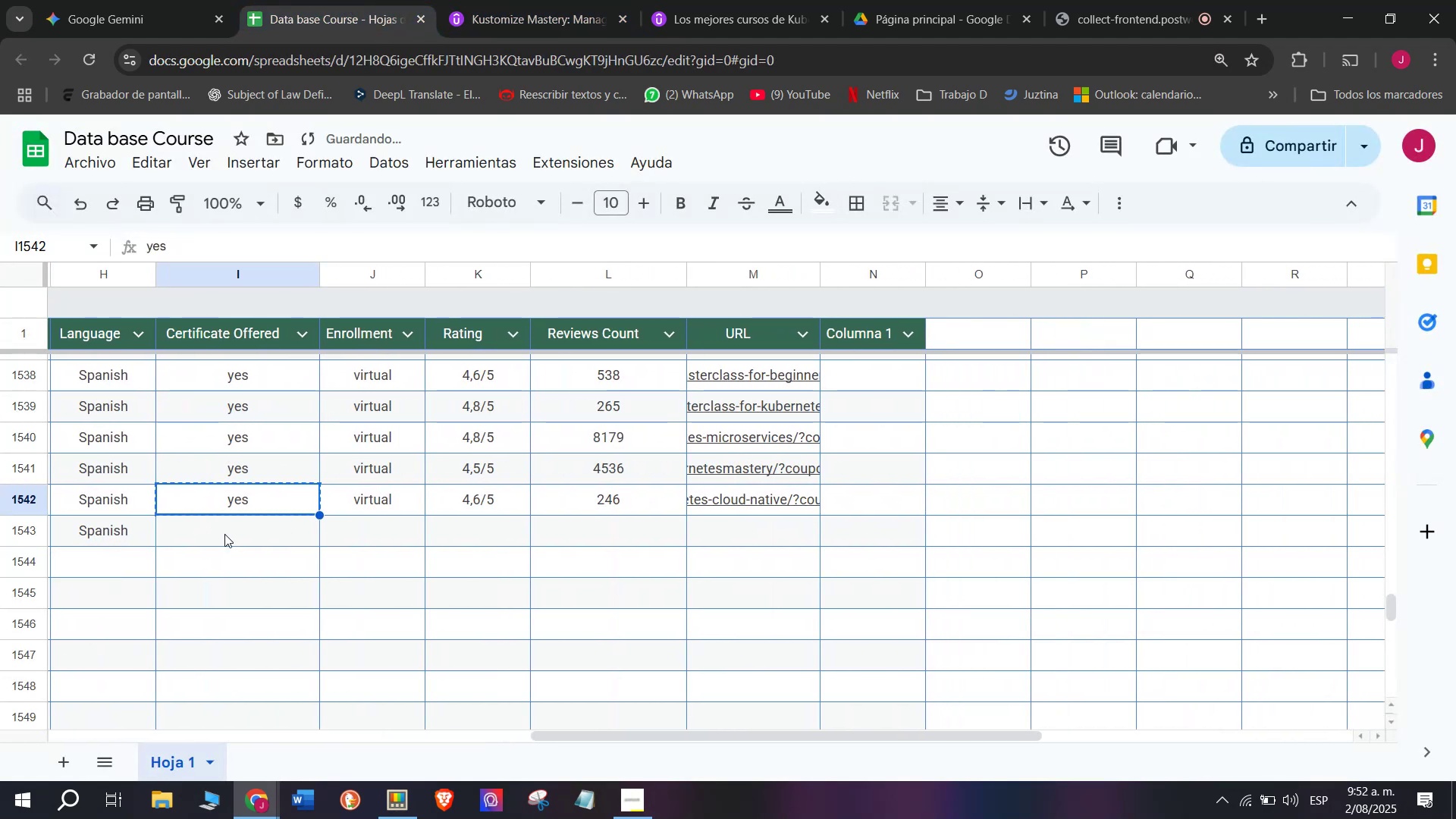 
double_click([224, 534])
 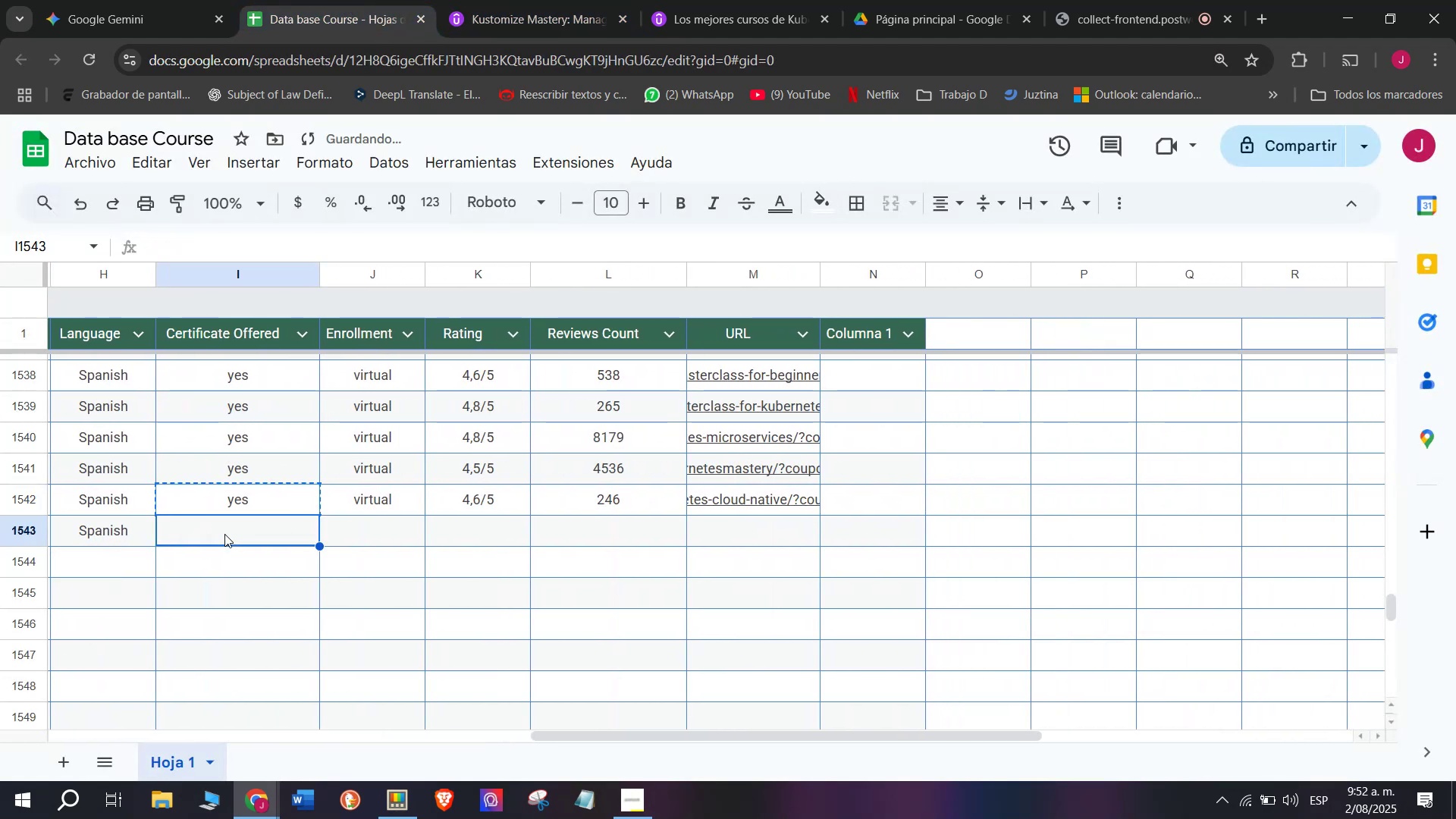 
key(Control+ControlLeft)
 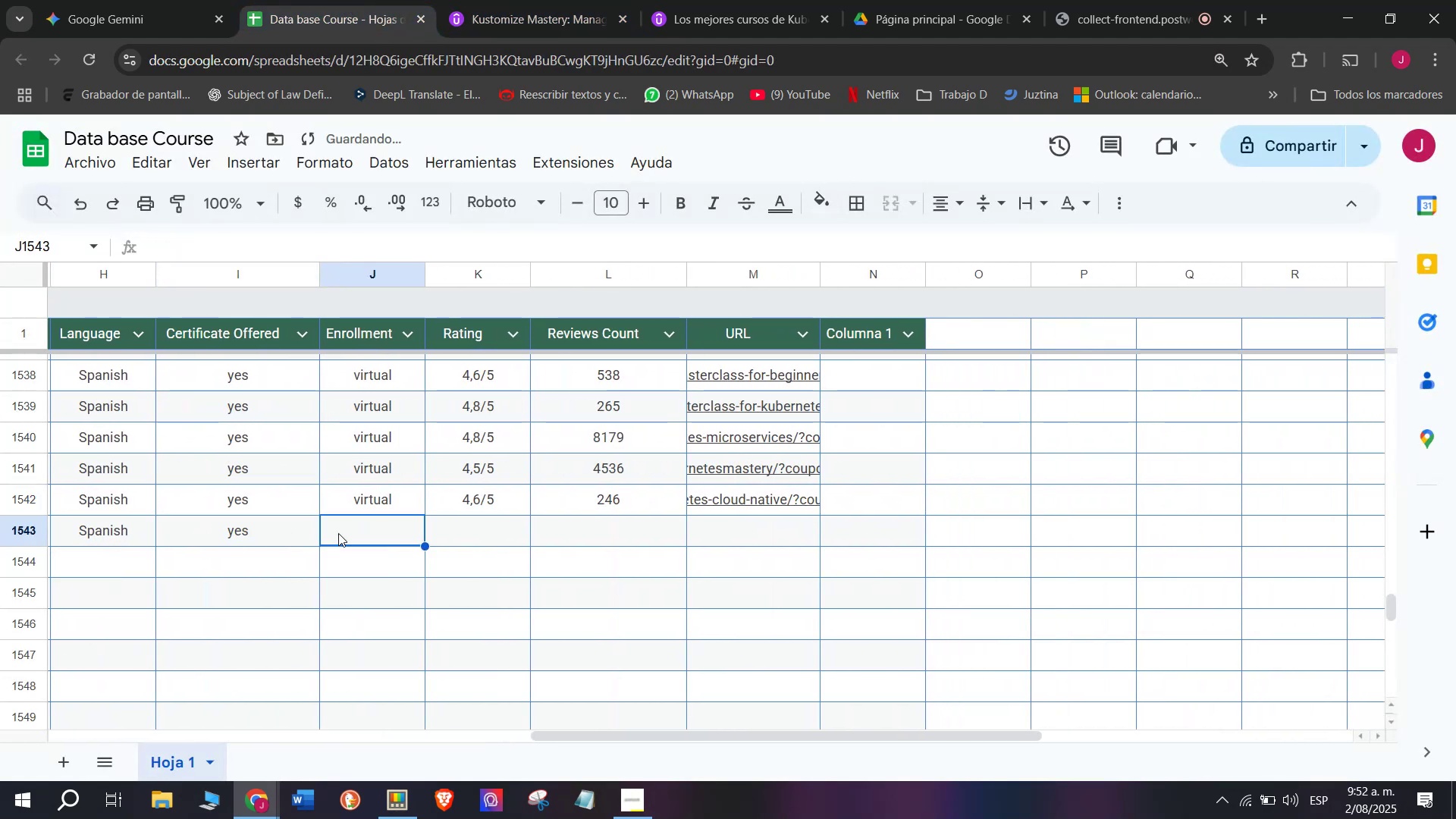 
key(Z)
 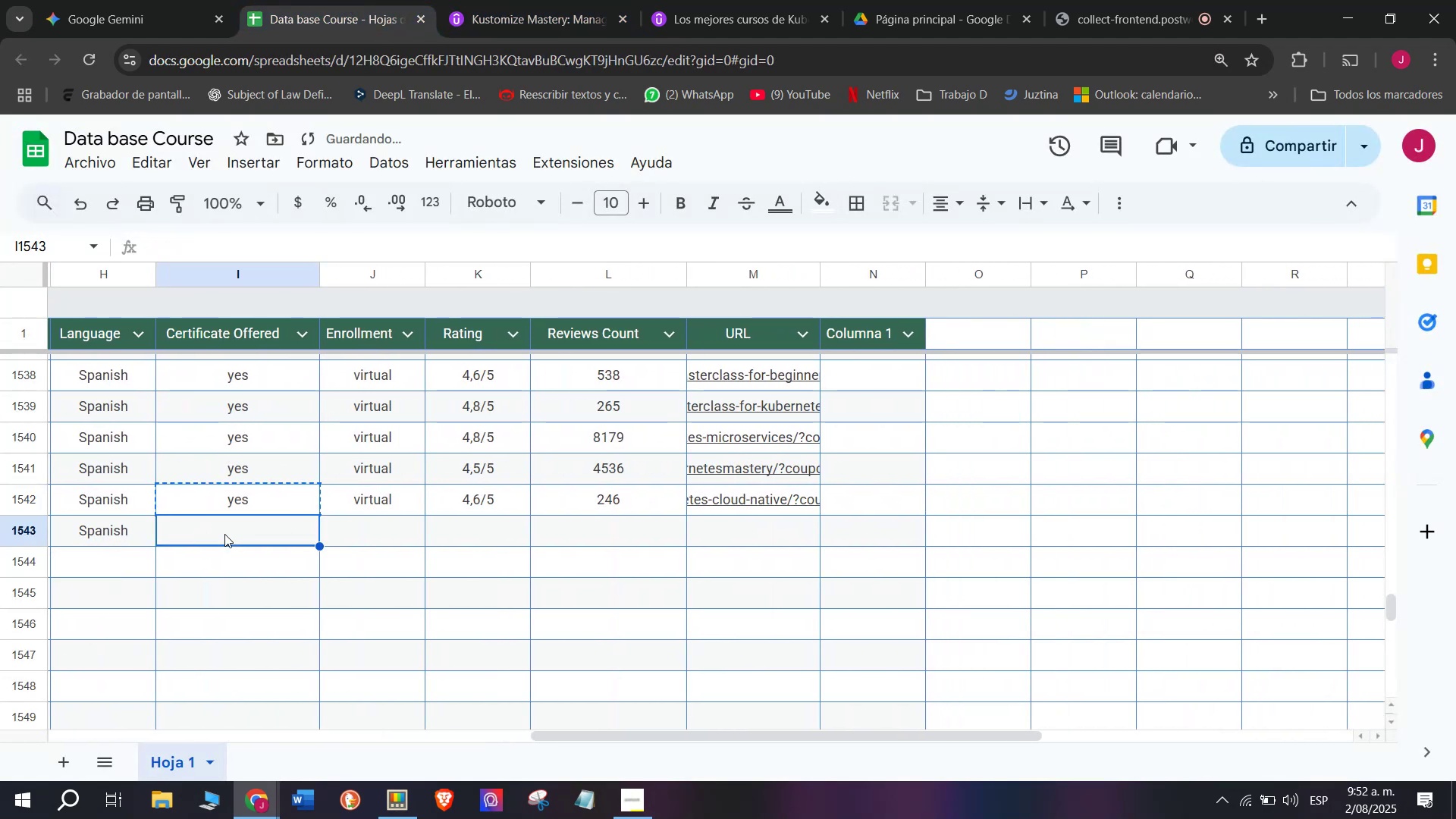 
key(Control+V)
 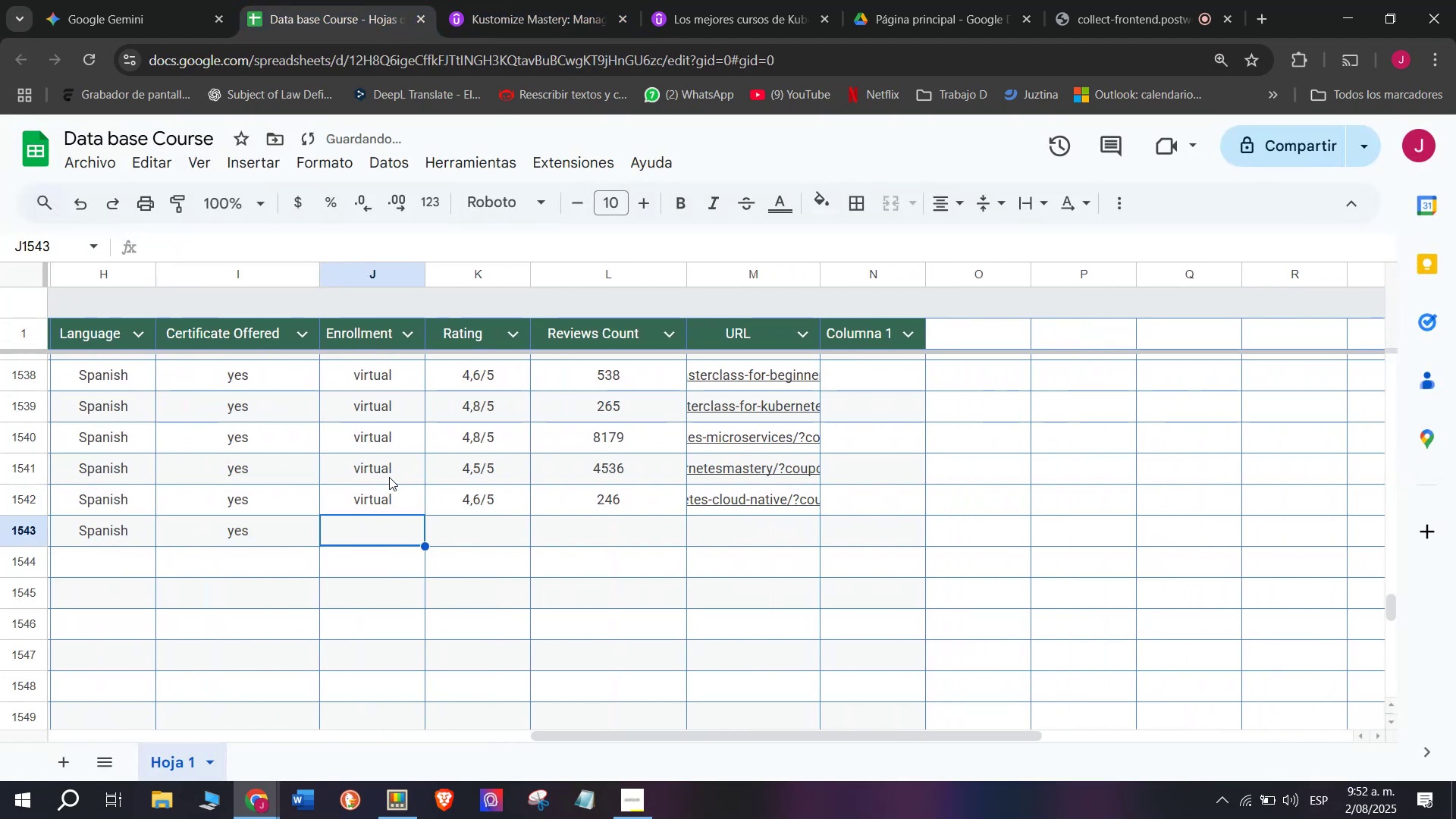 
left_click([397, 489])
 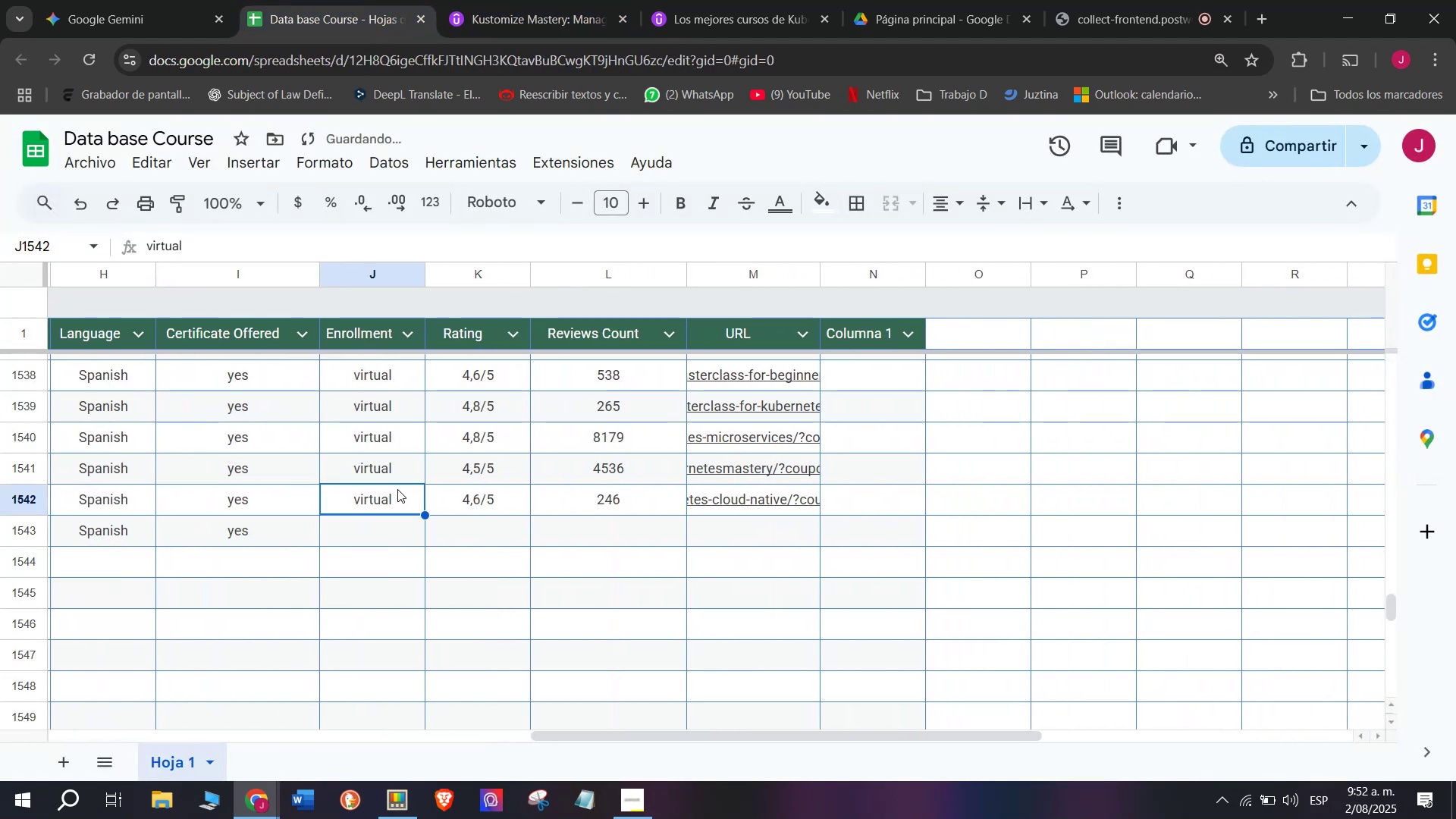 
key(Control+C)
 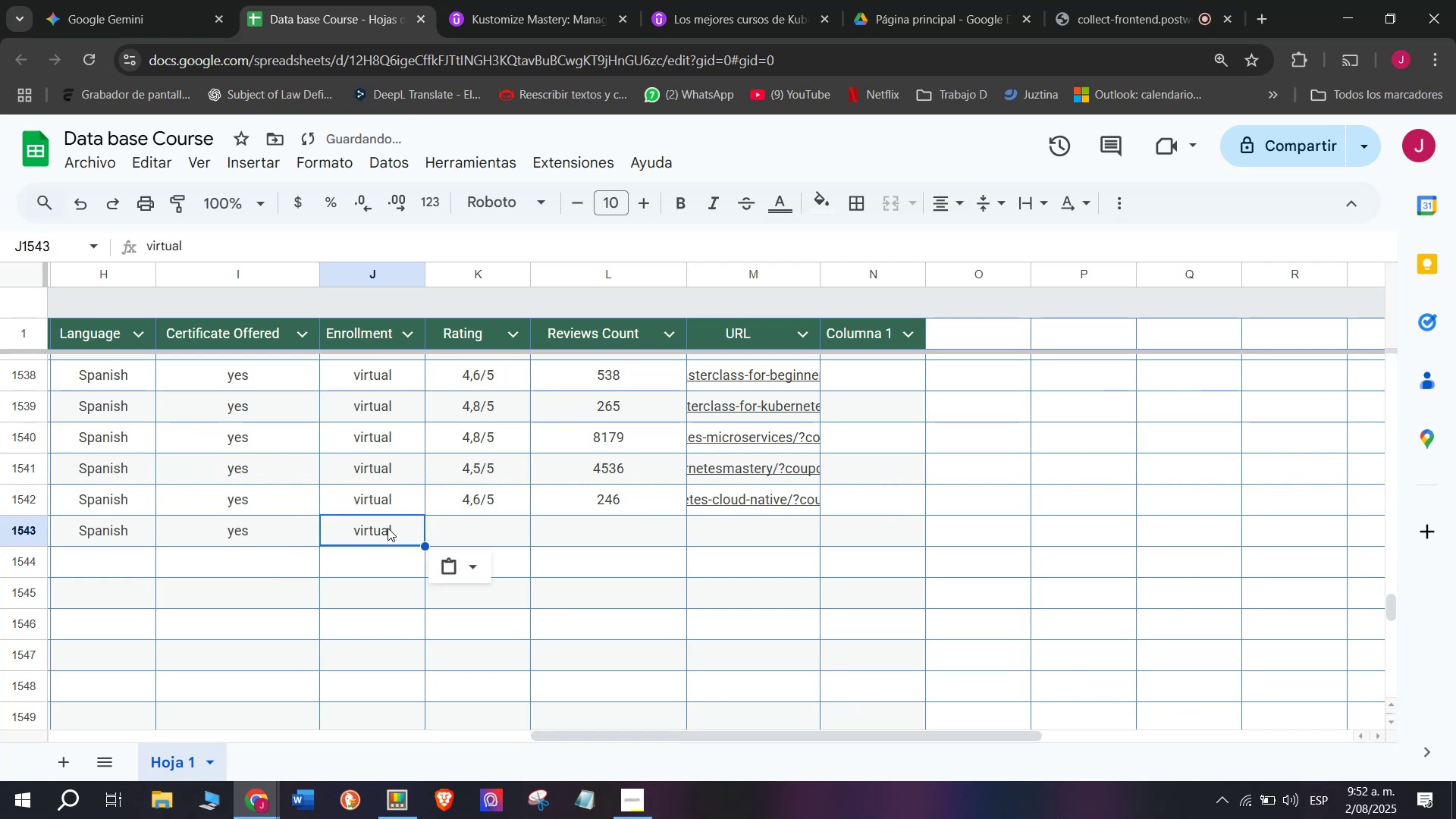 
key(Break)
 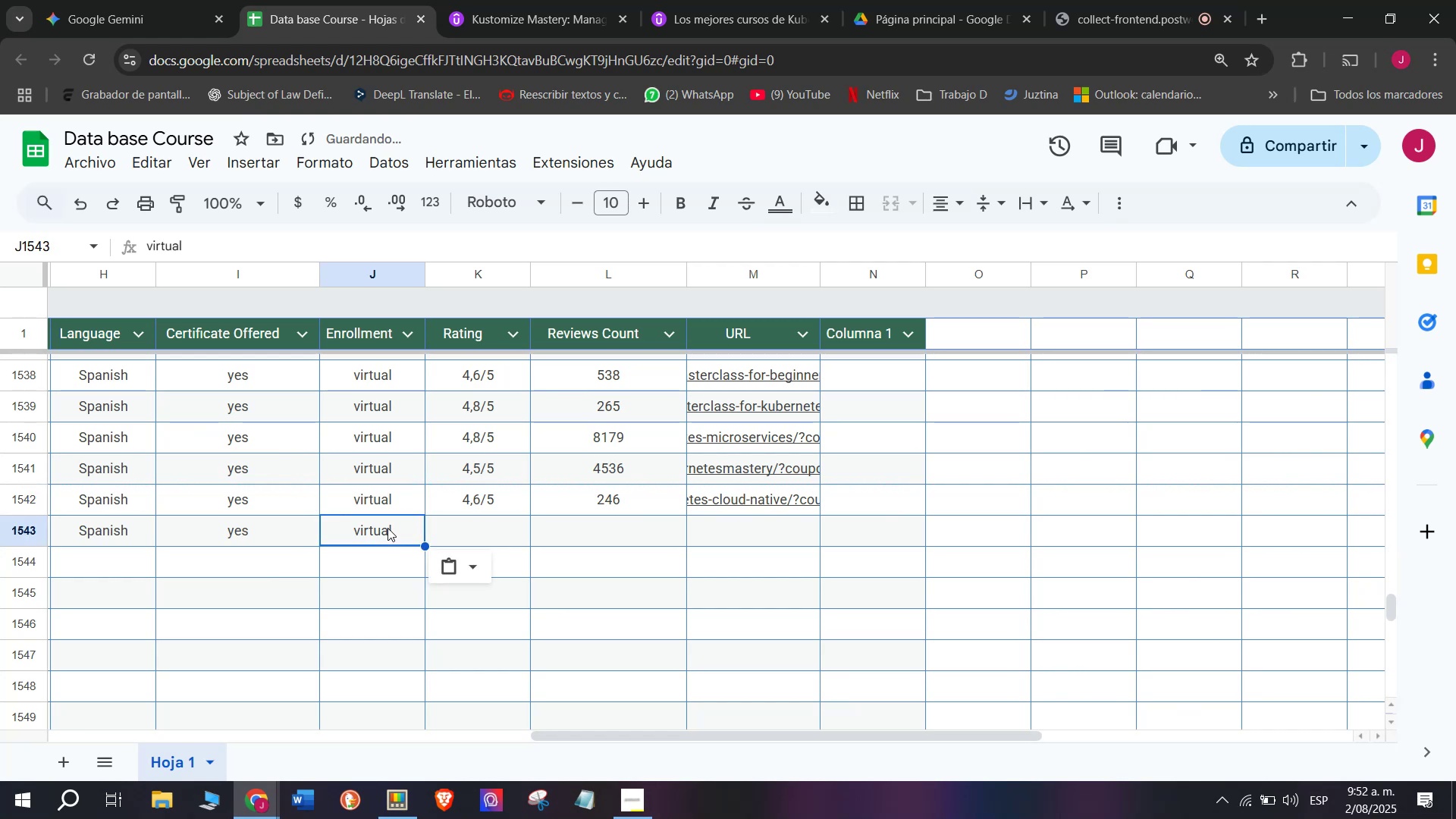 
key(Control+ControlLeft)
 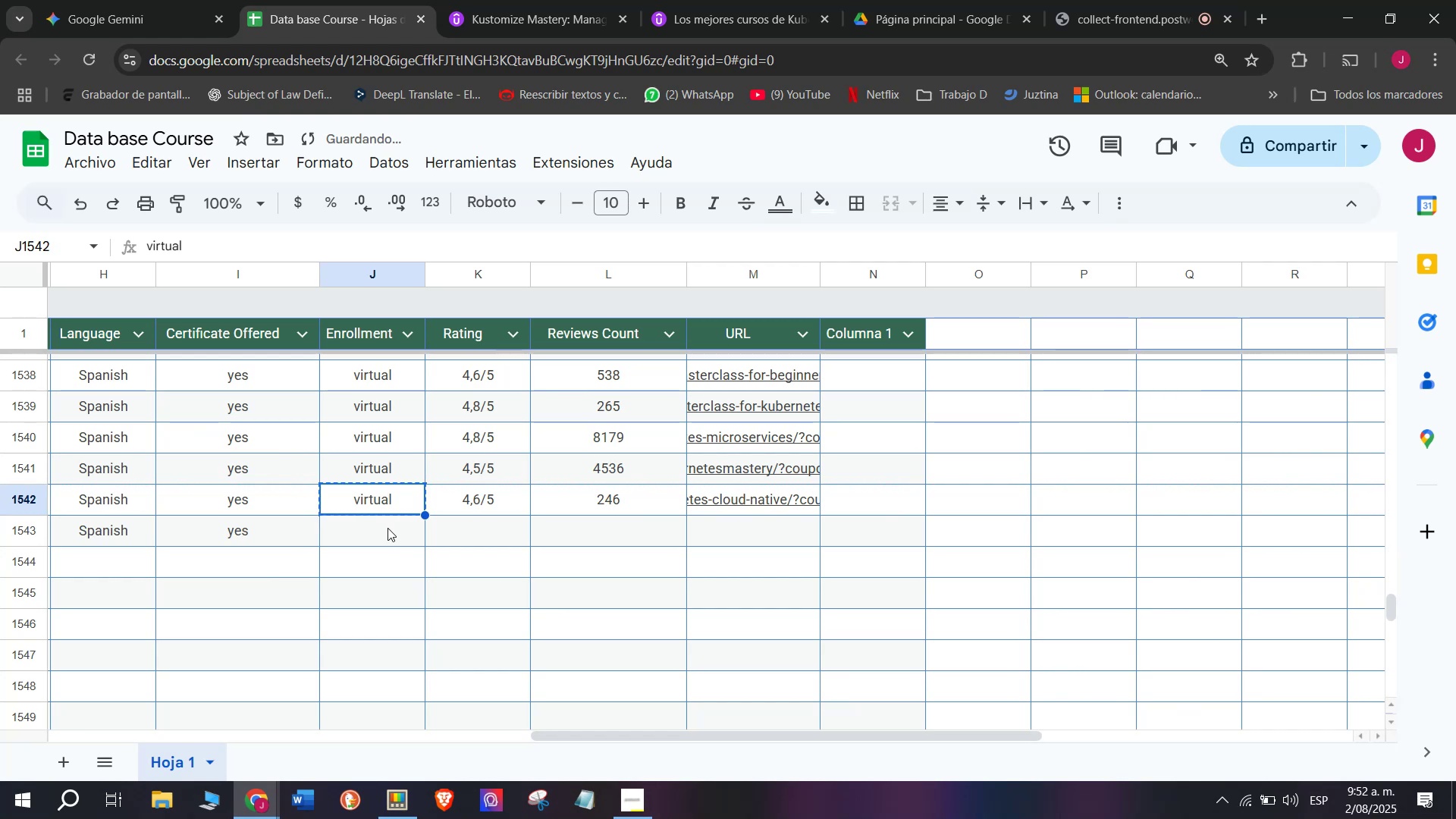 
double_click([388, 528])
 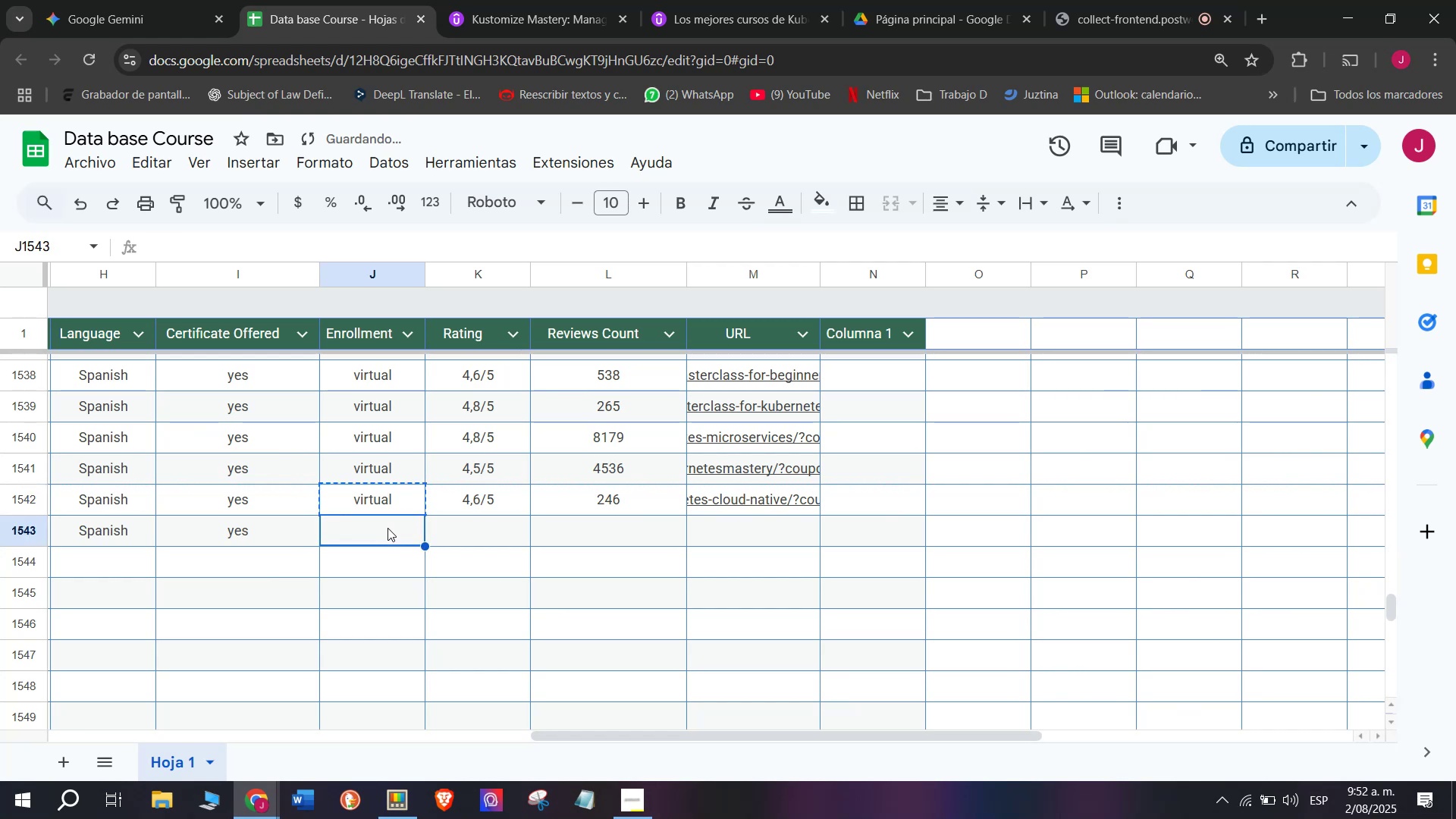 
key(Control+ControlLeft)
 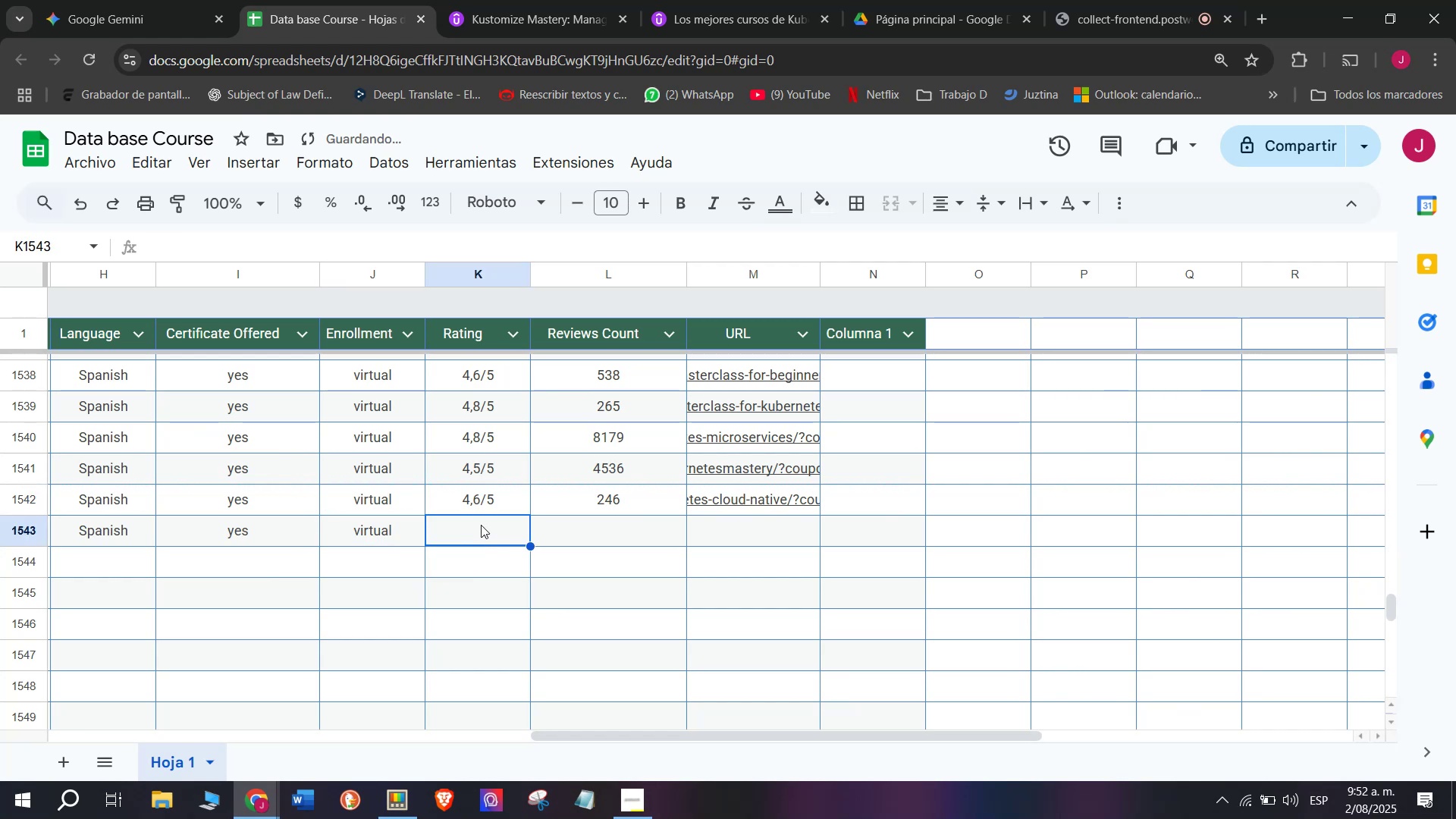 
key(Z)
 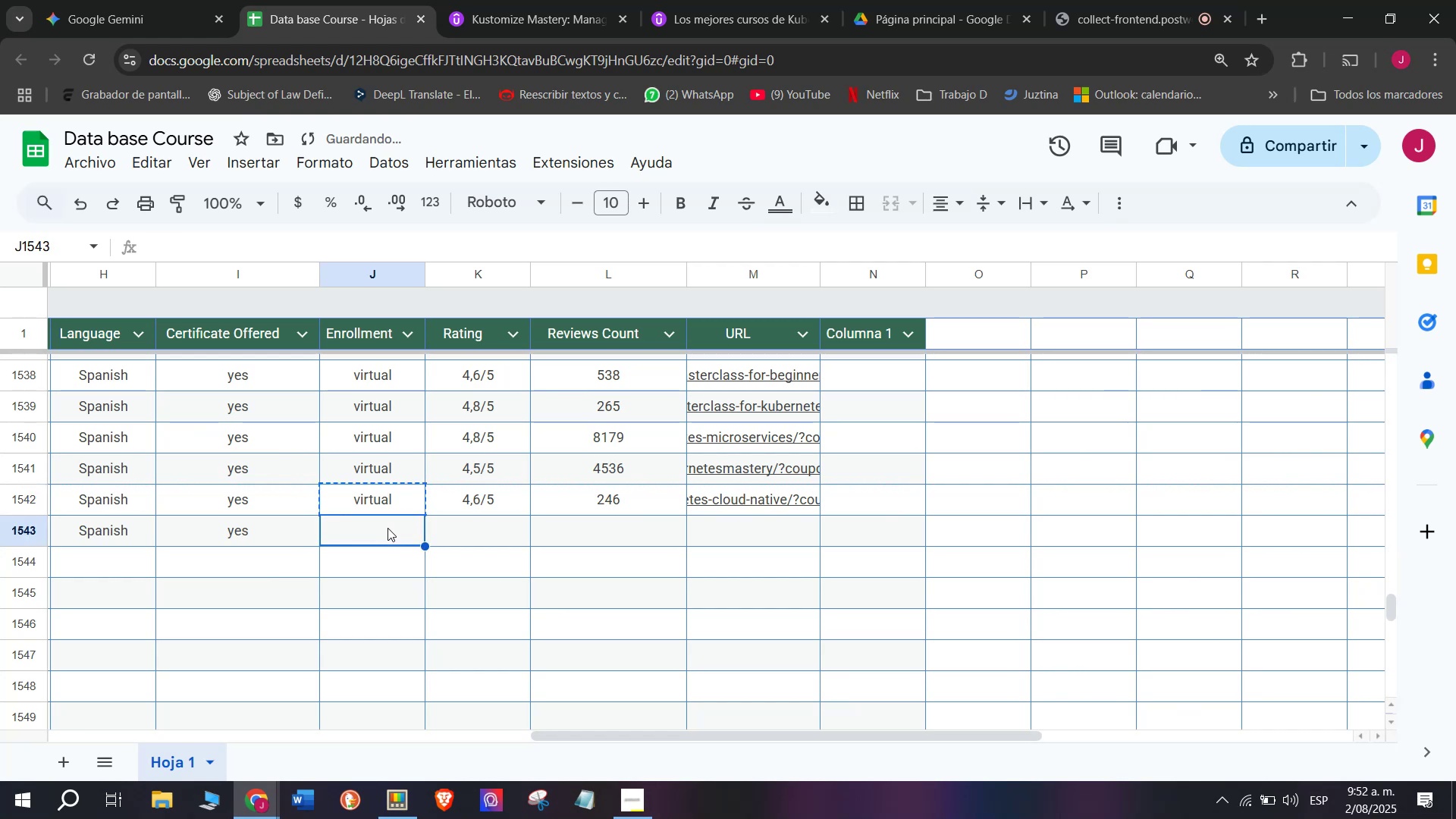 
key(Control+V)
 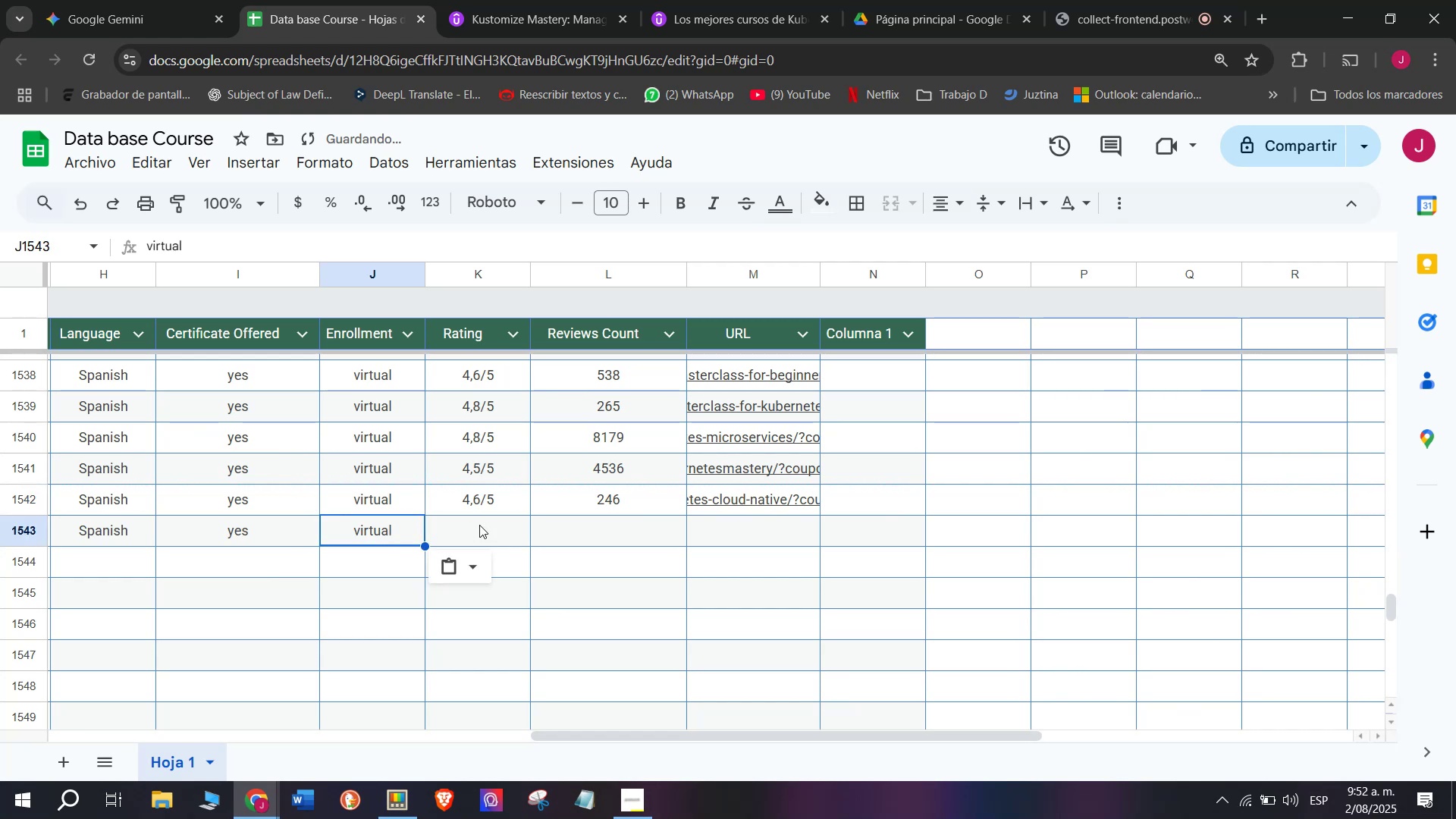 
left_click([481, 525])
 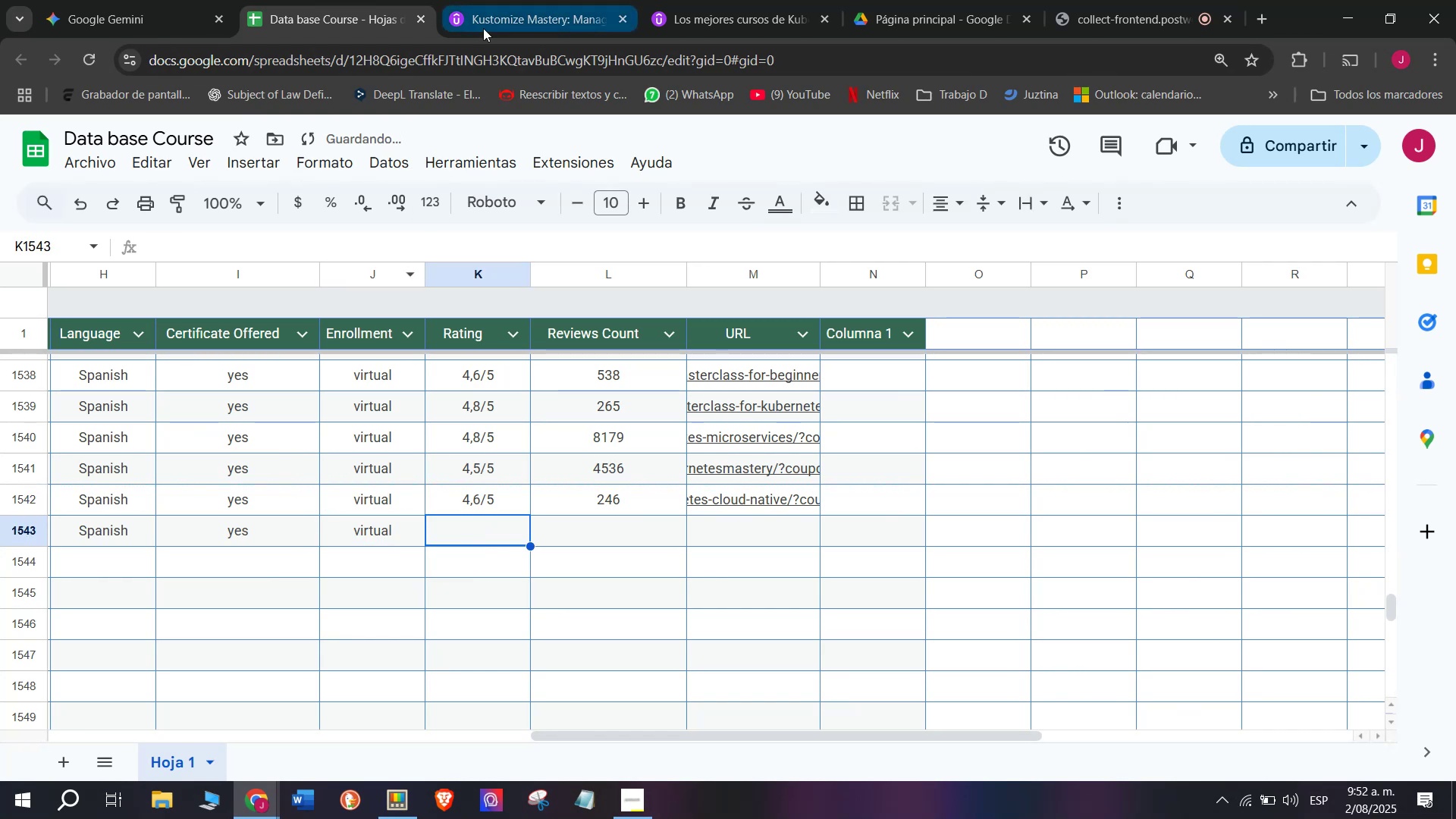 
left_click([494, 5])
 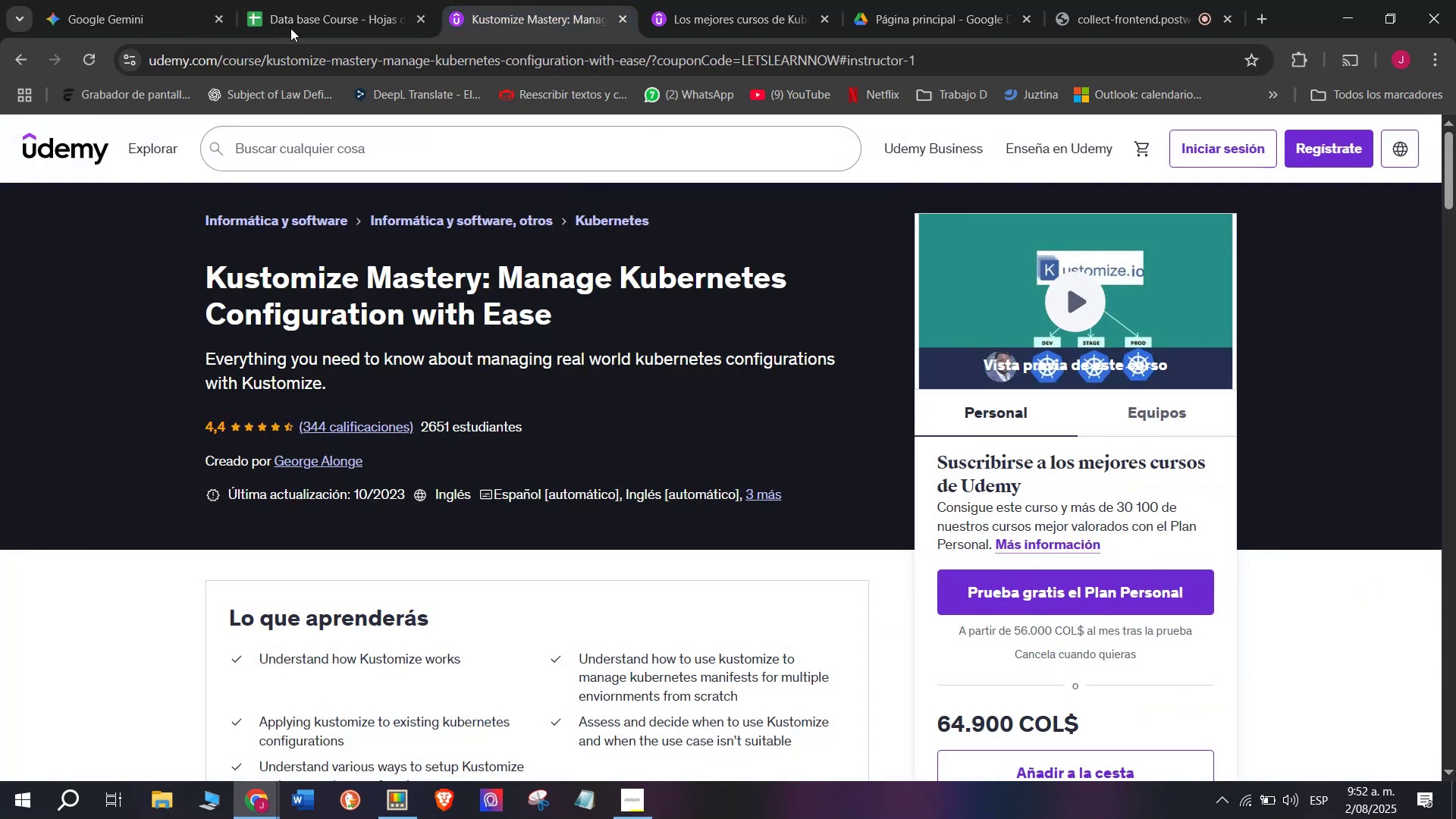 
left_click([313, 0])
 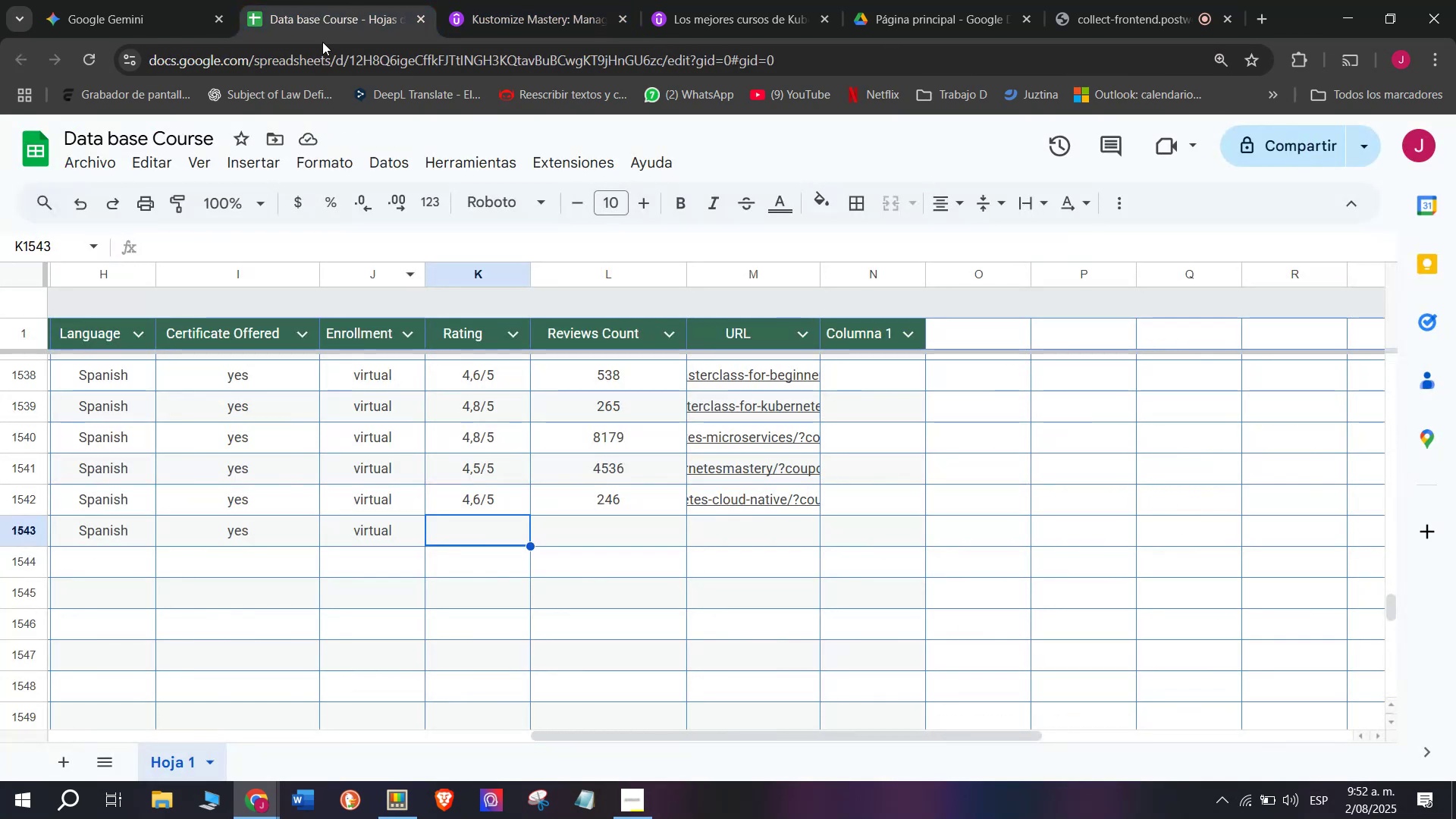 
wait(5.24)
 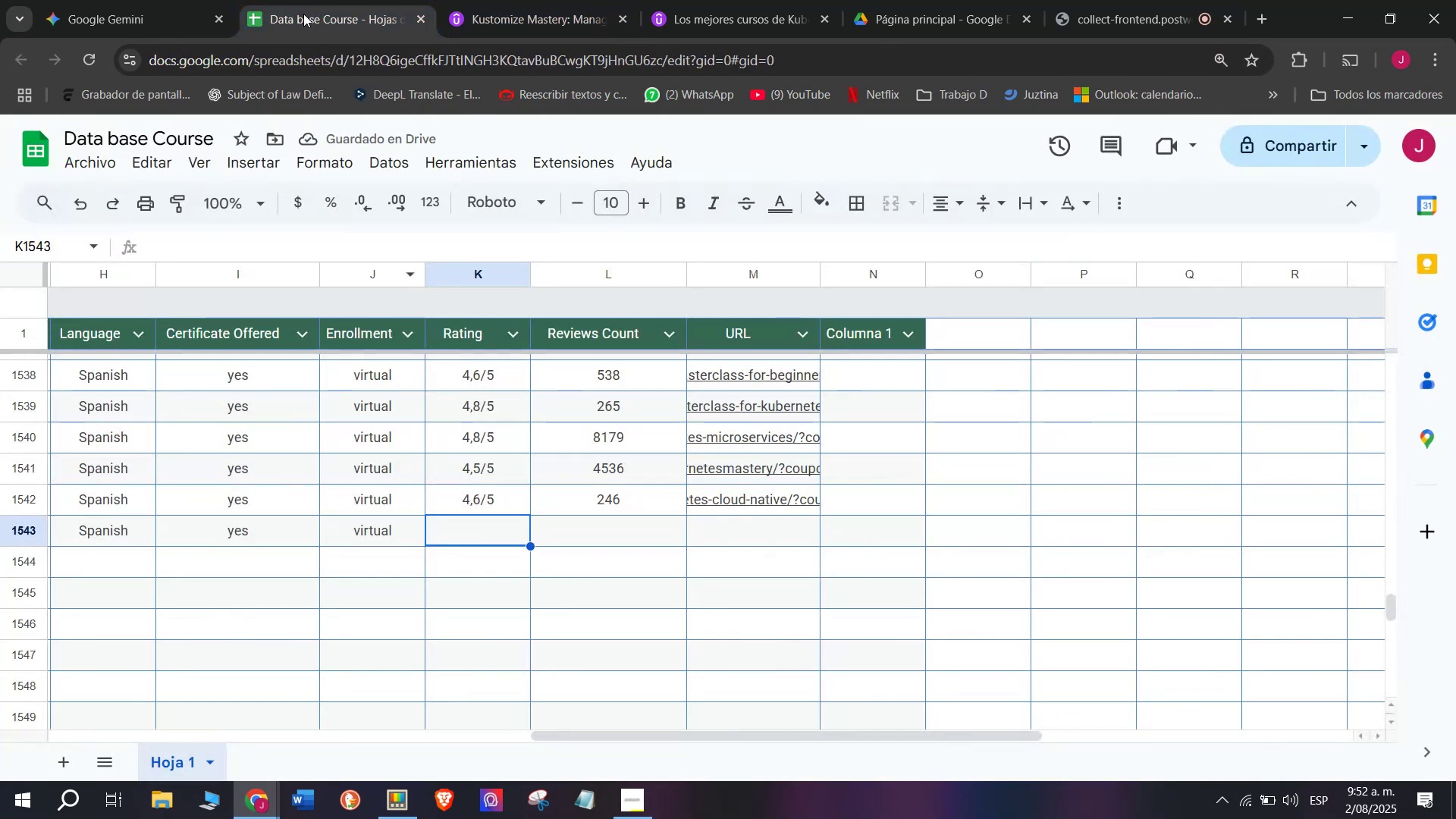 
left_click([510, 0])
 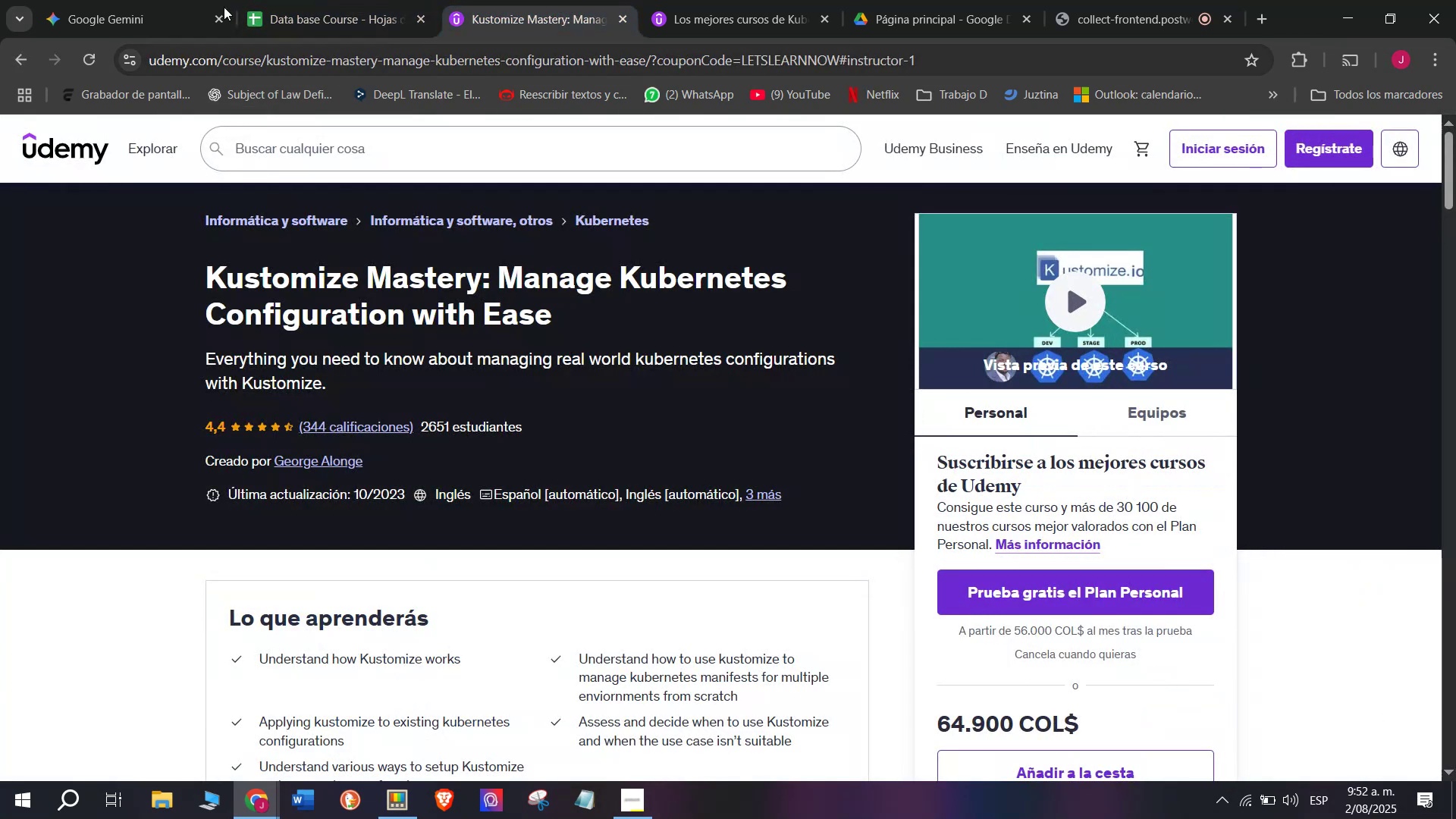 
left_click([254, 0])
 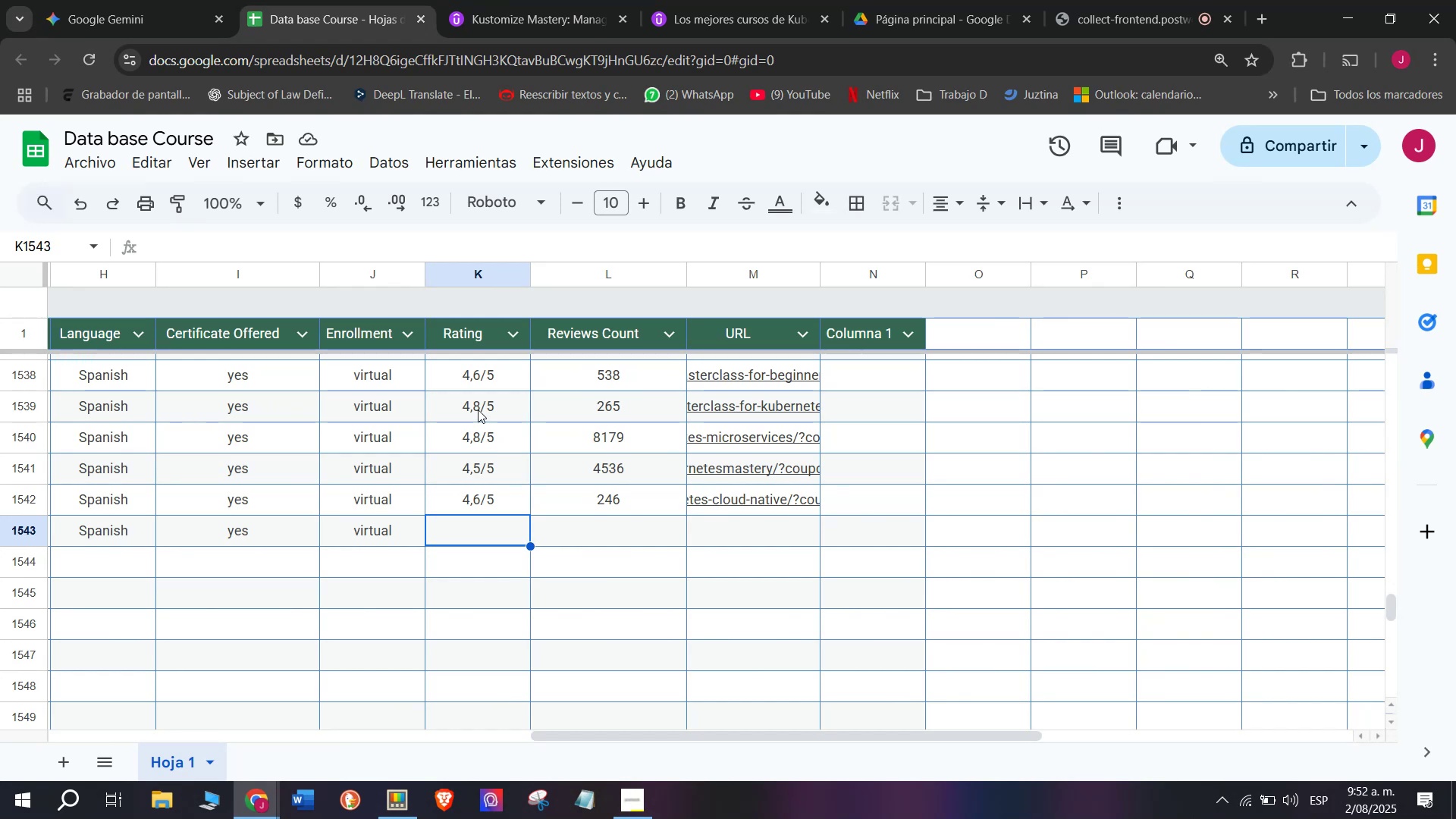 
left_click([484, 463])
 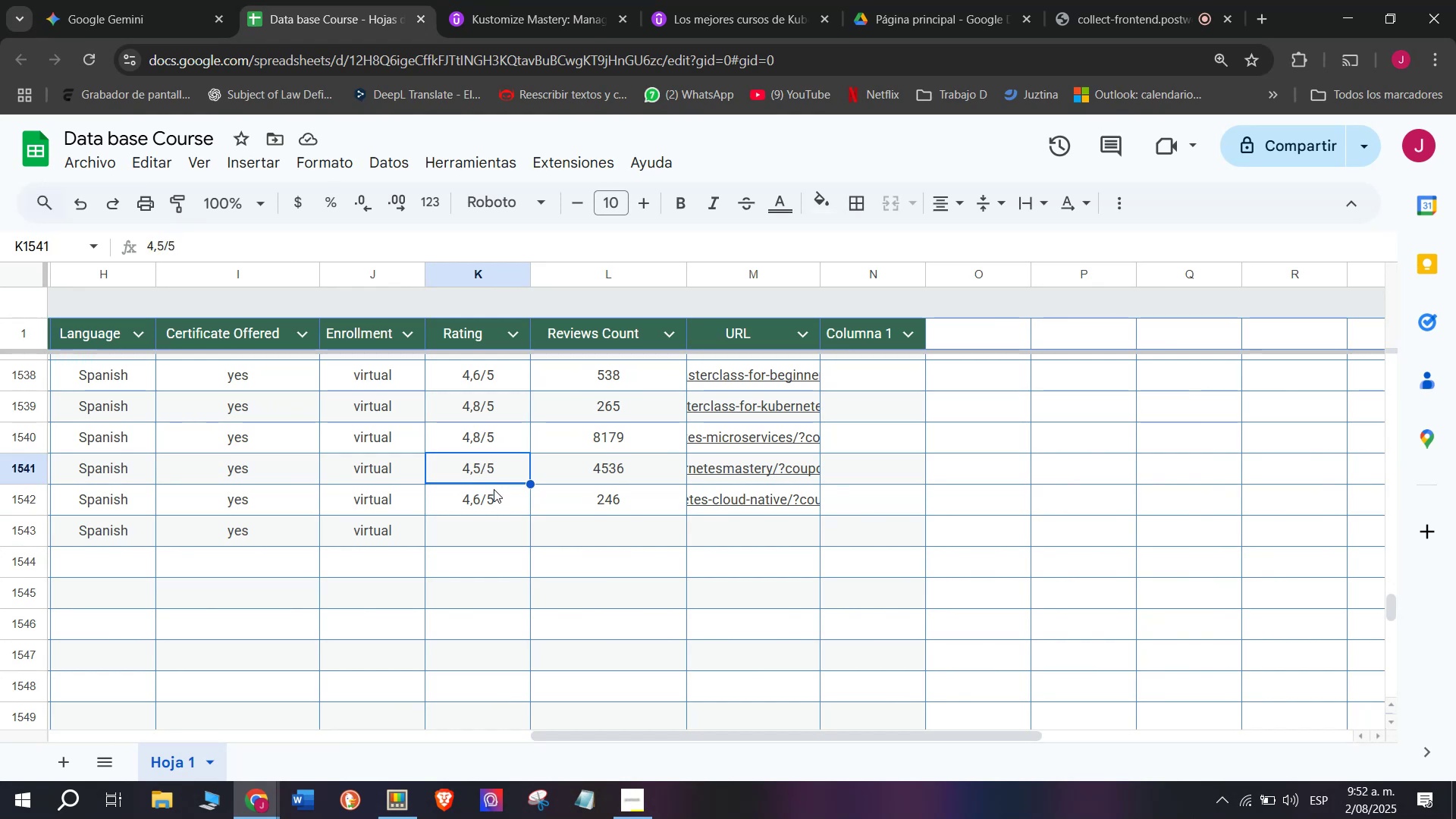 
key(Control+ControlLeft)
 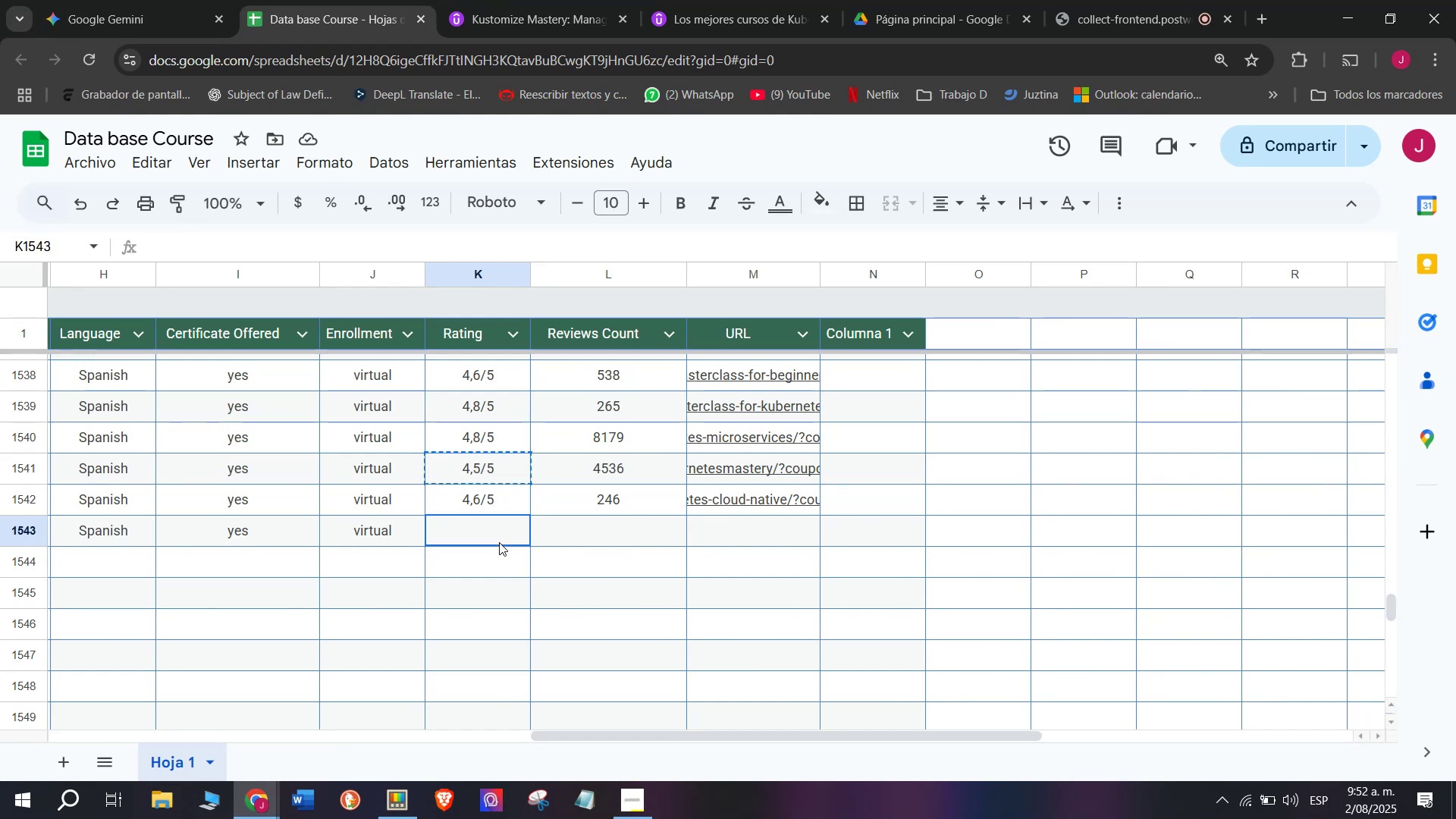 
key(Break)
 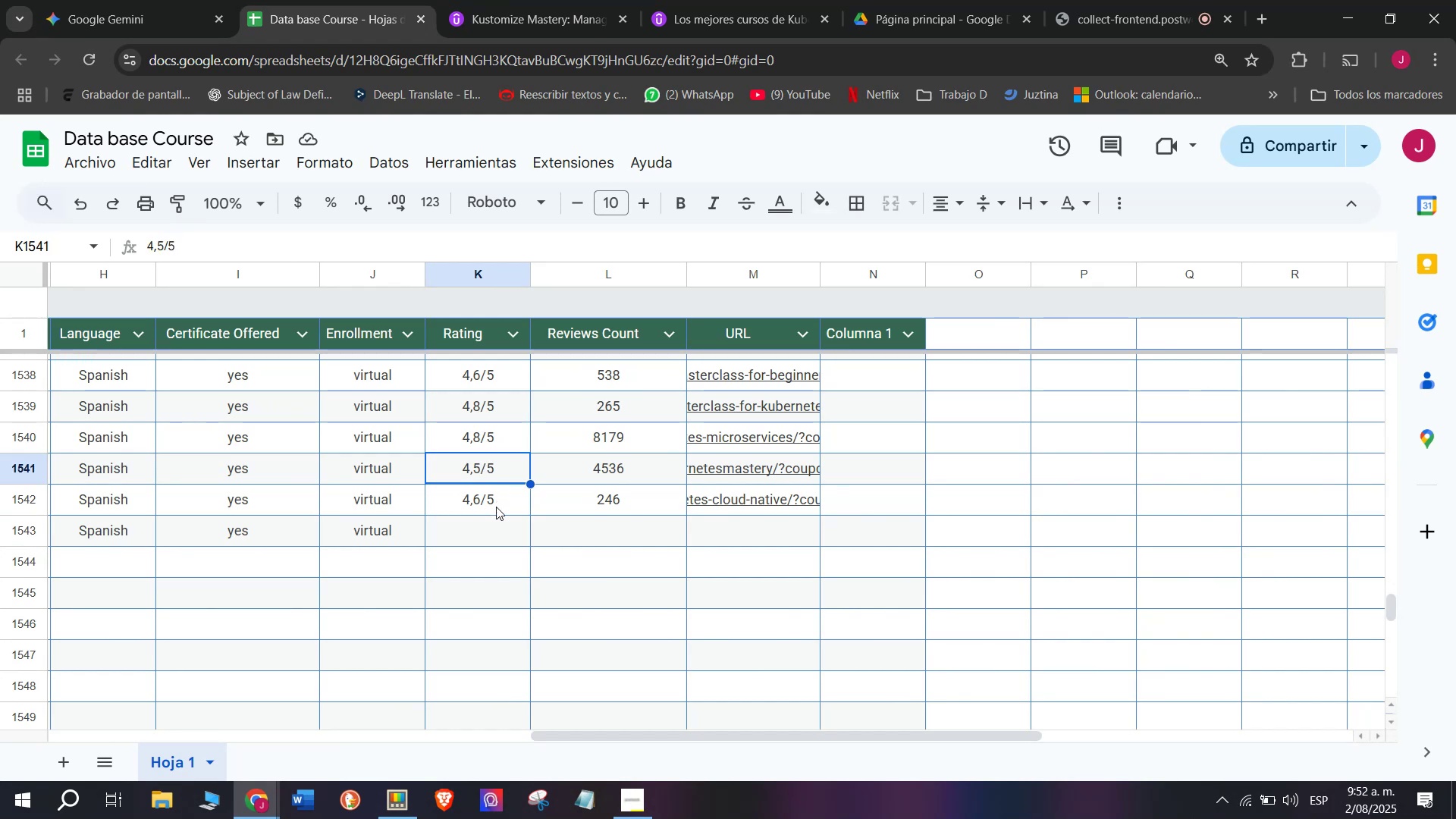 
key(Control+C)
 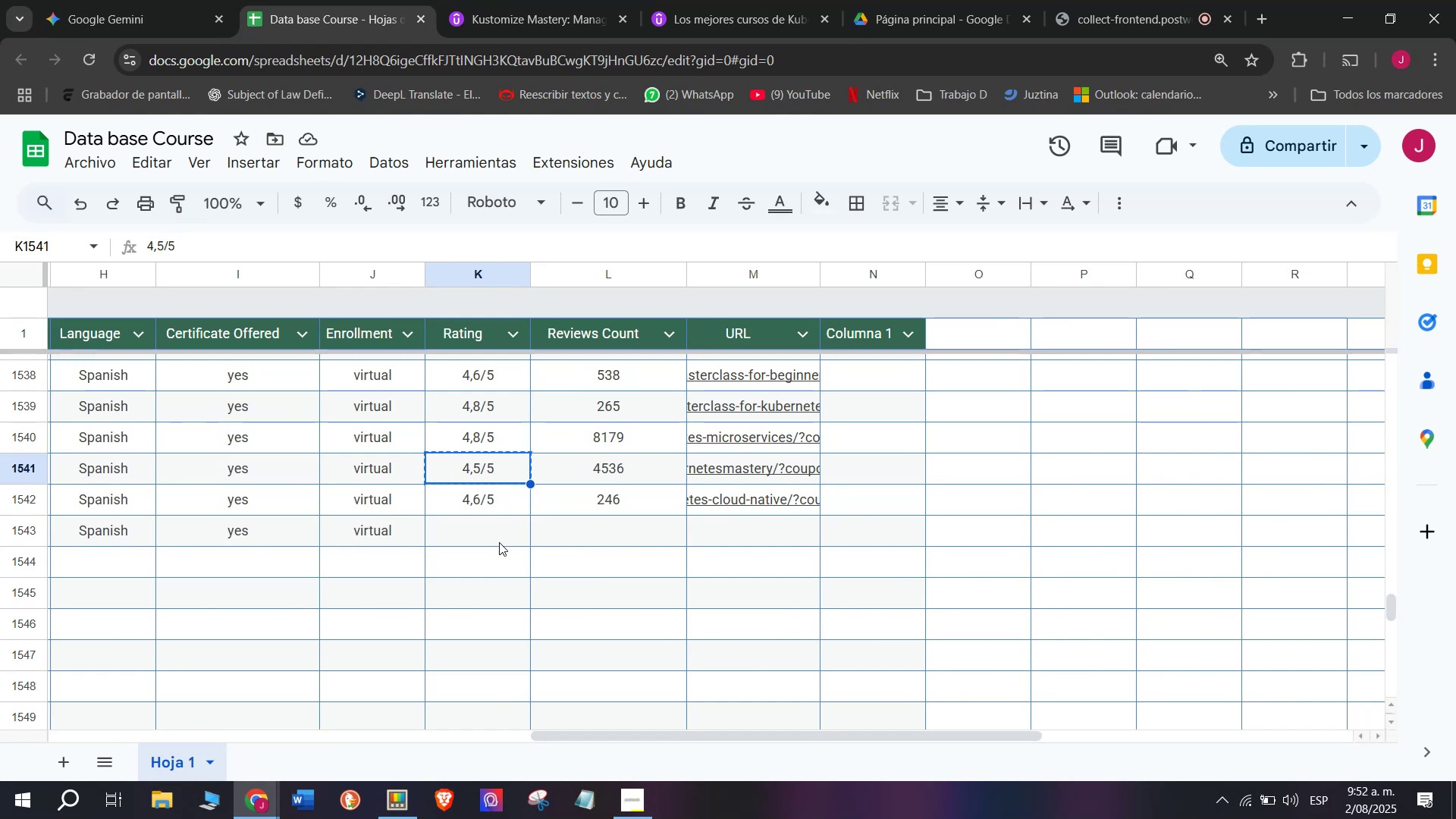 
left_click([499, 542])
 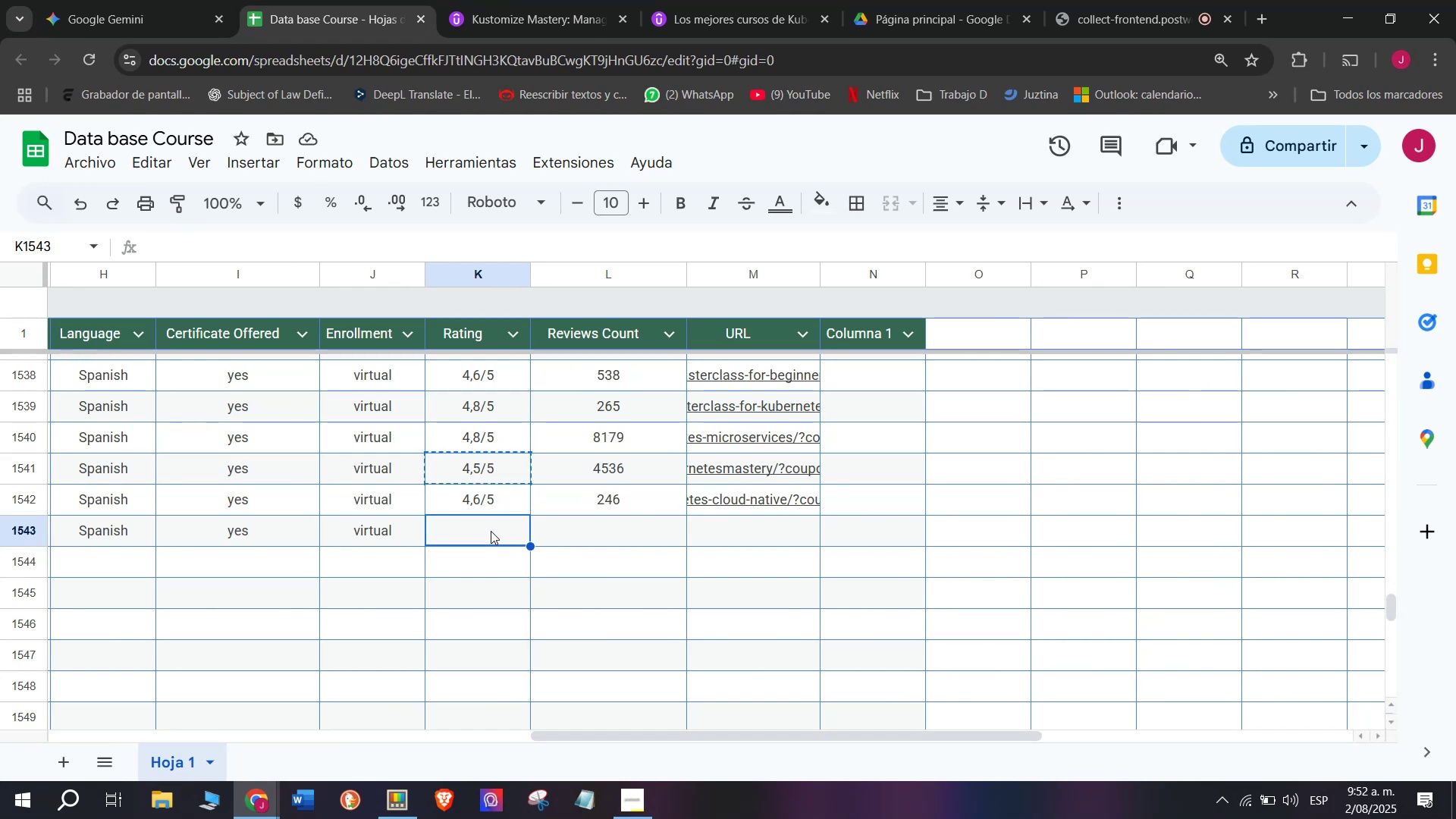 
key(Z)
 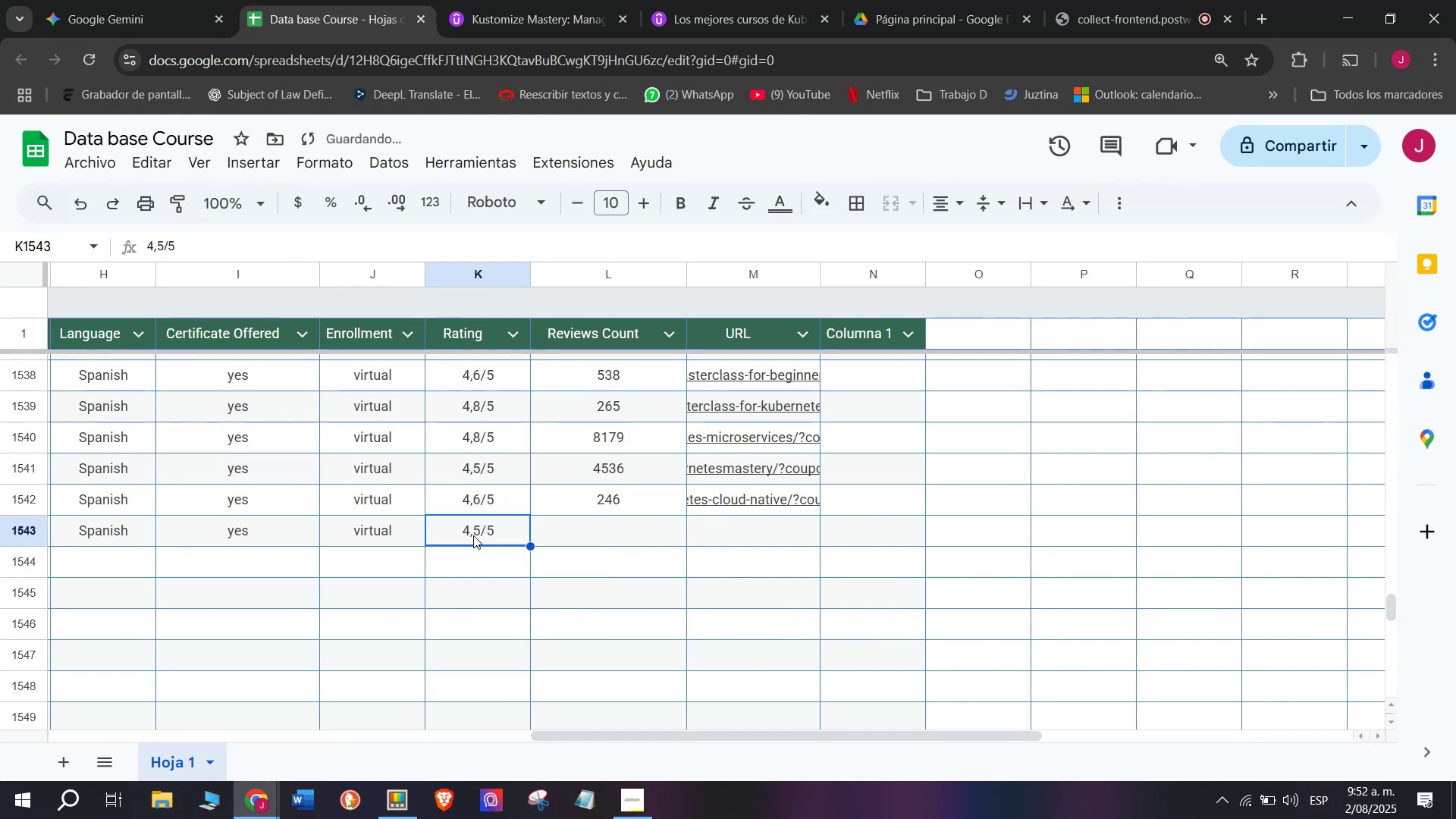 
key(Control+ControlLeft)
 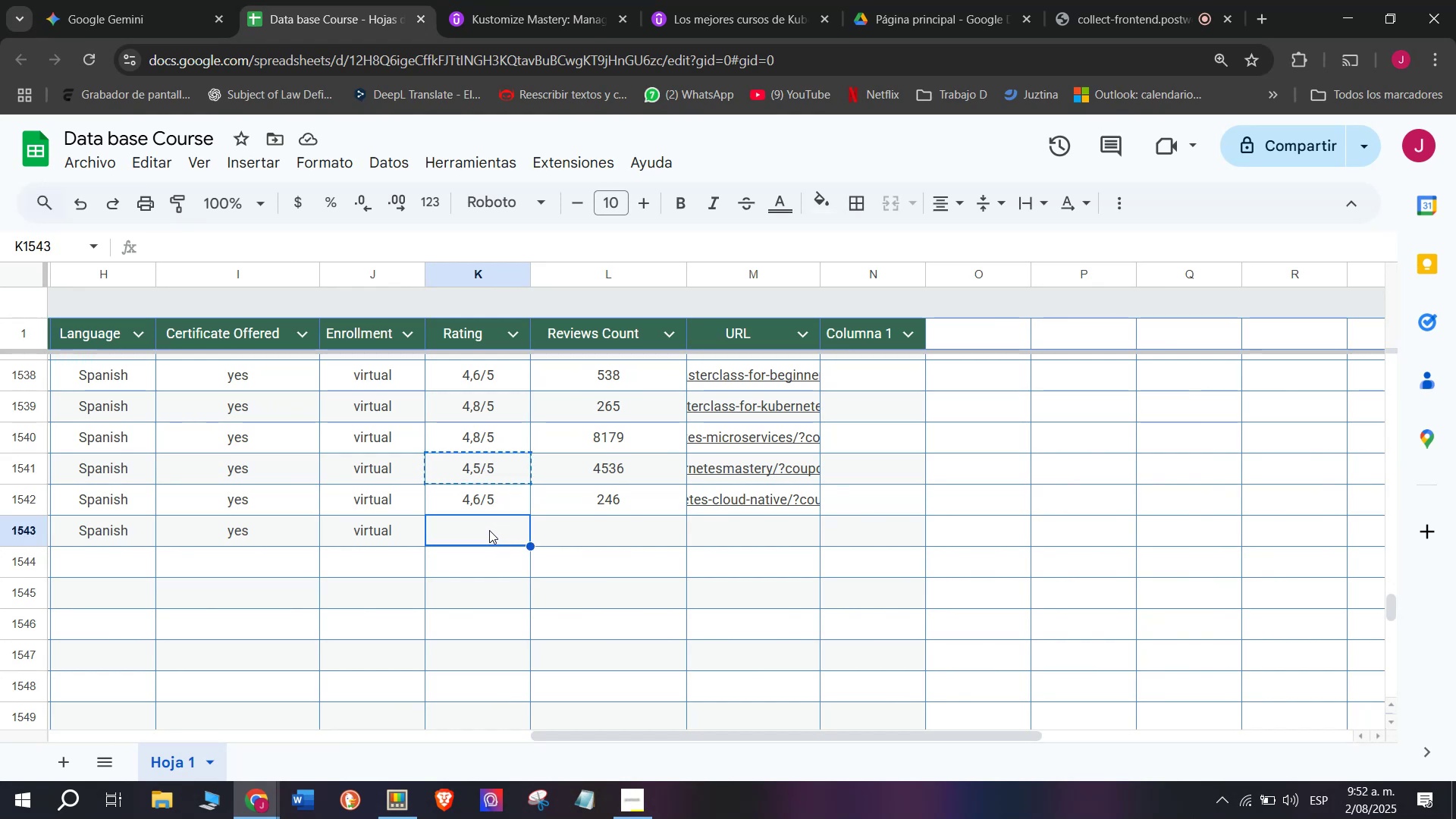 
key(Control+V)
 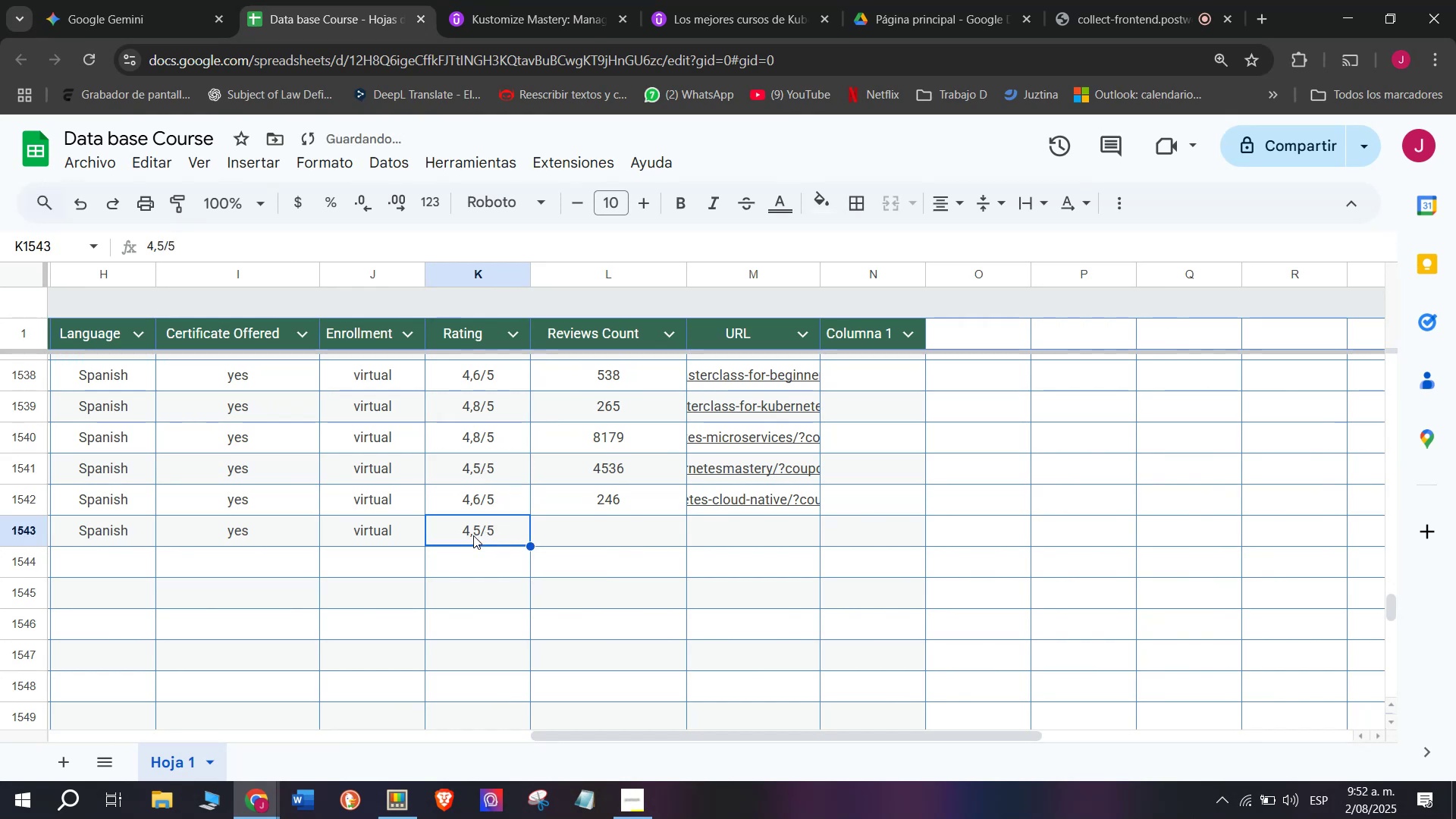 
double_click([473, 535])
 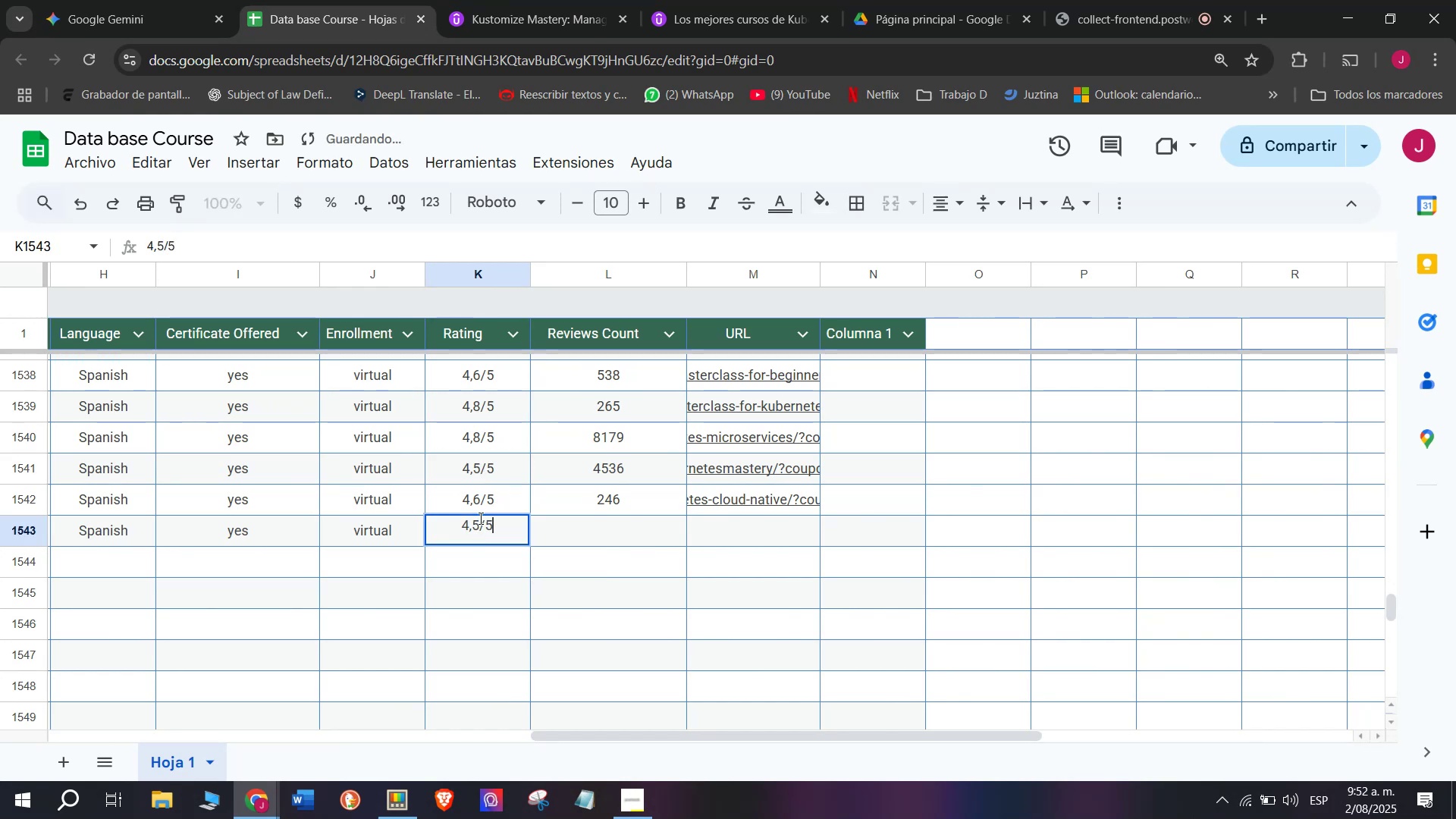 
left_click([481, 518])
 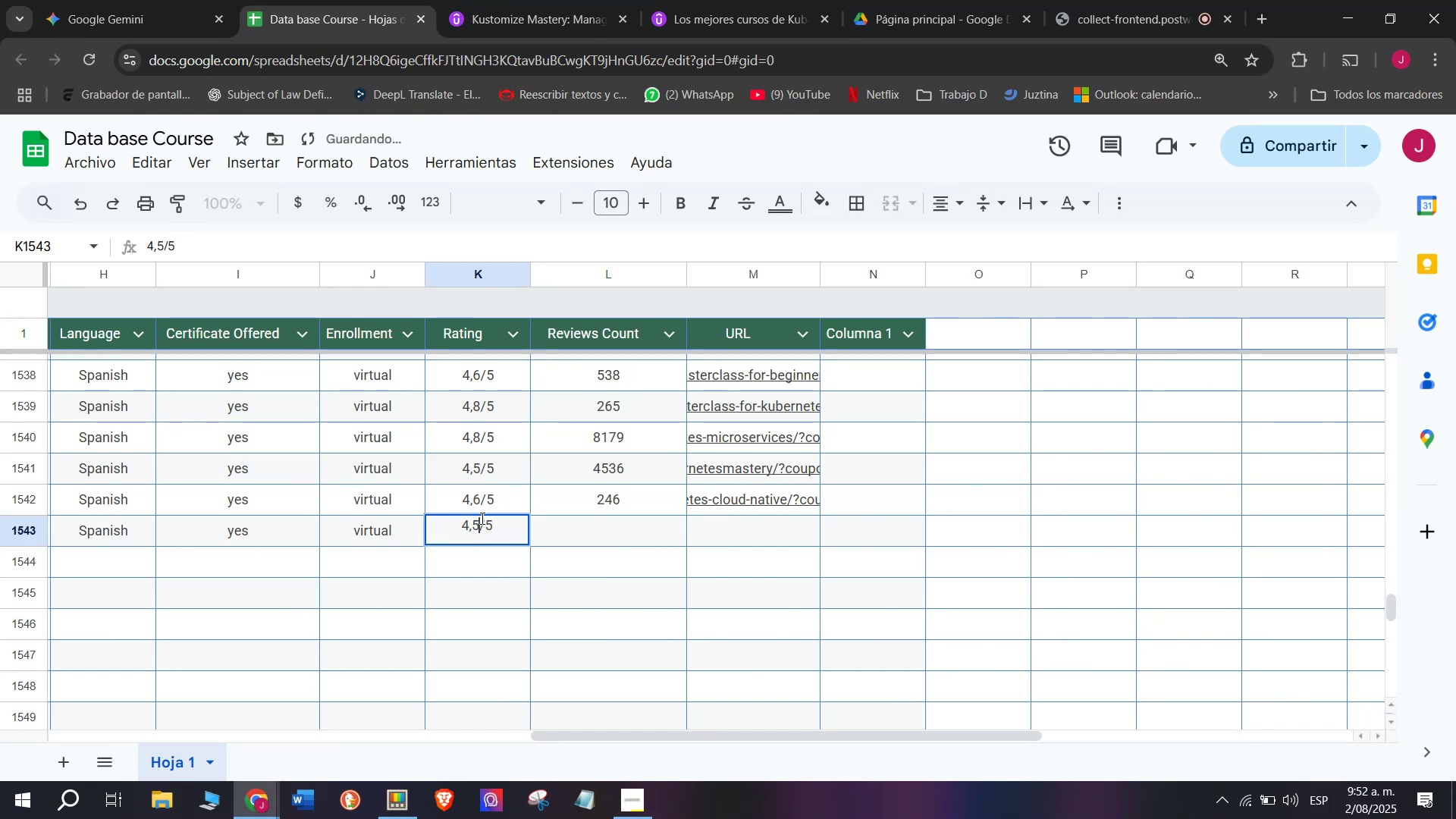 
key(Q)
 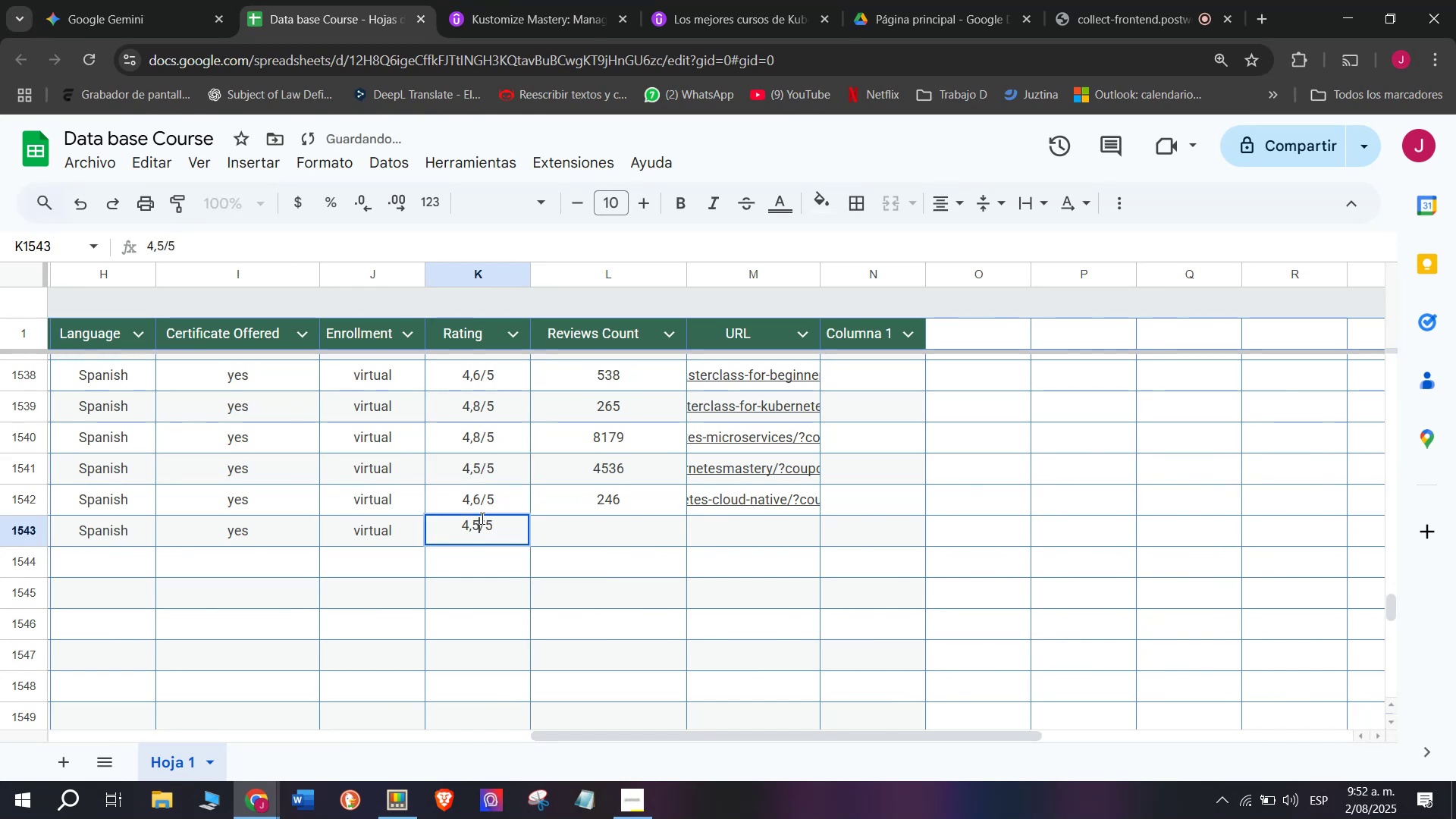 
key(Backspace)
 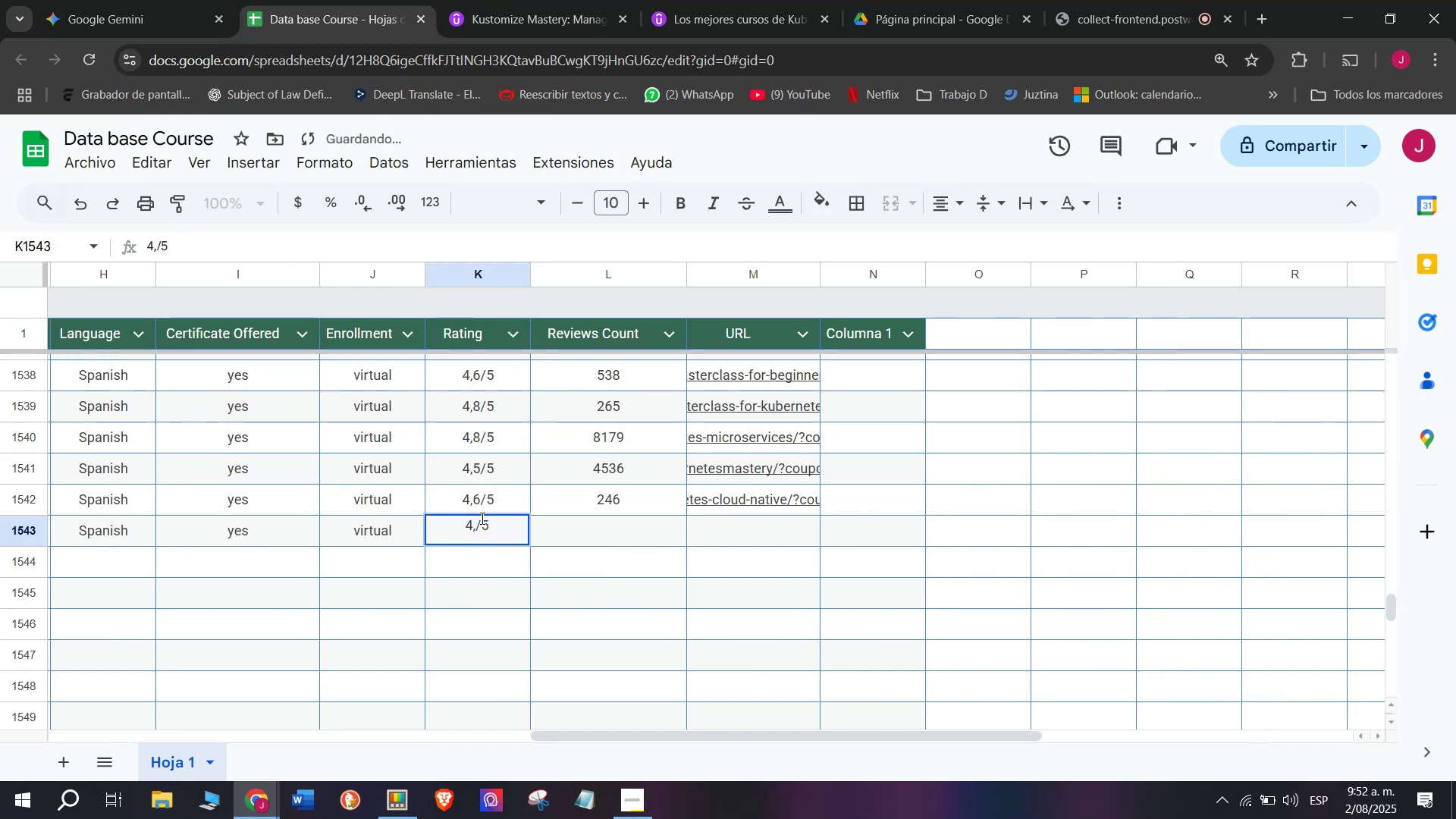 
key(4)
 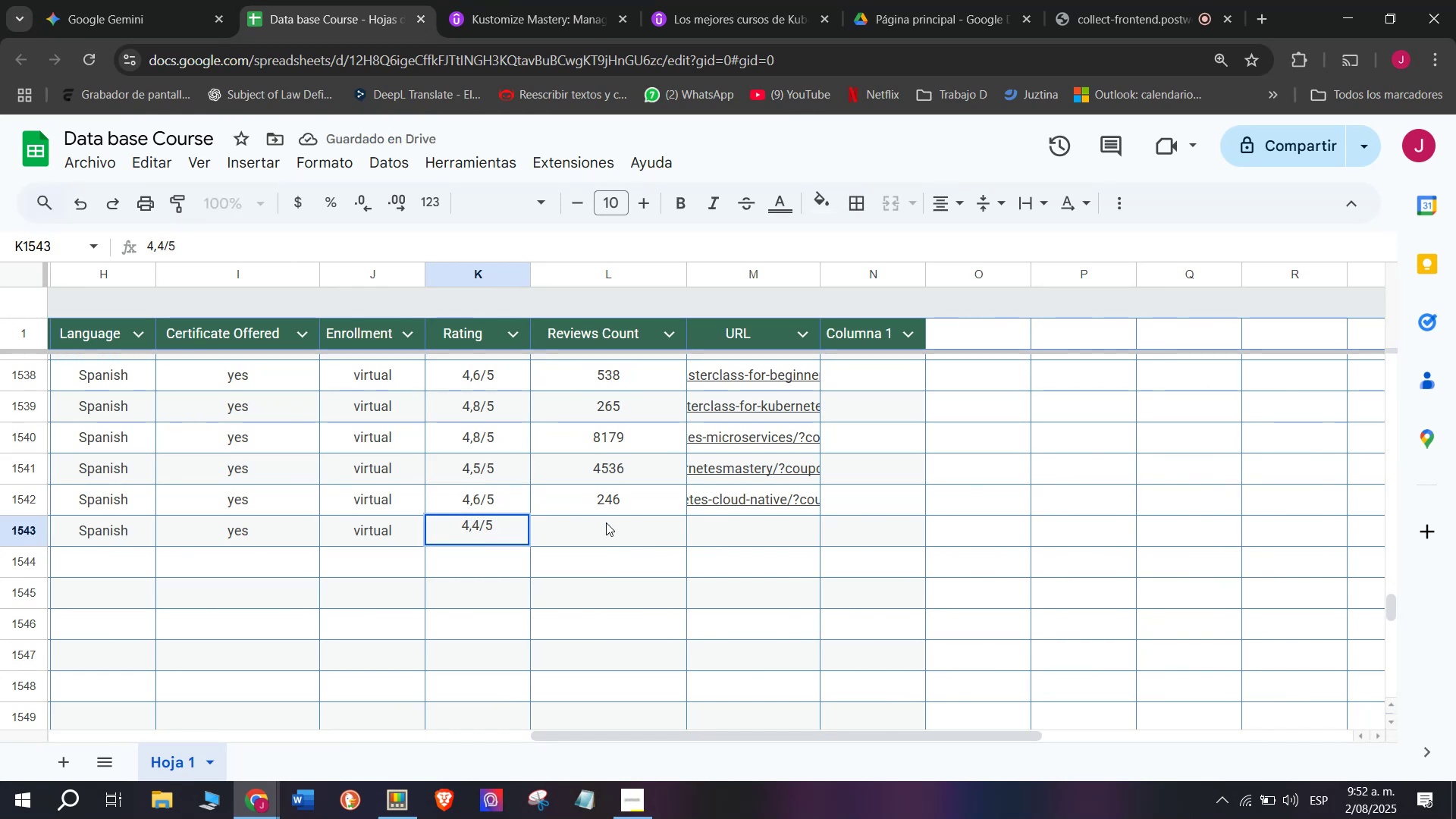 
left_click([608, 522])
 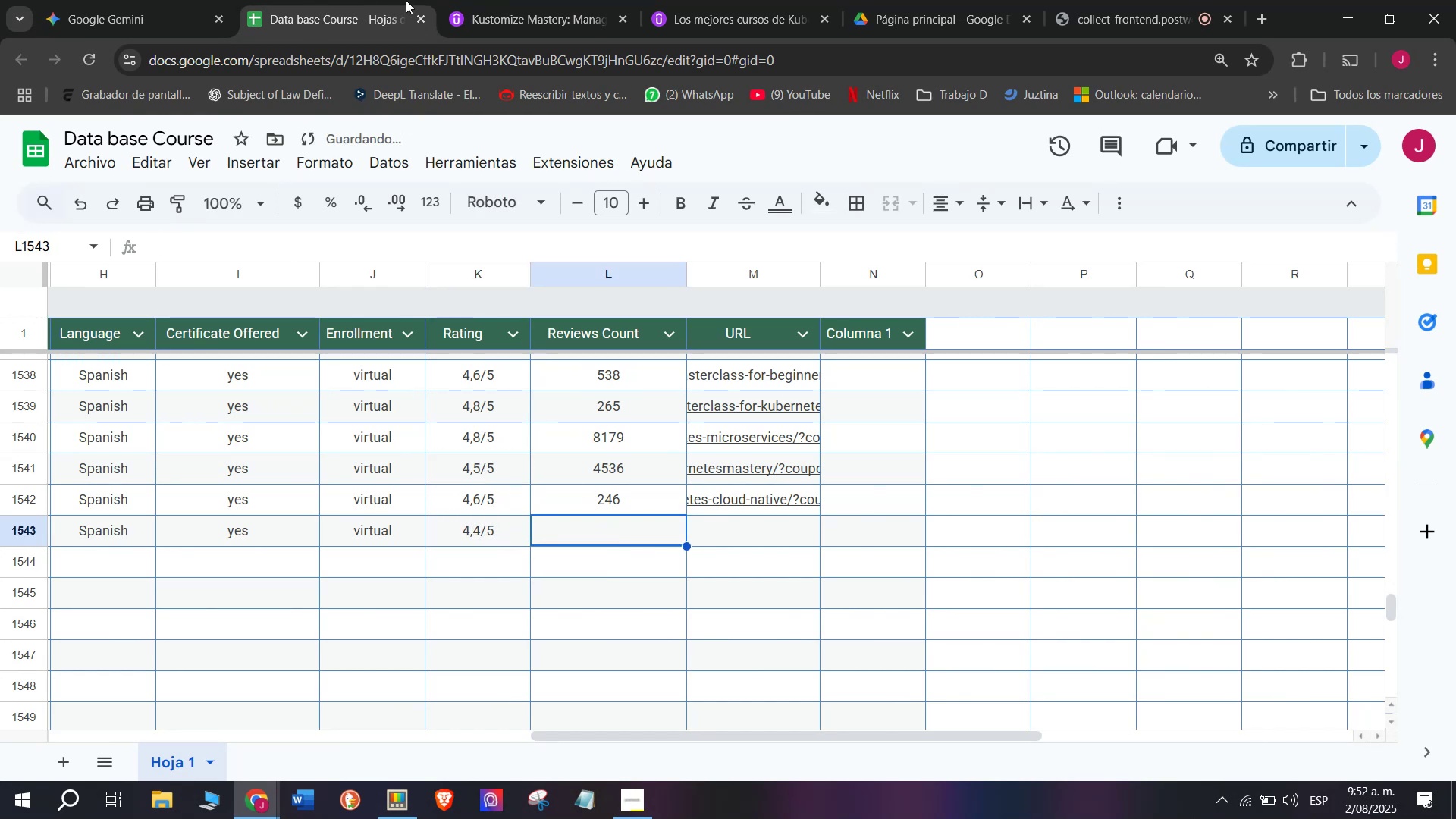 
left_click([498, 0])
 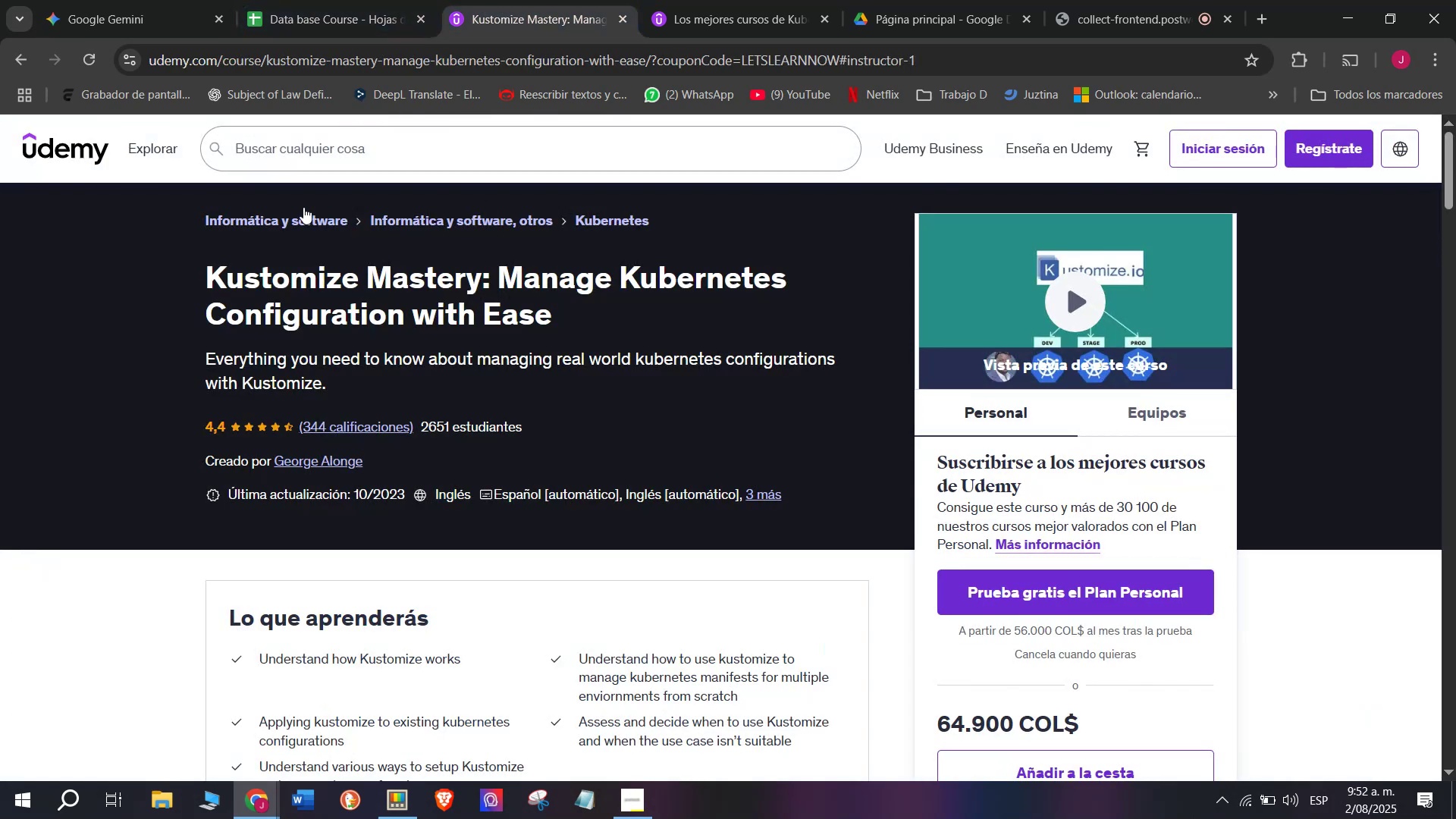 
left_click([282, 0])
 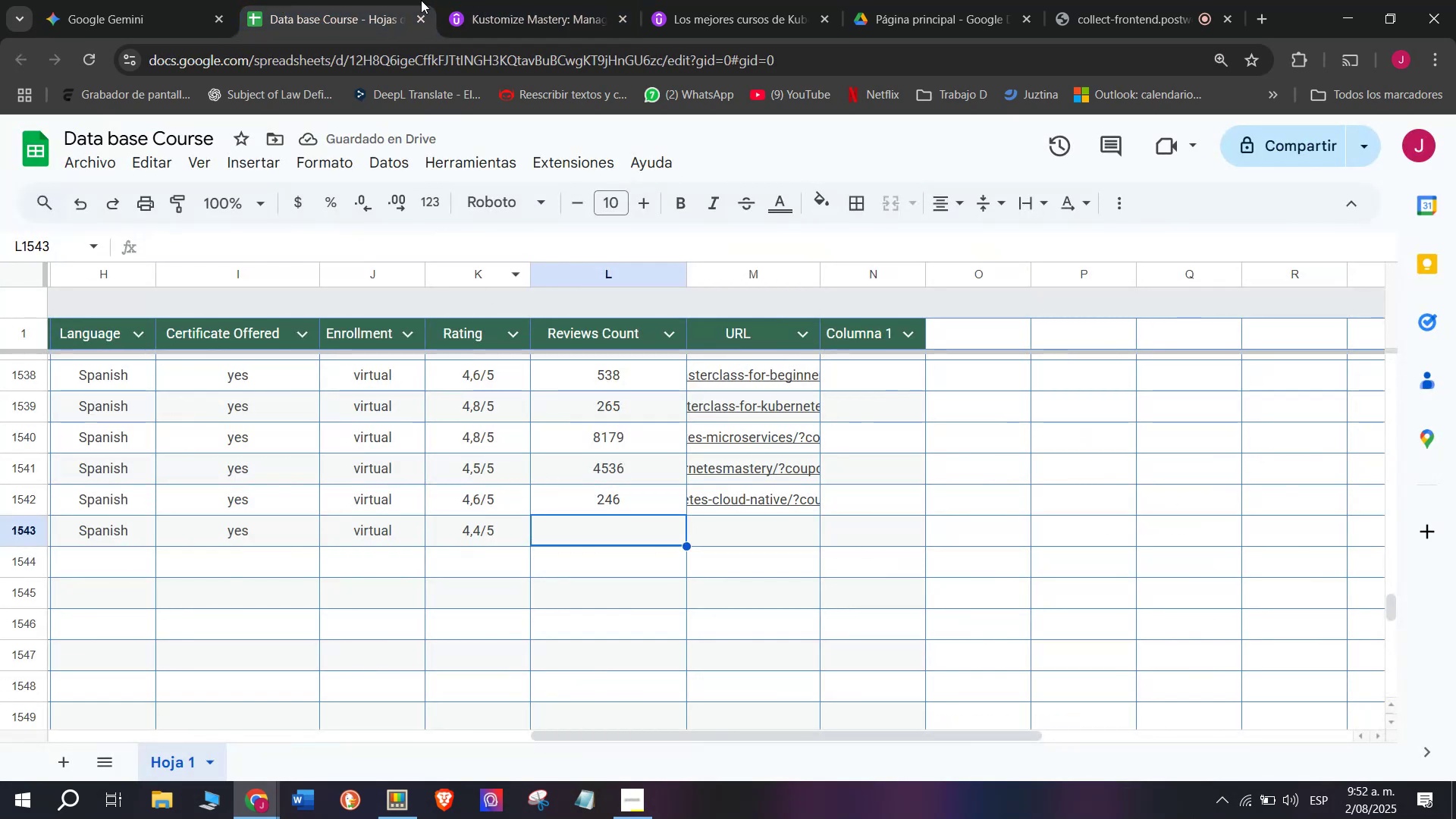 
left_click([515, 0])
 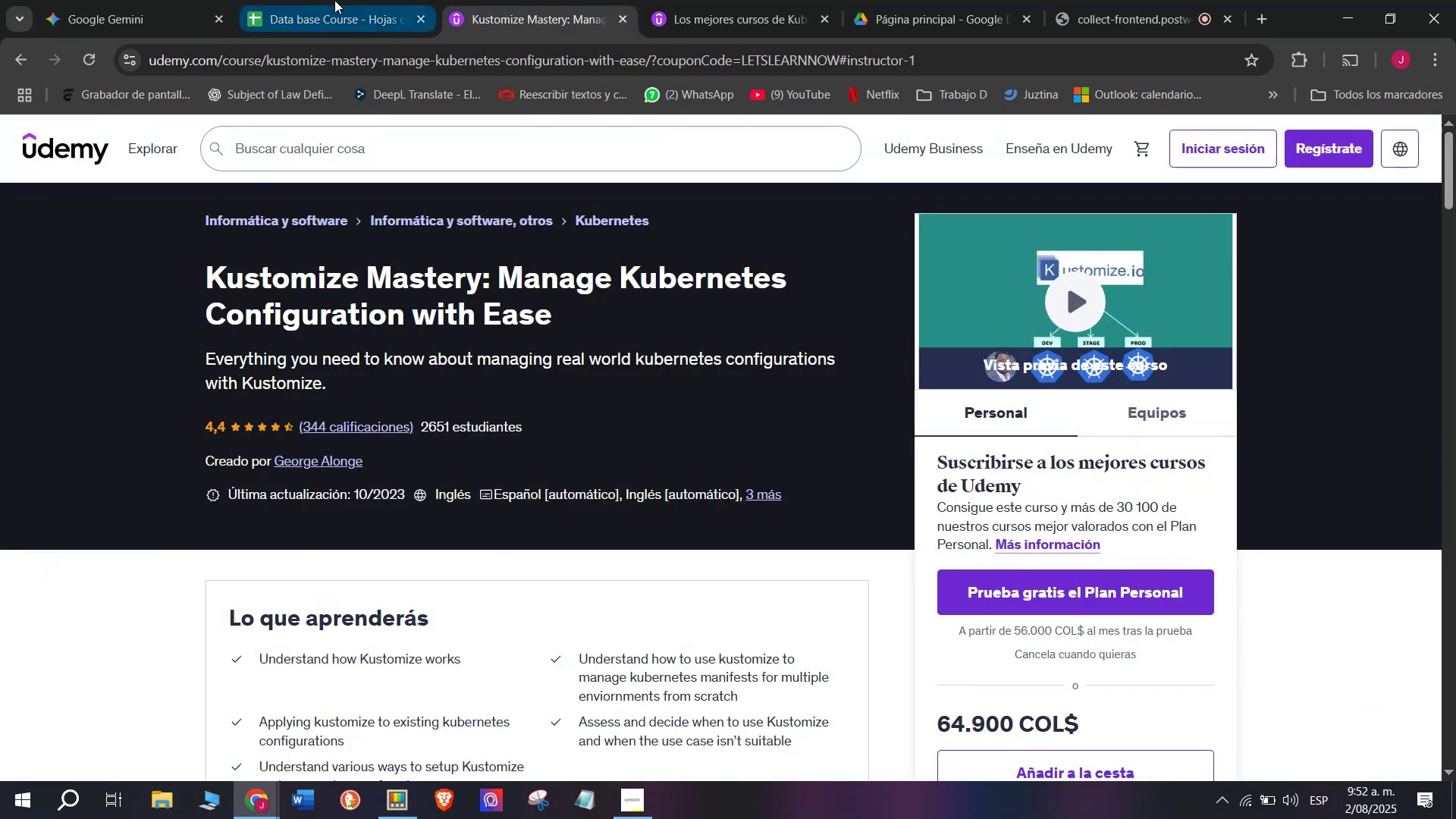 
left_click([334, 0])
 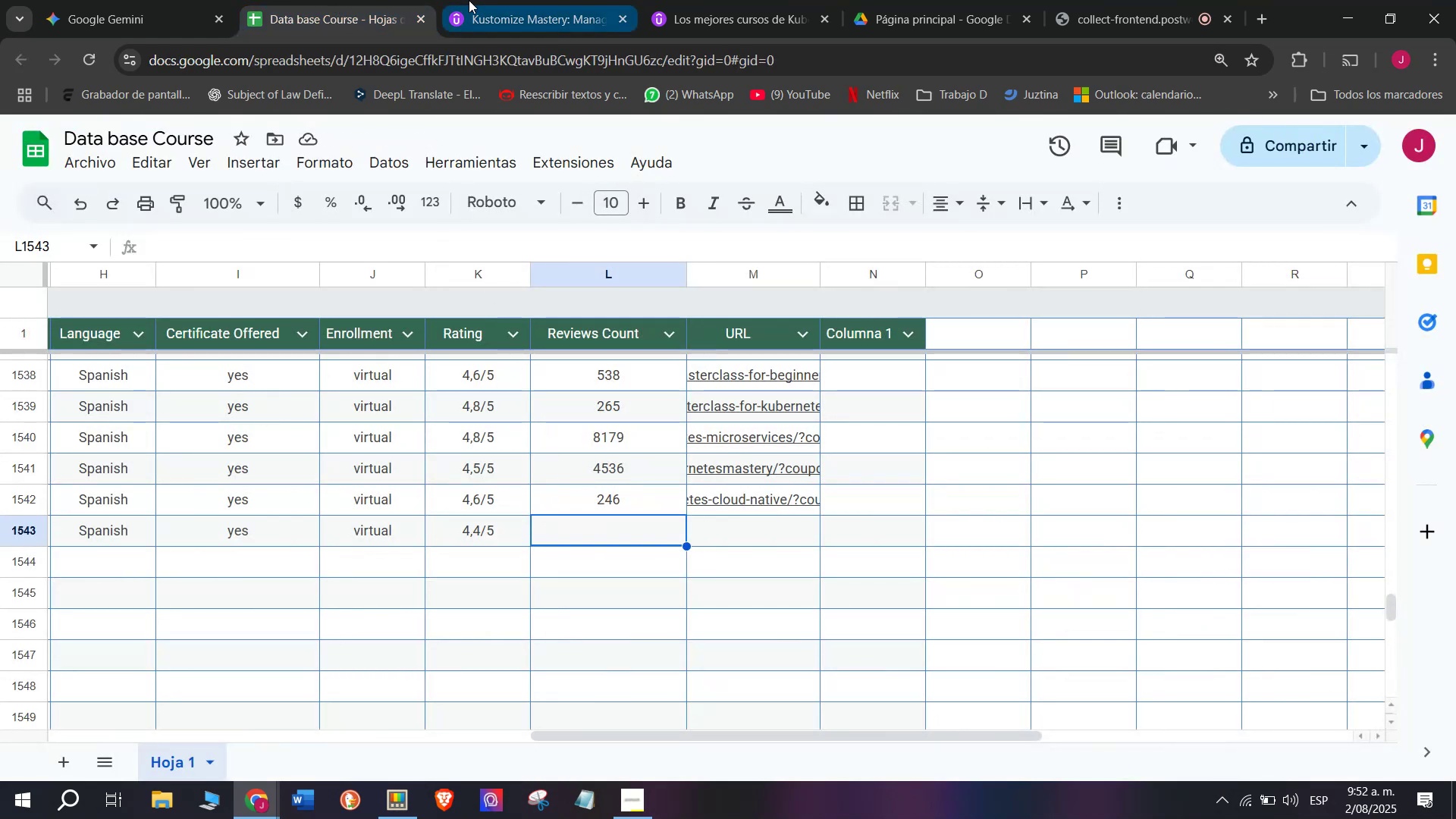 
left_click([469, 0])
 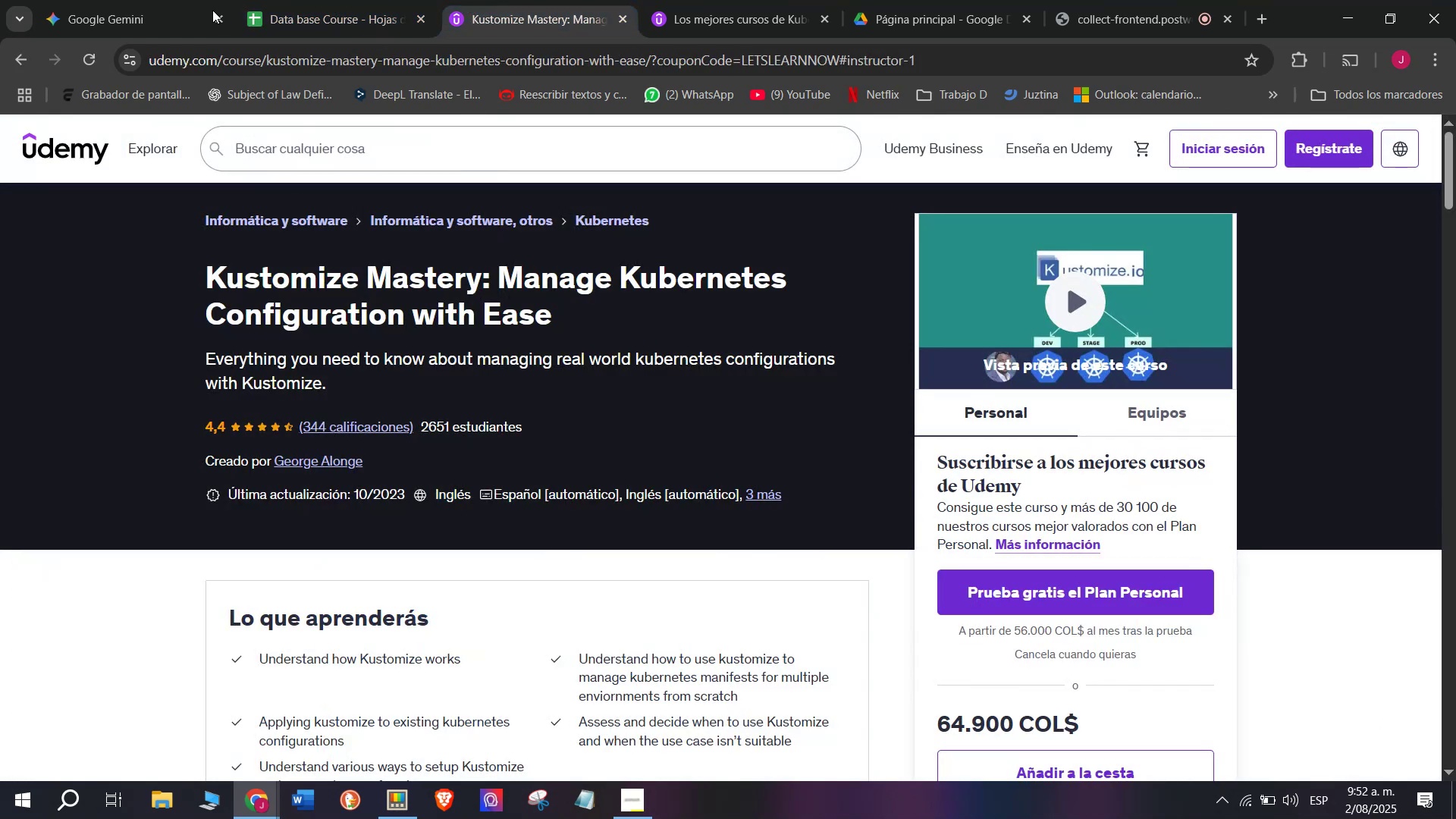 
left_click([304, 0])
 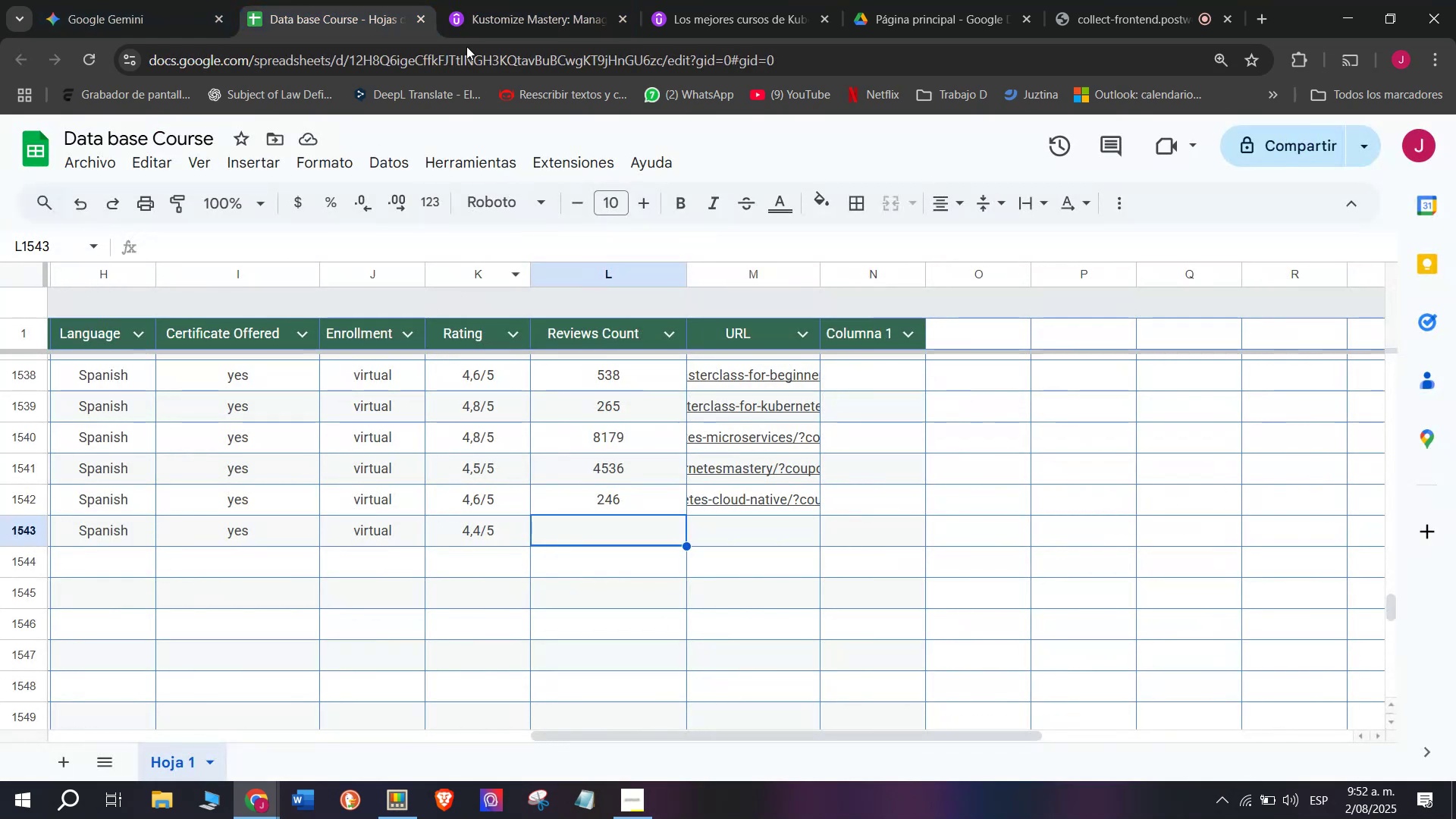 
left_click([548, 0])
 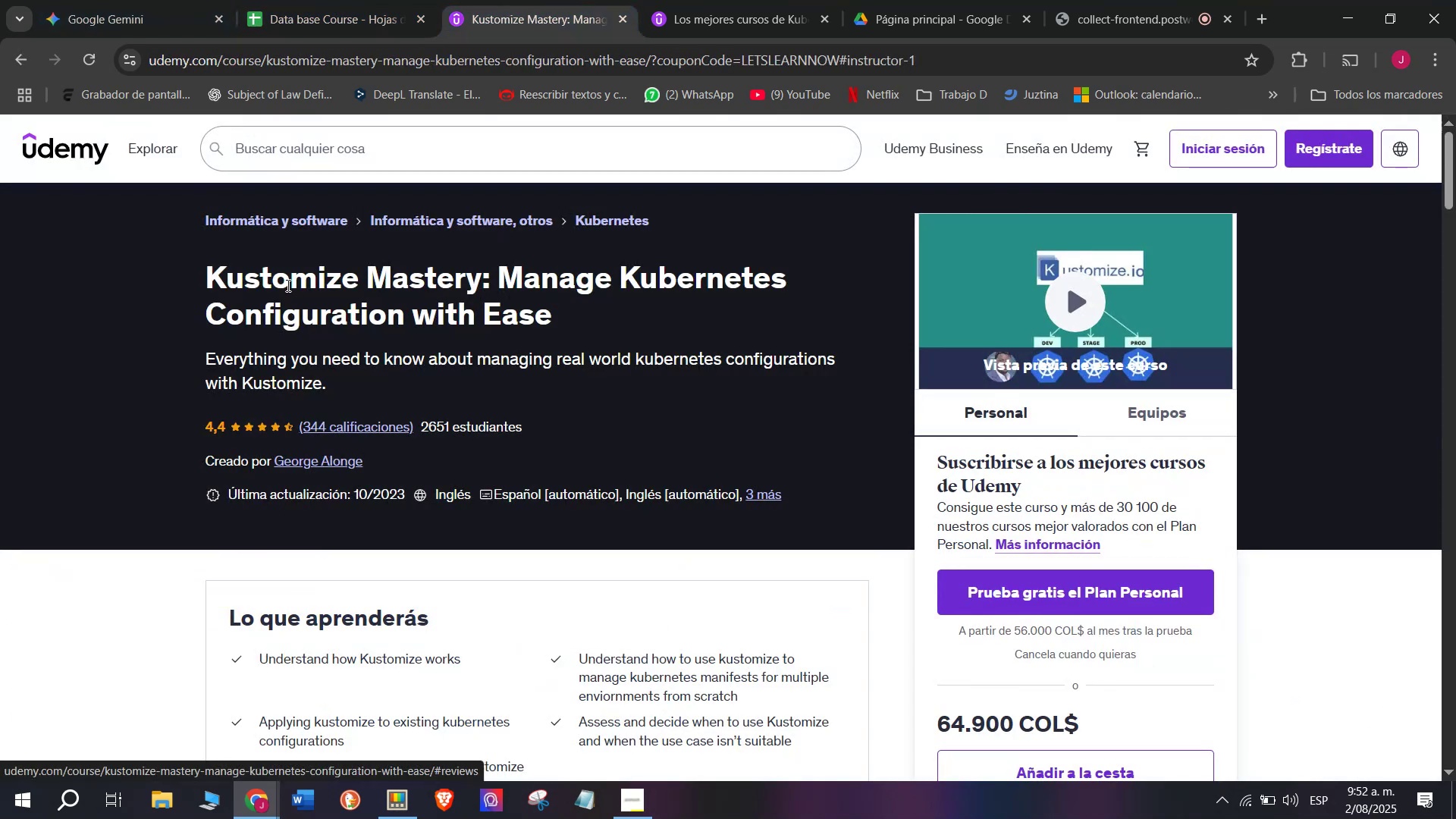 
left_click([262, 0])
 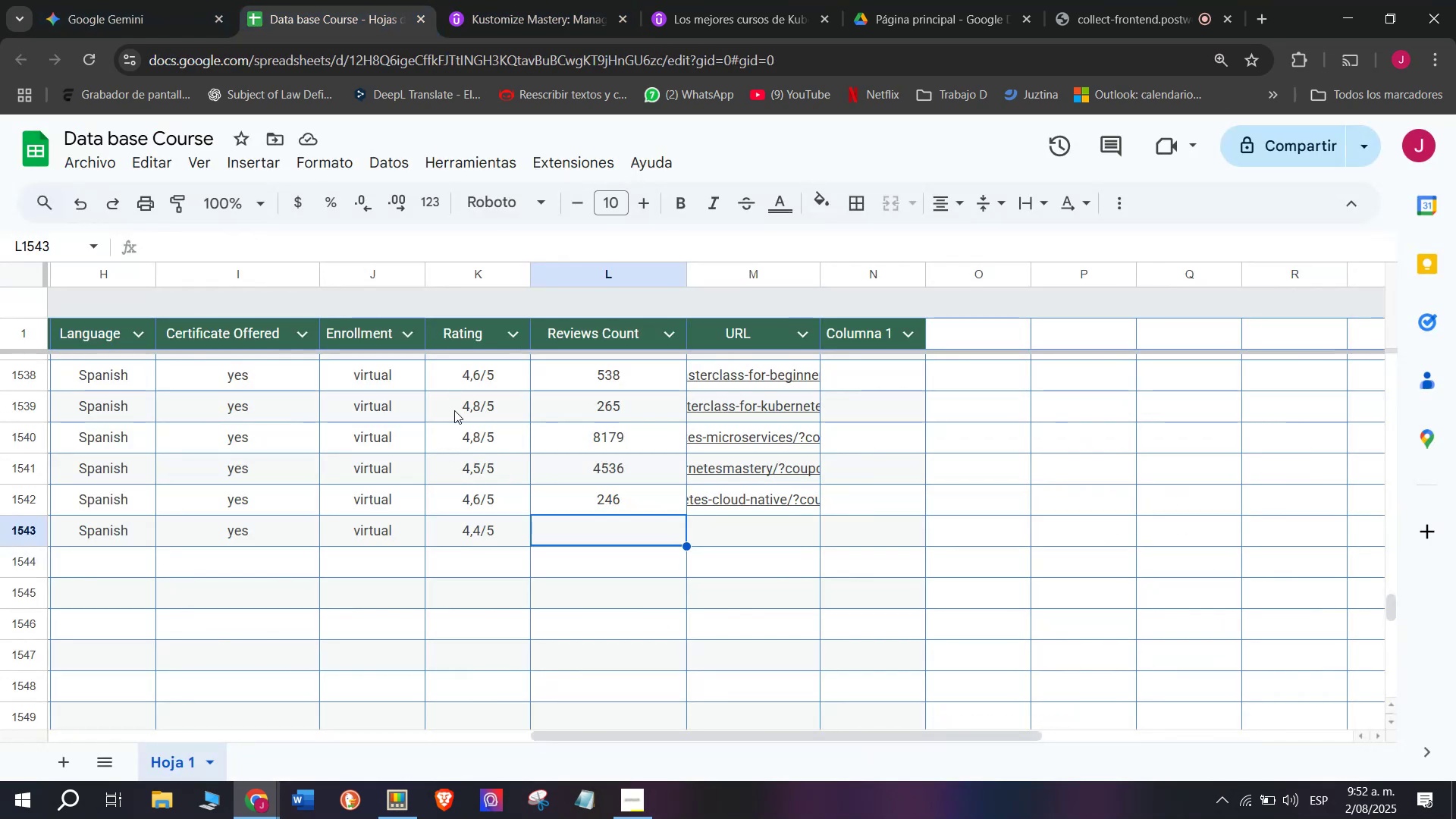 
type(344)
 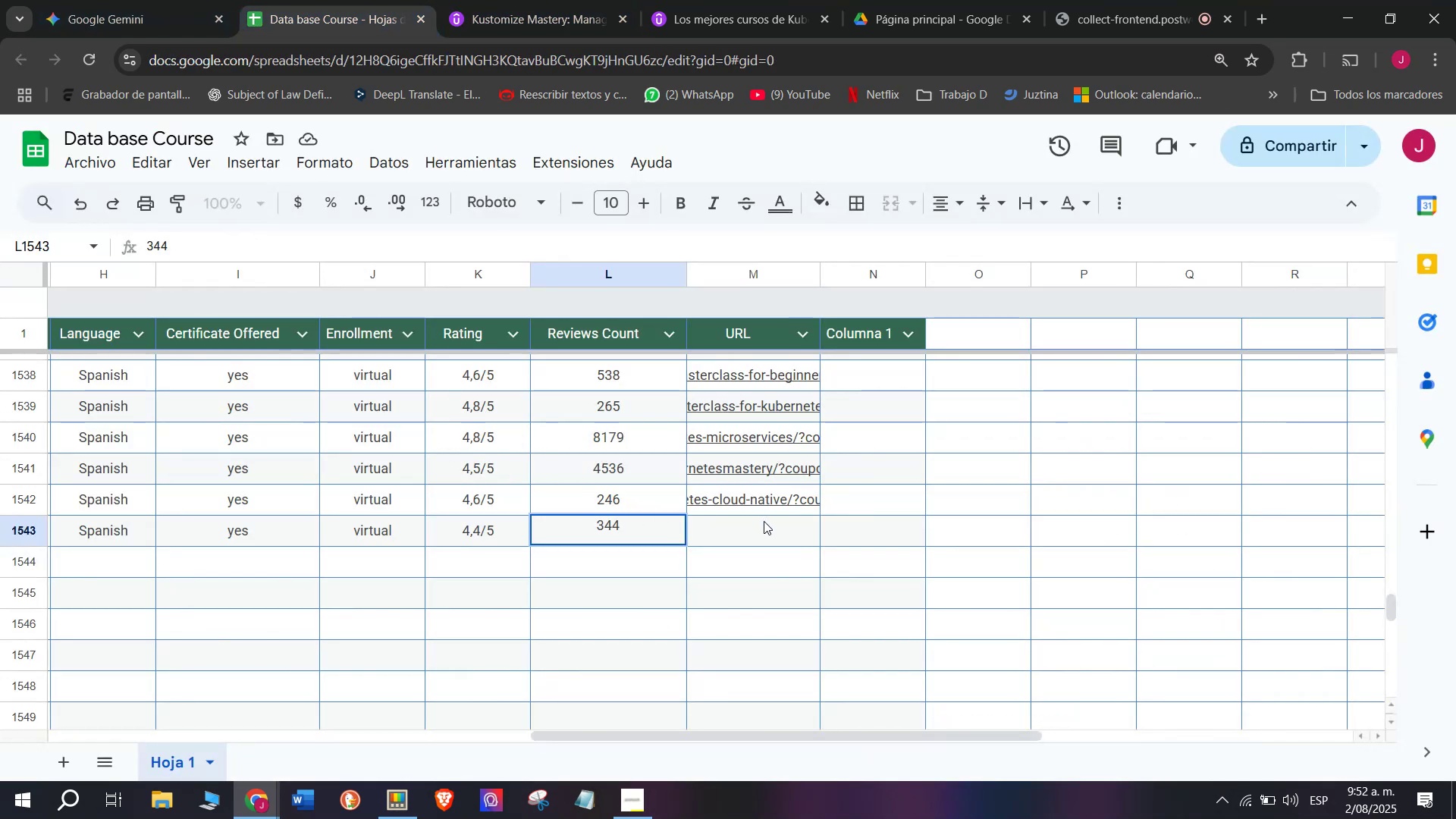 
left_click([765, 529])
 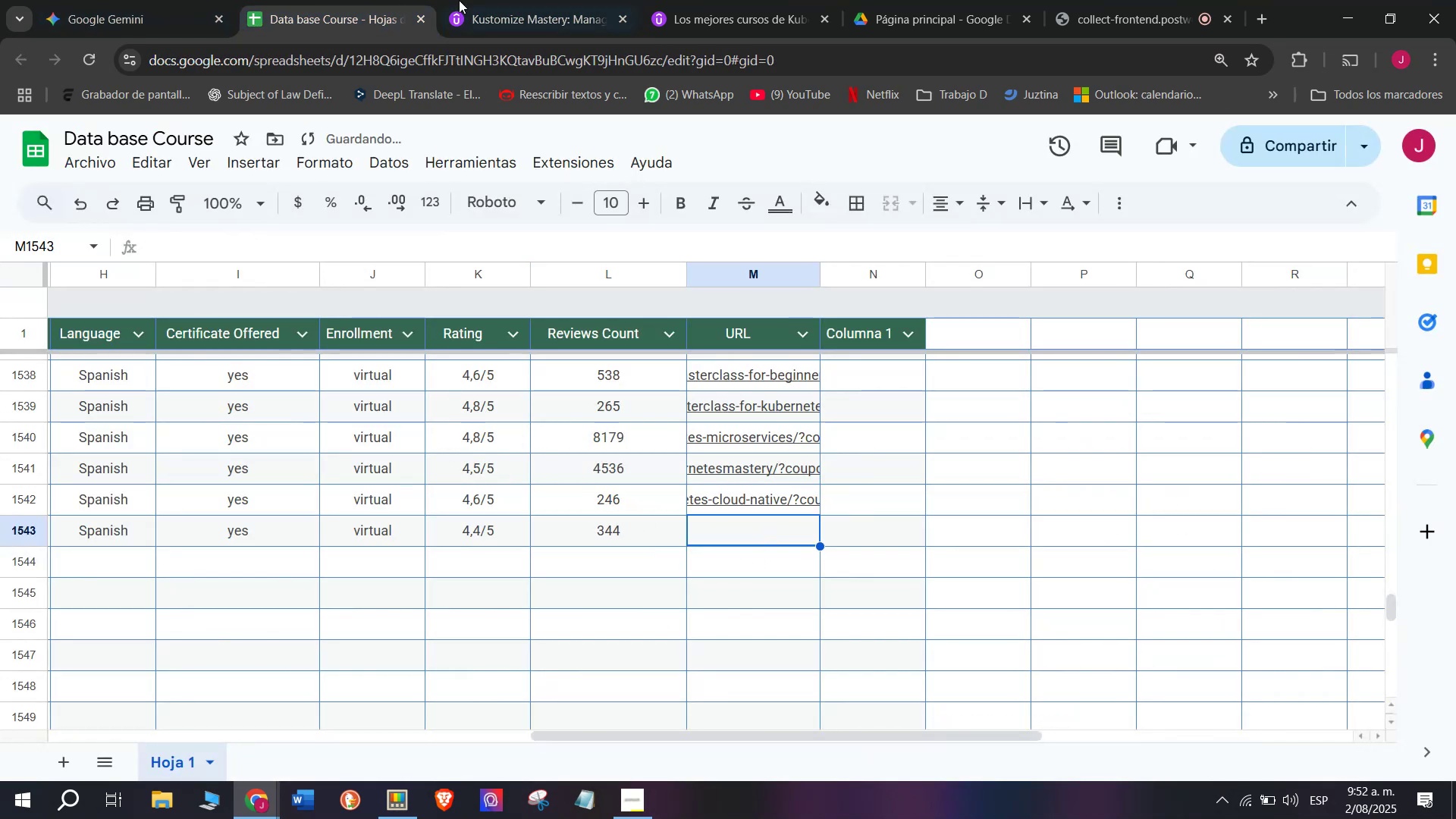 
left_click([477, 5])
 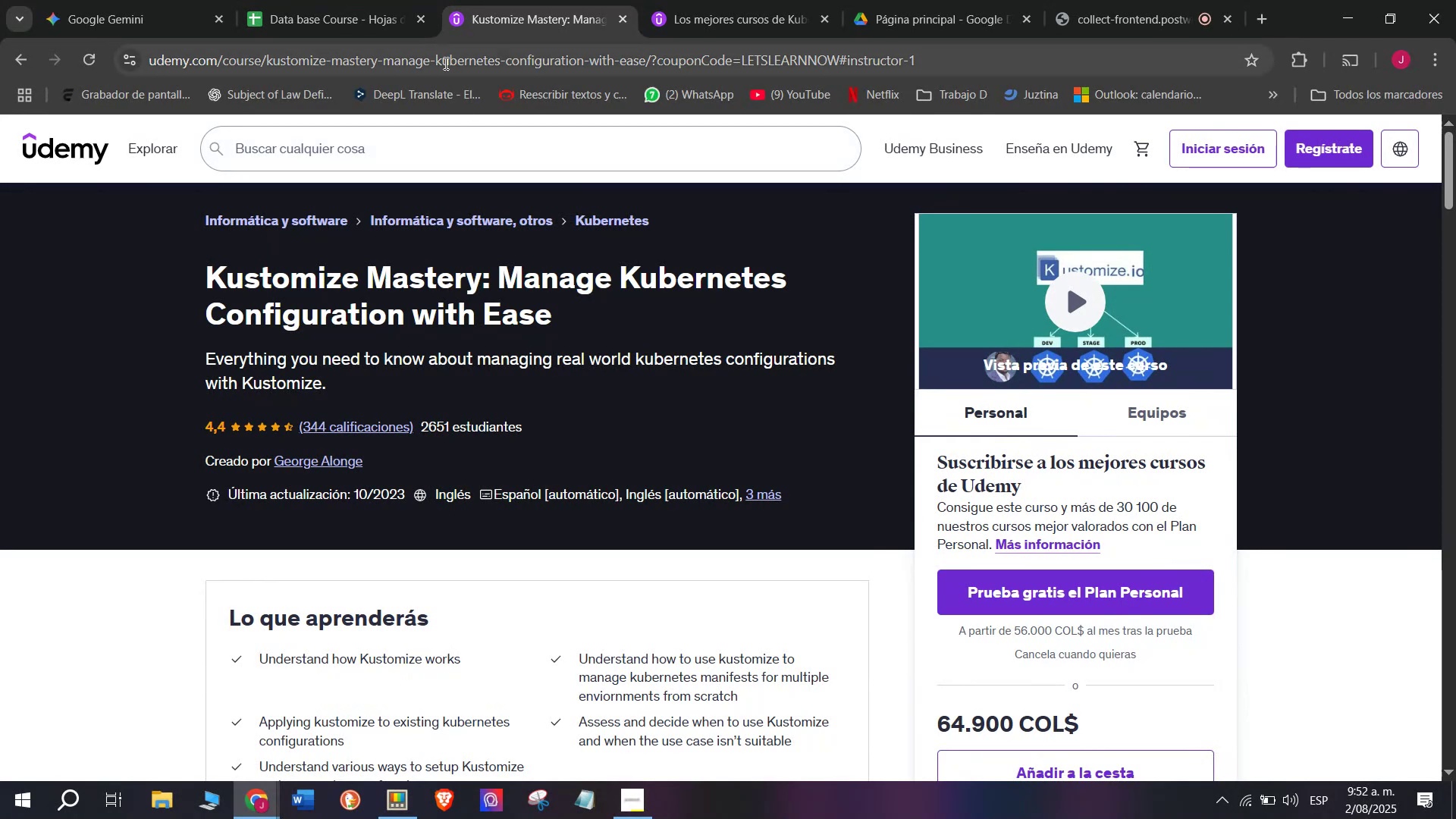 
left_click([444, 62])
 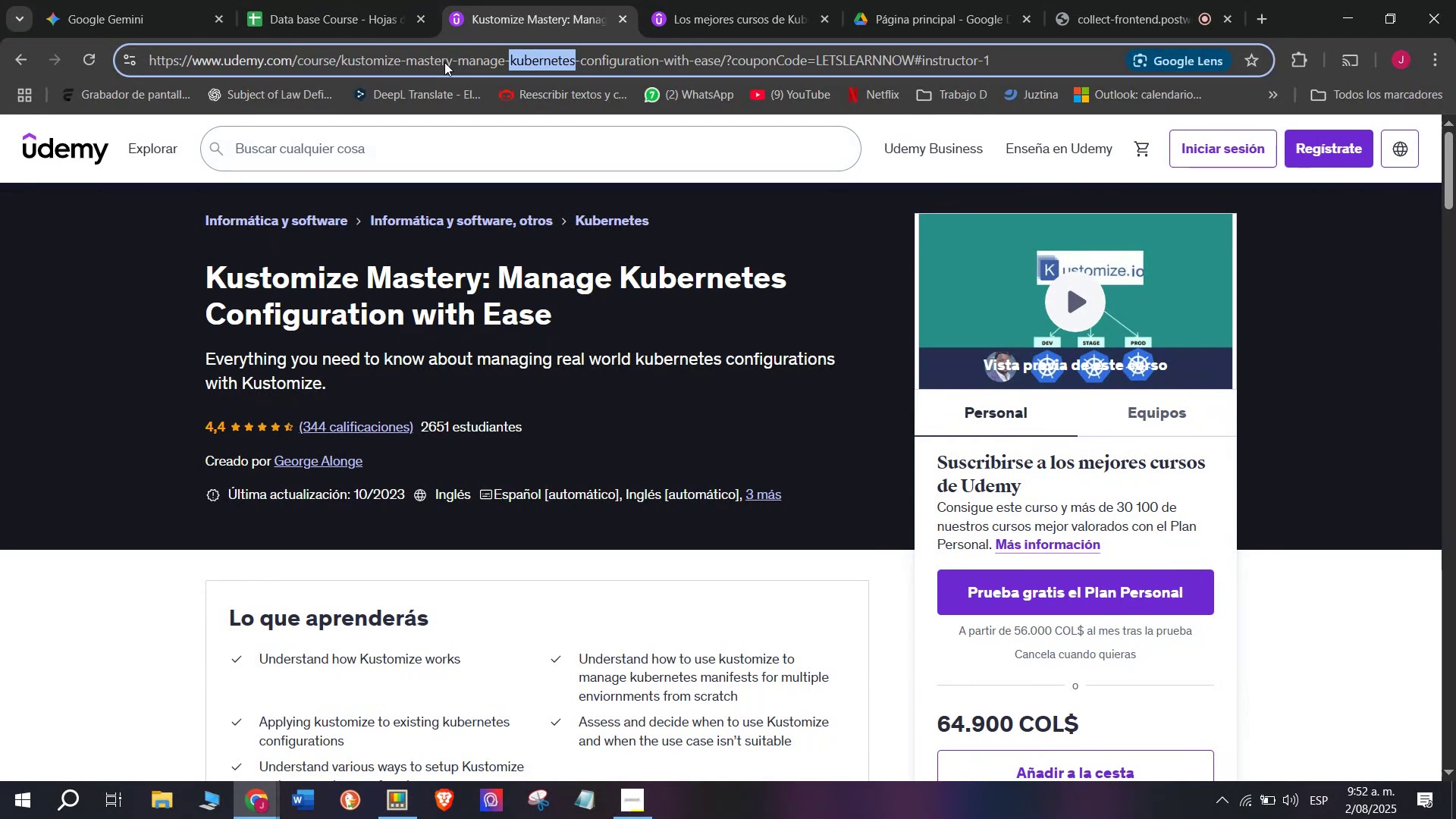 
double_click([444, 62])
 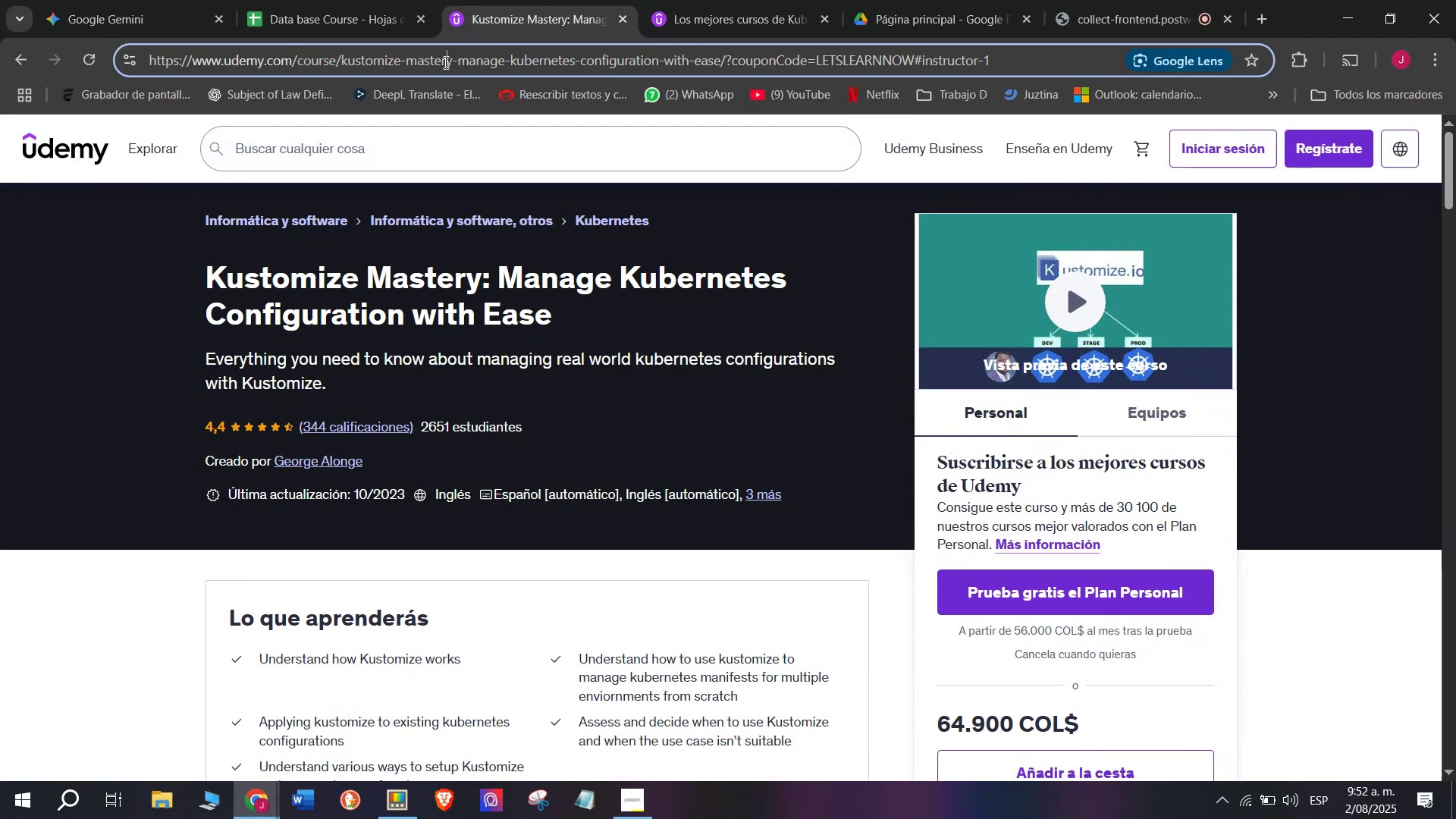 
double_click([444, 62])
 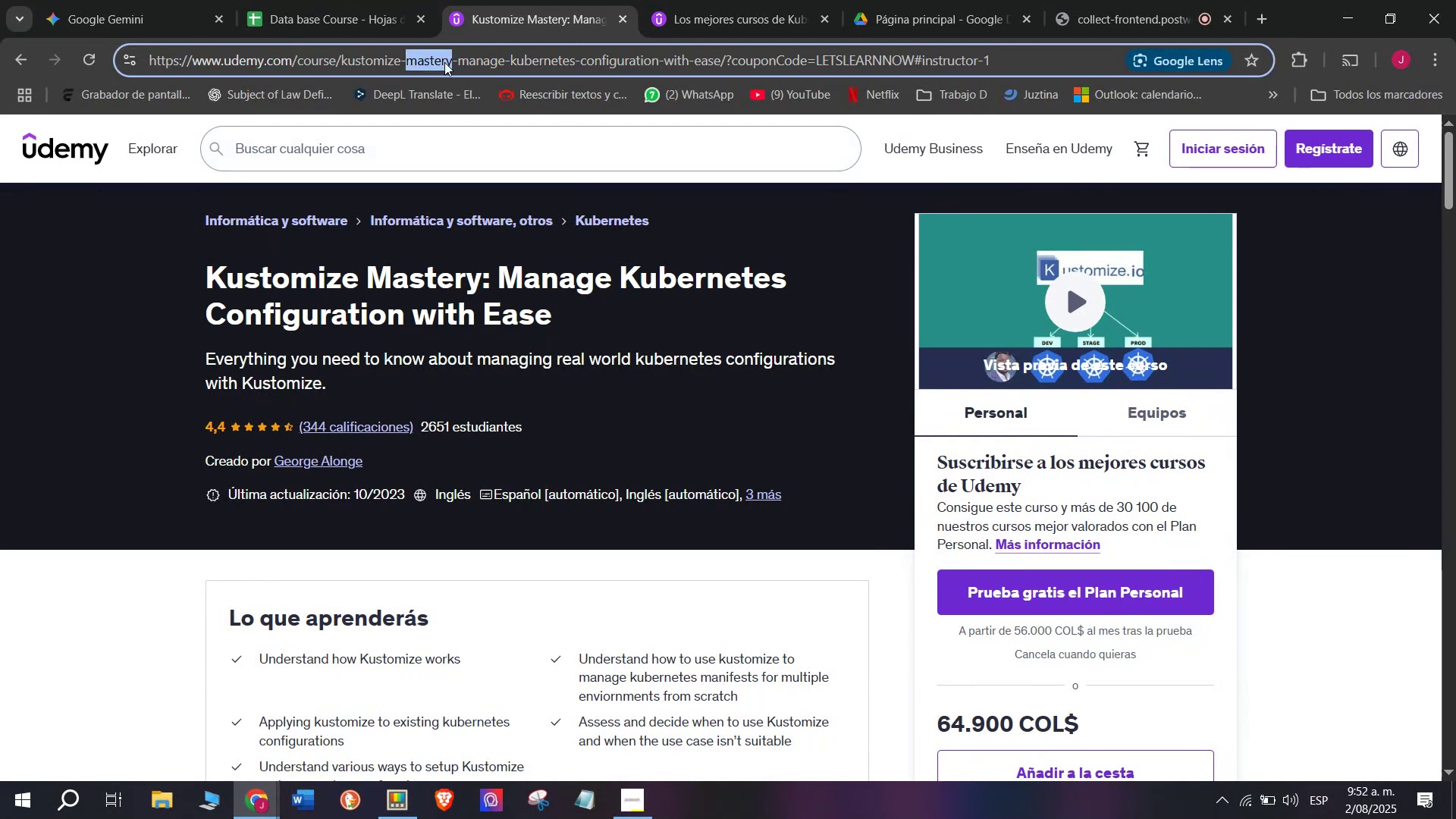 
triple_click([444, 62])
 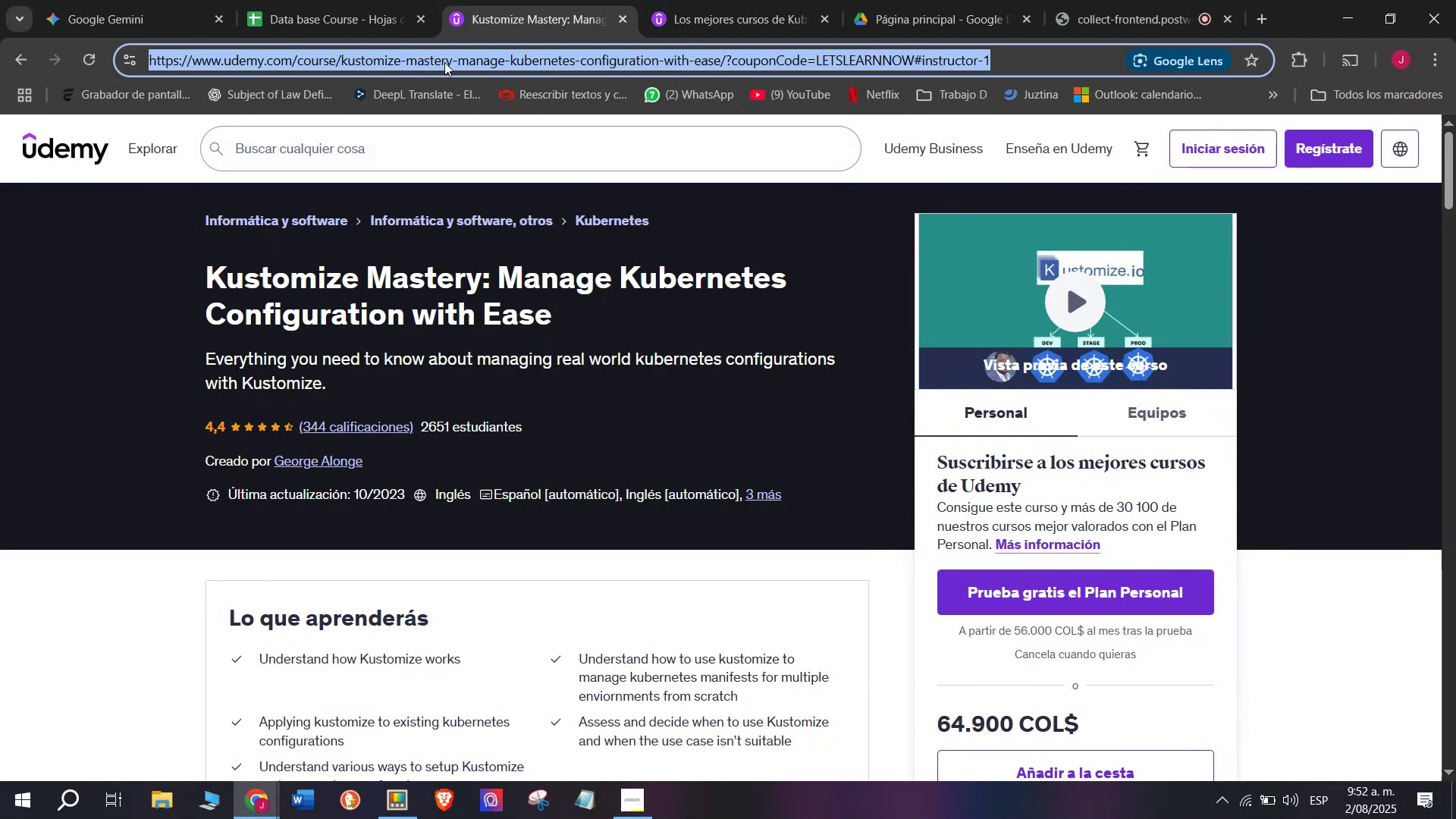 
key(Break)
 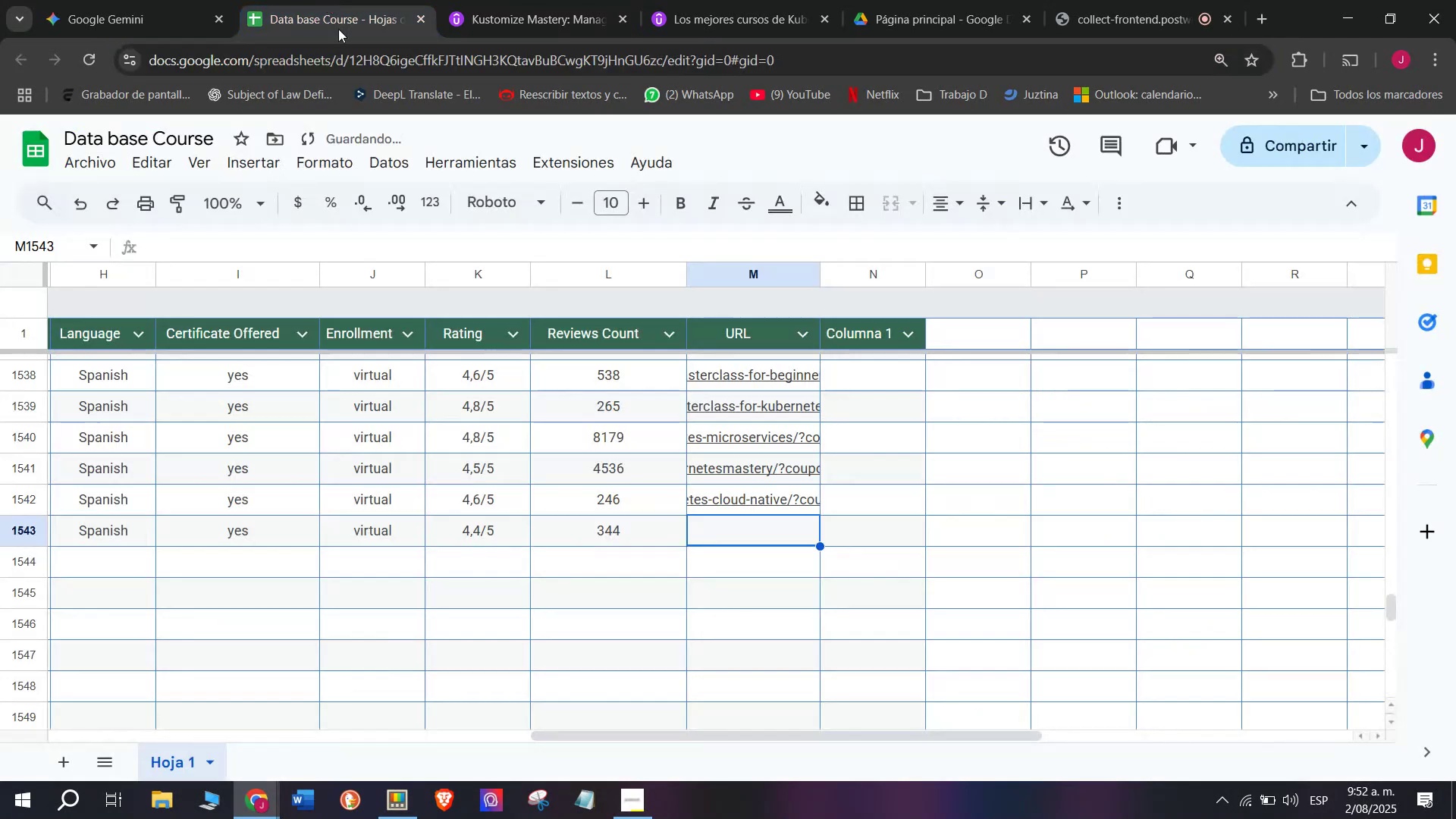 
key(Control+ControlLeft)
 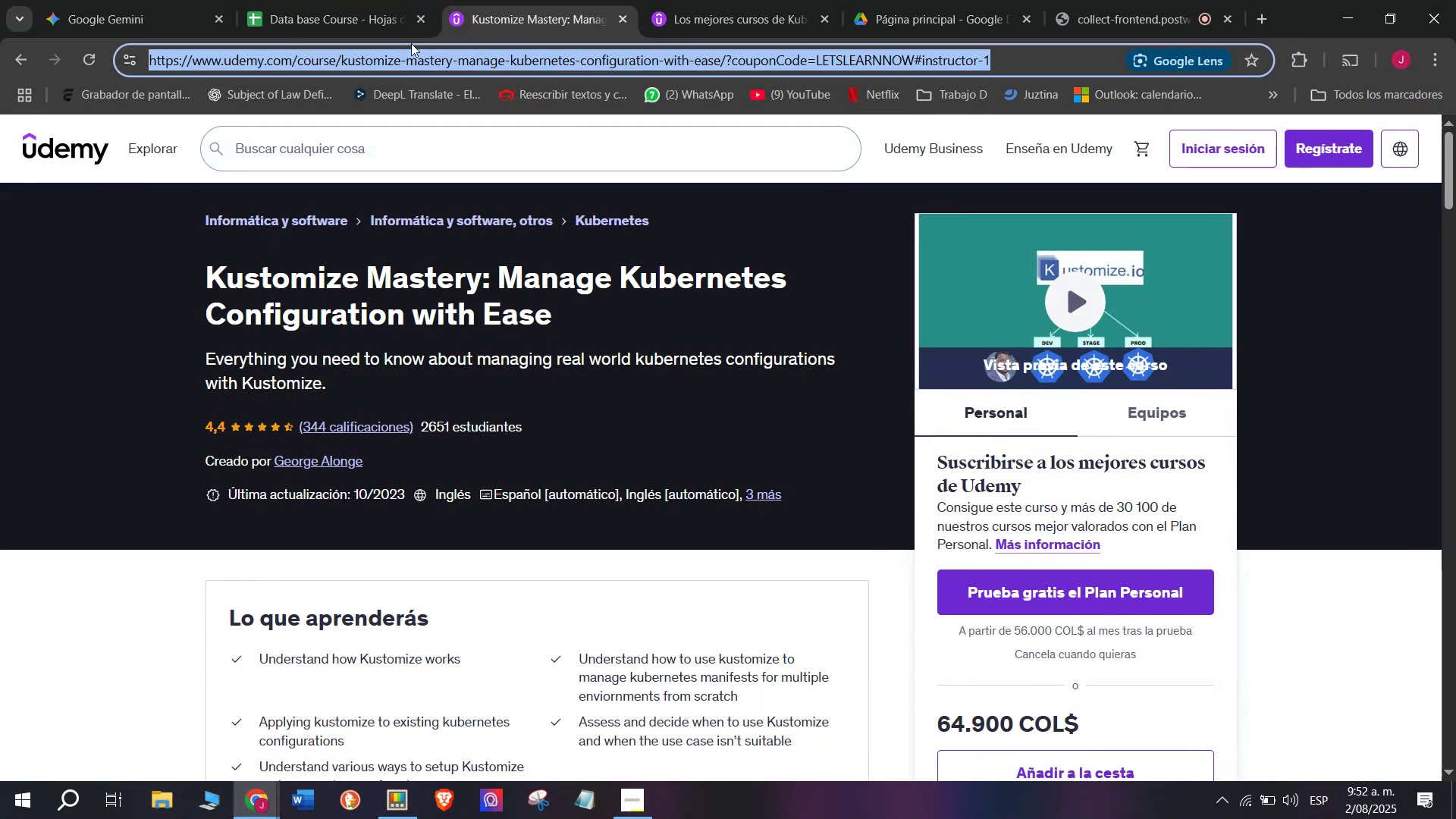 
key(Control+C)
 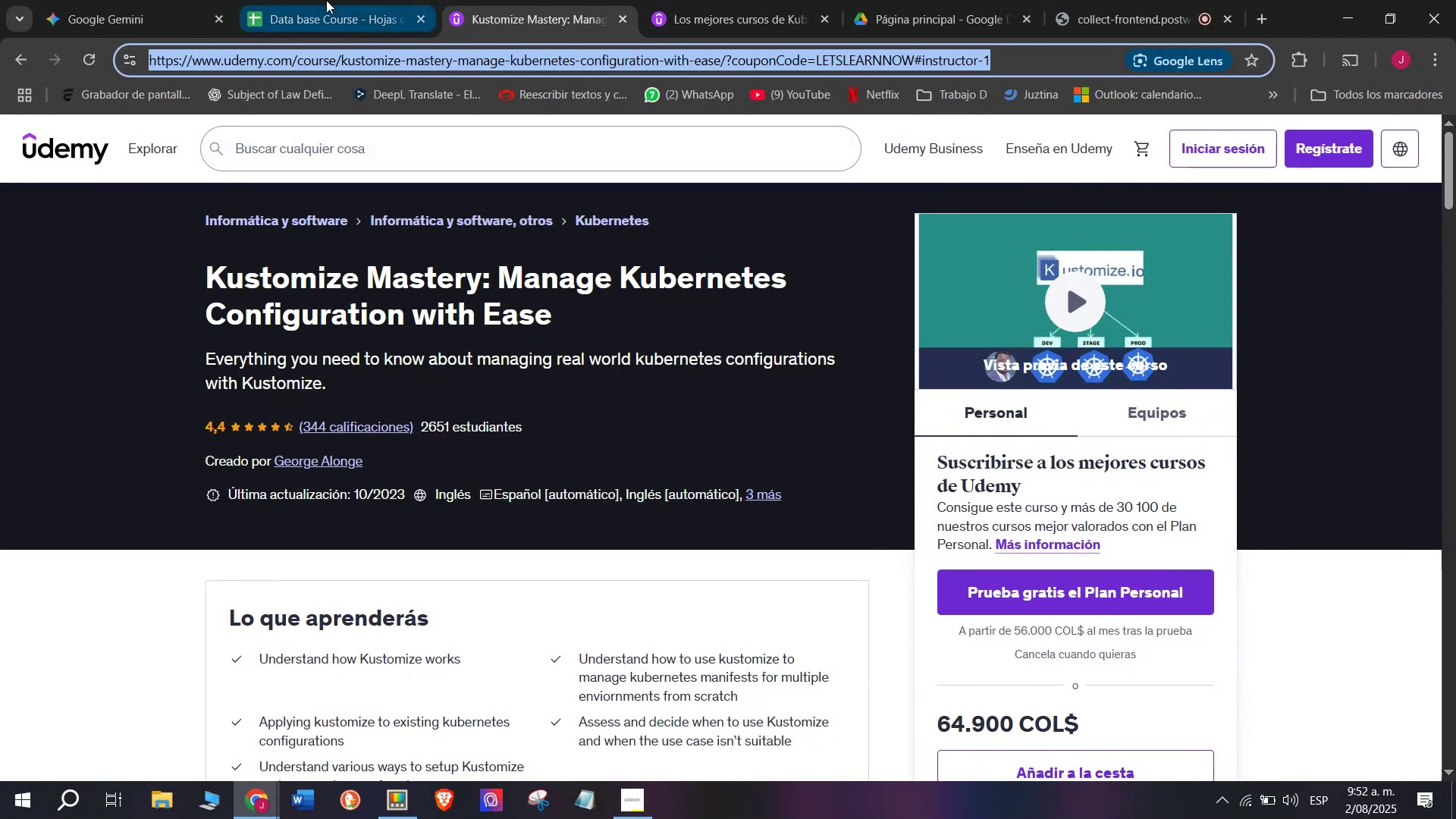 
left_click([326, 0])
 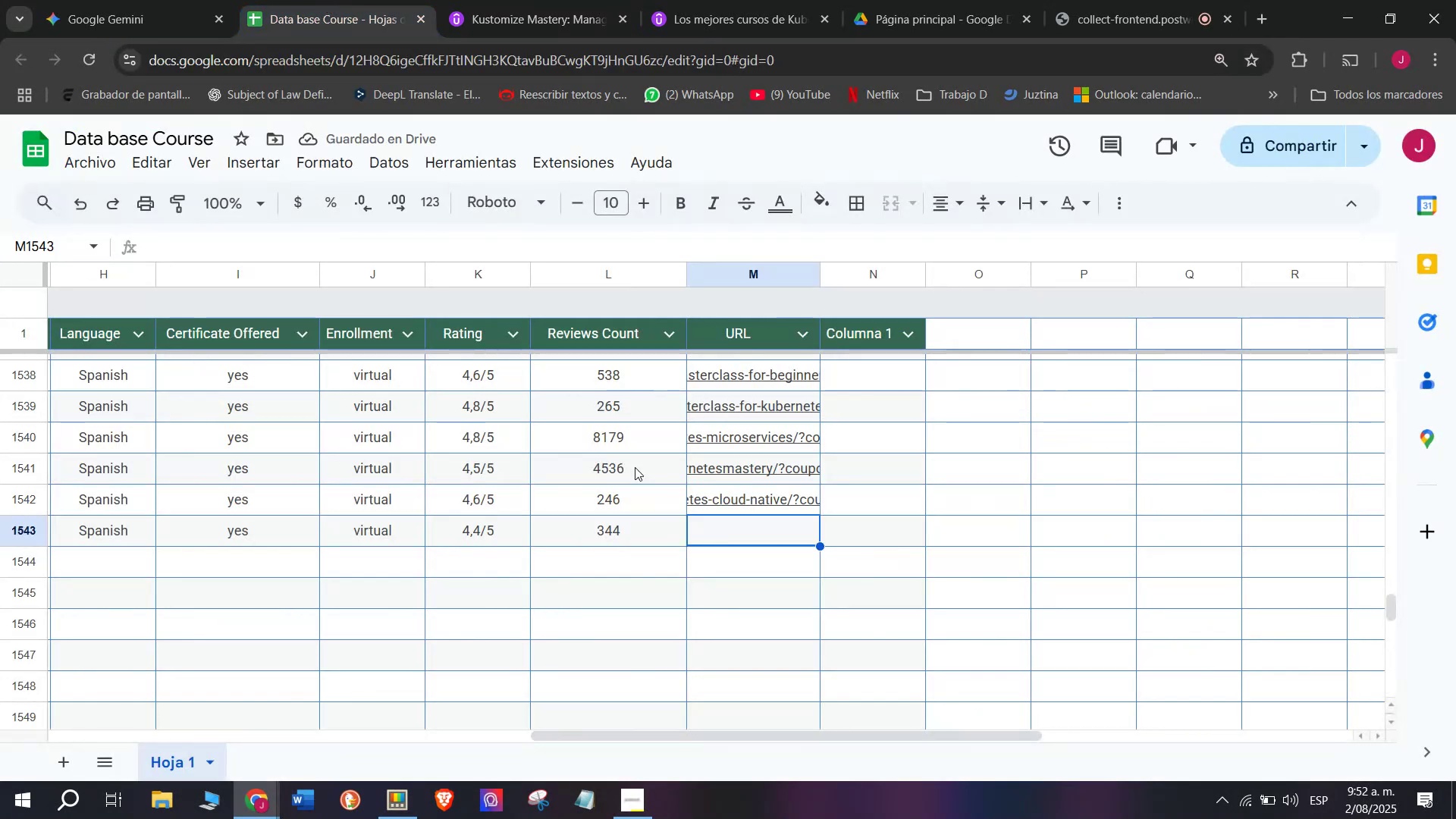 
key(Control+ControlLeft)
 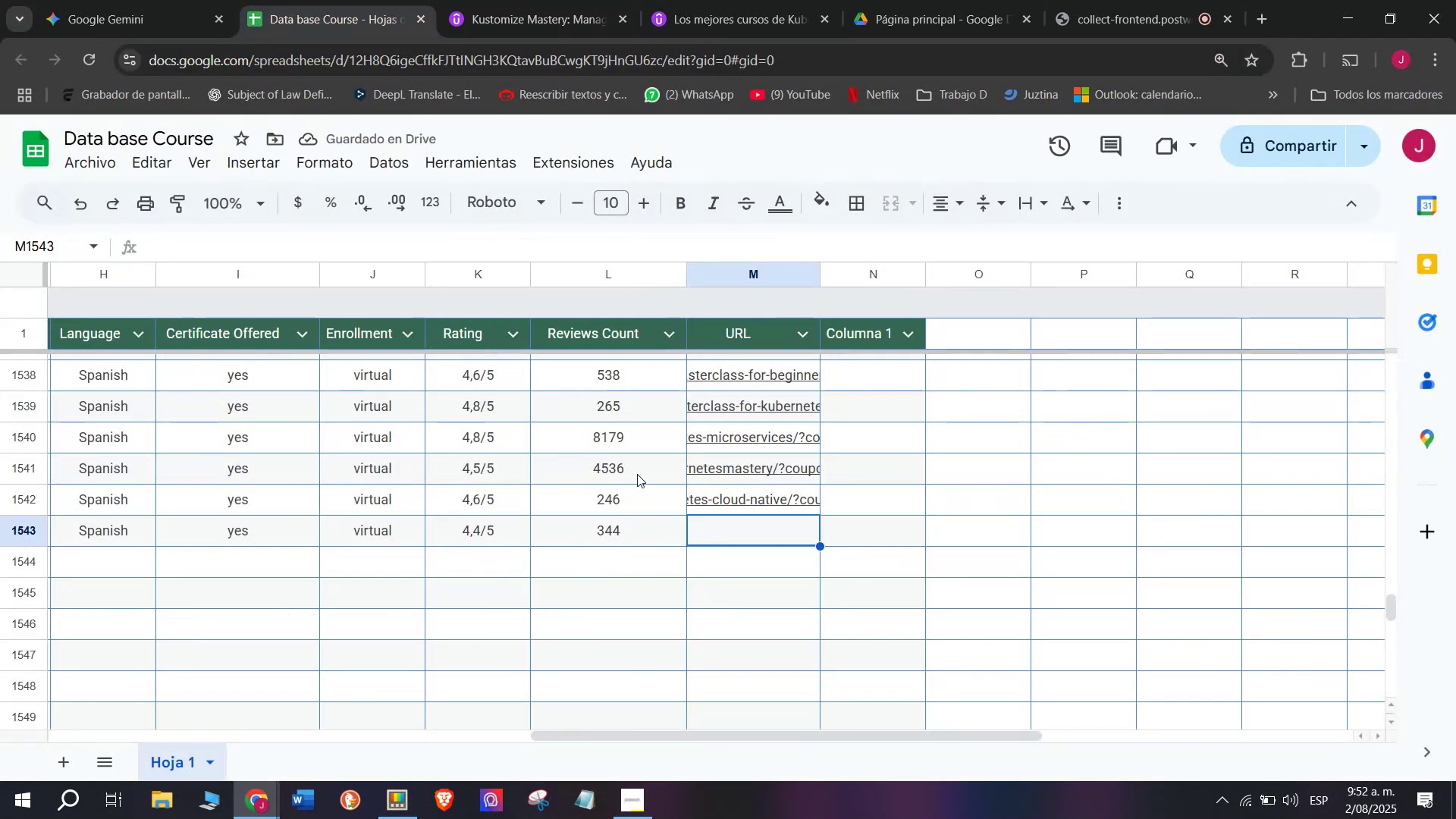 
key(Z)
 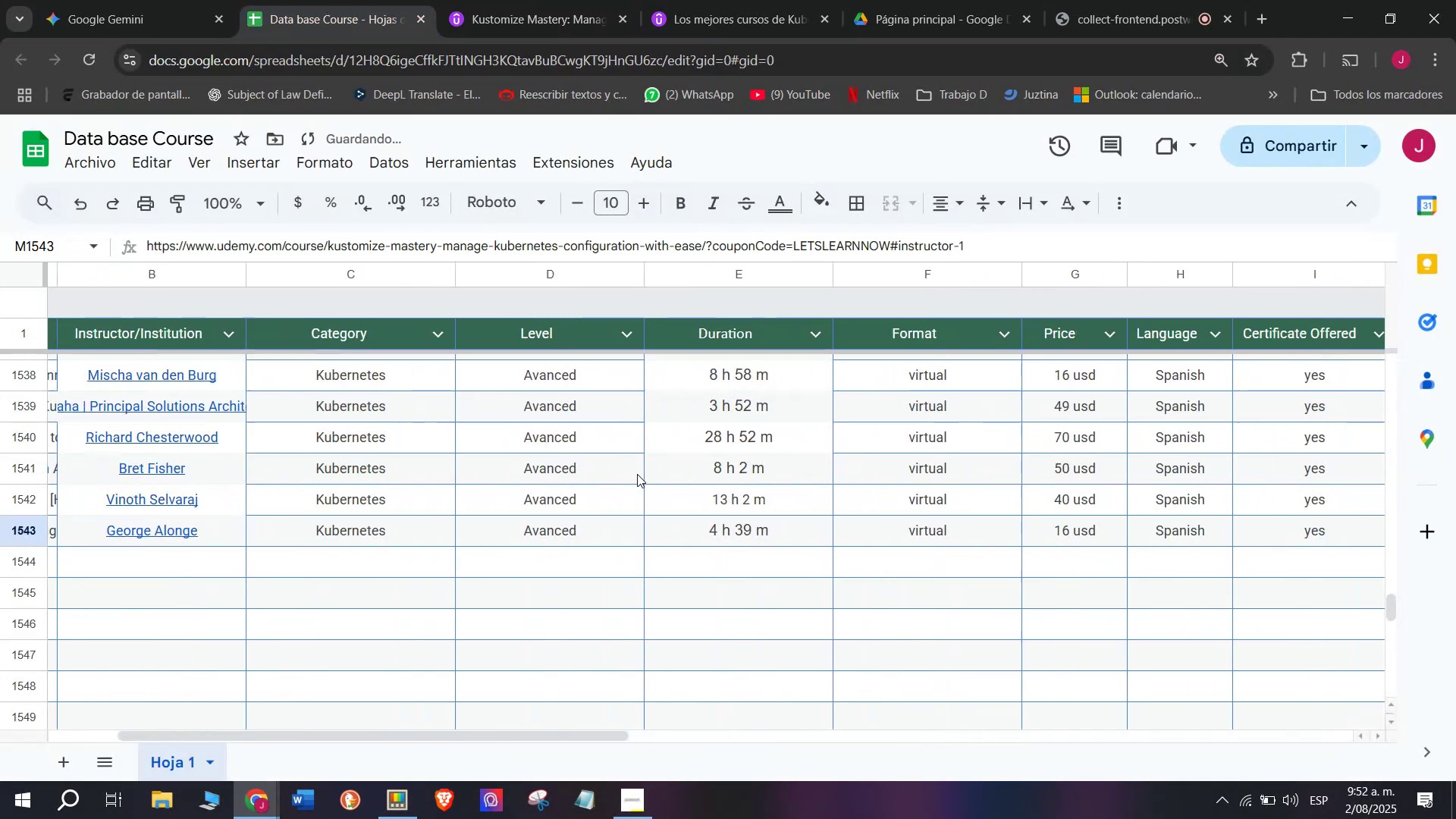 
key(Control+V)
 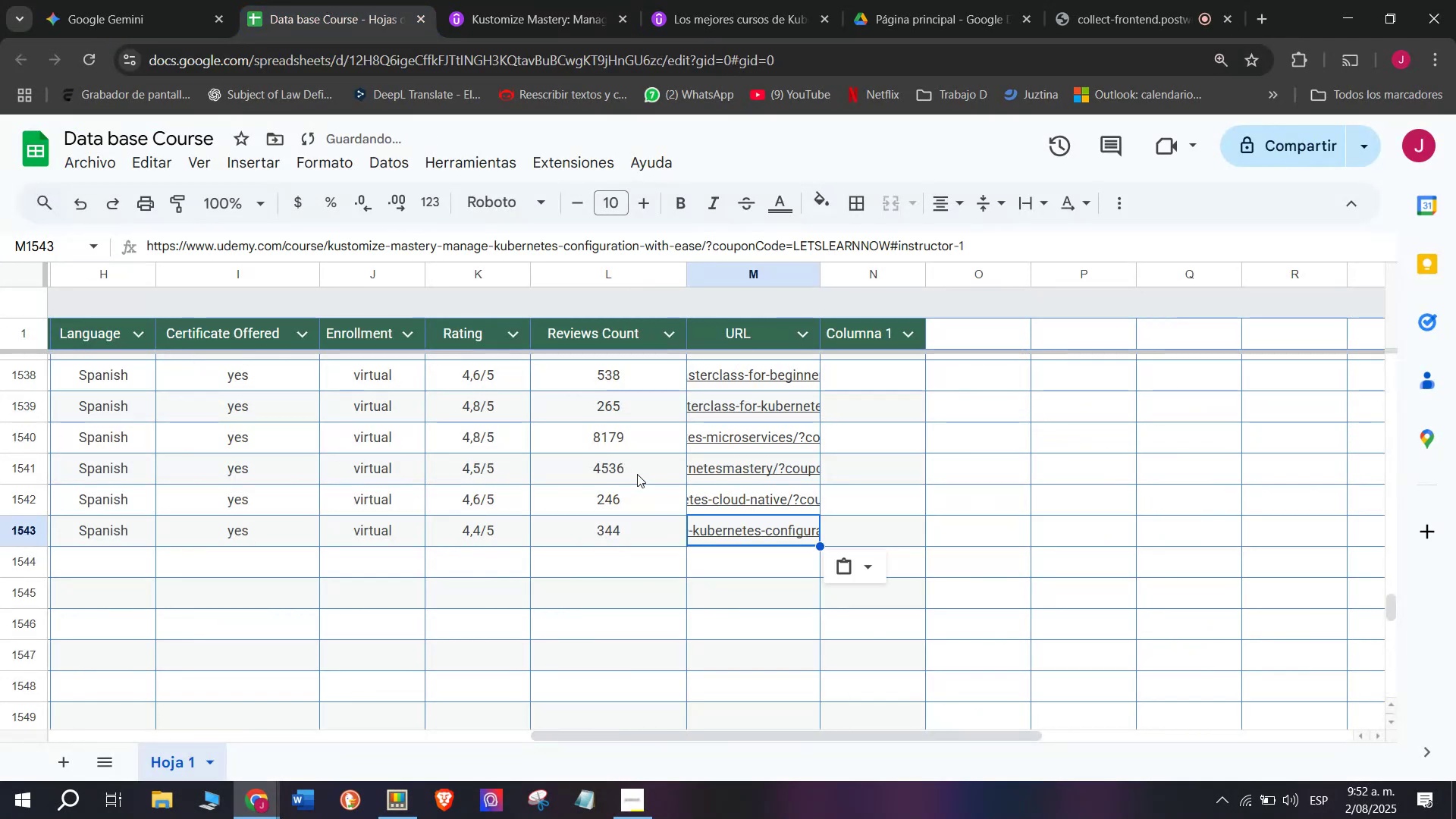 
scroll: coordinate [371, 499], scroll_direction: up, amount: 6.0
 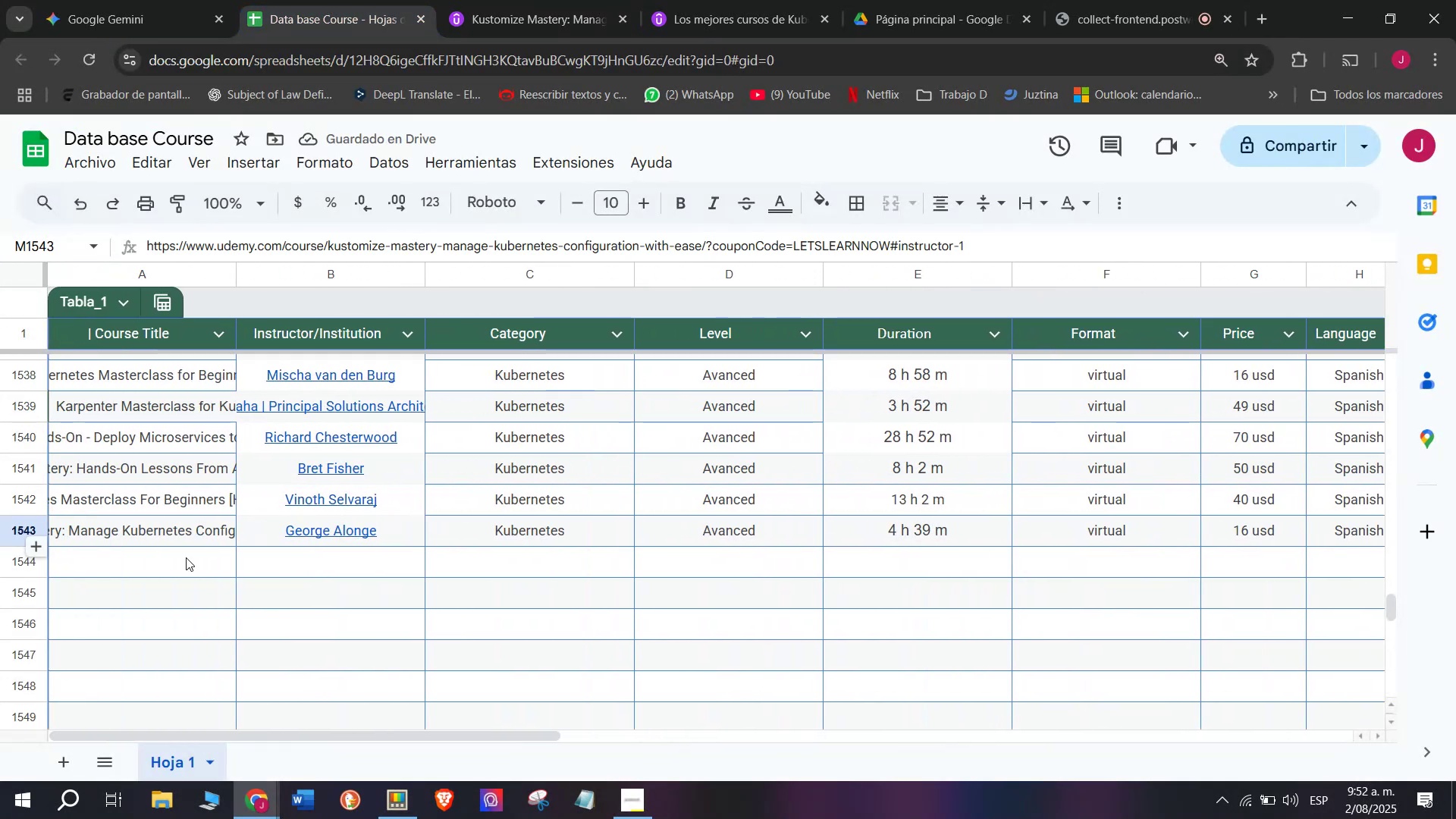 
double_click([146, 566])
 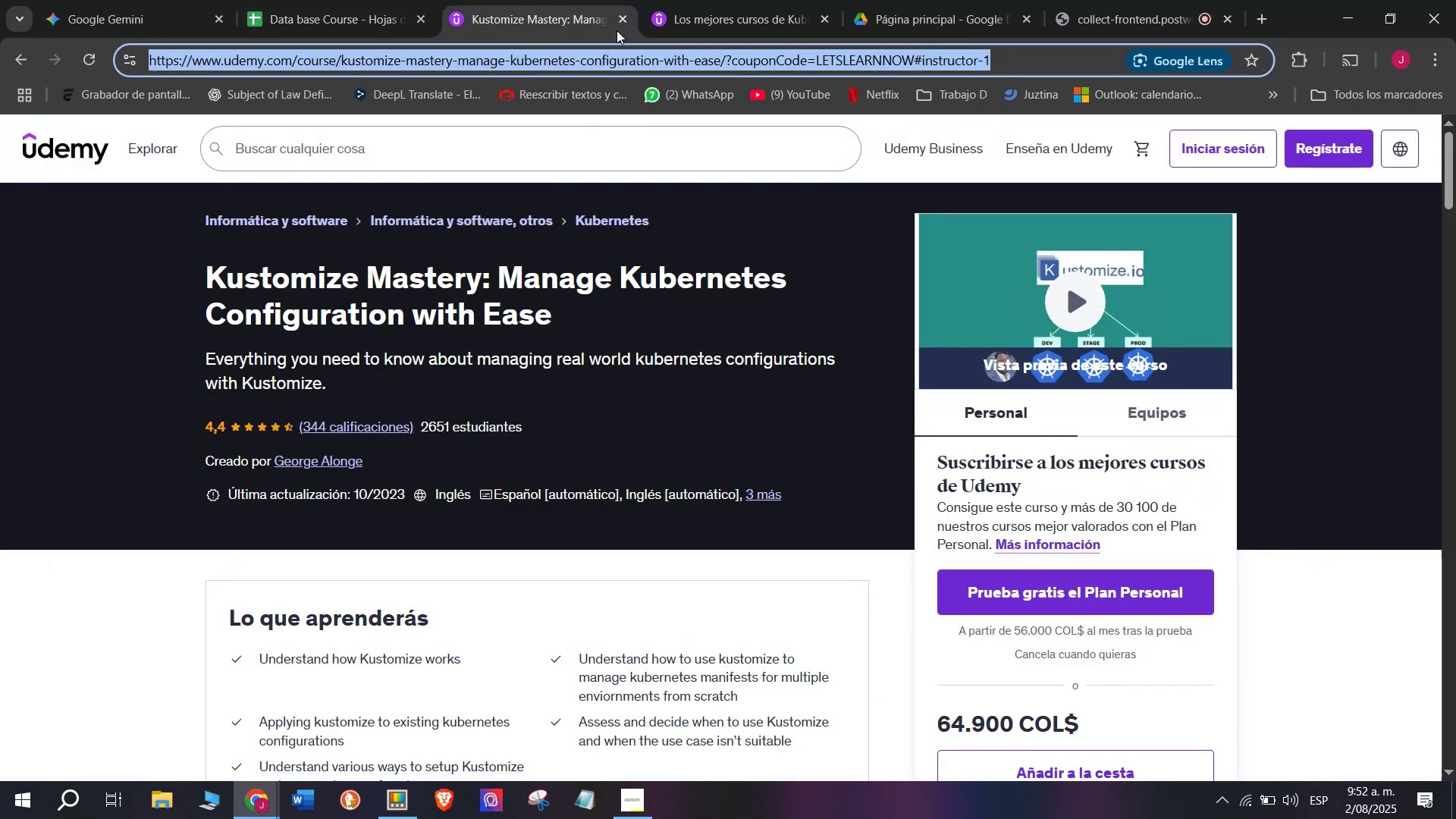 
wait(5.49)
 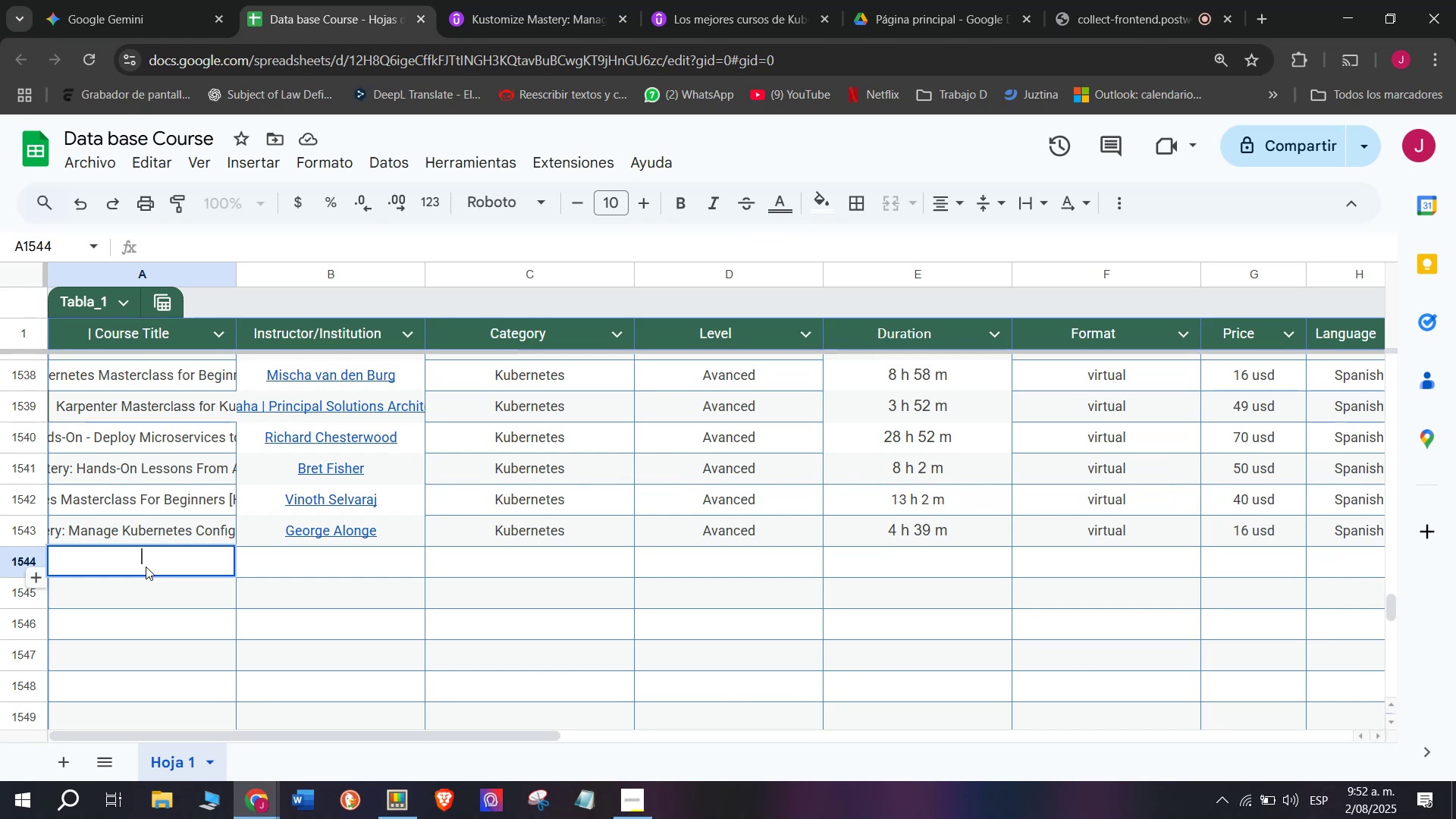 
left_click([619, 23])
 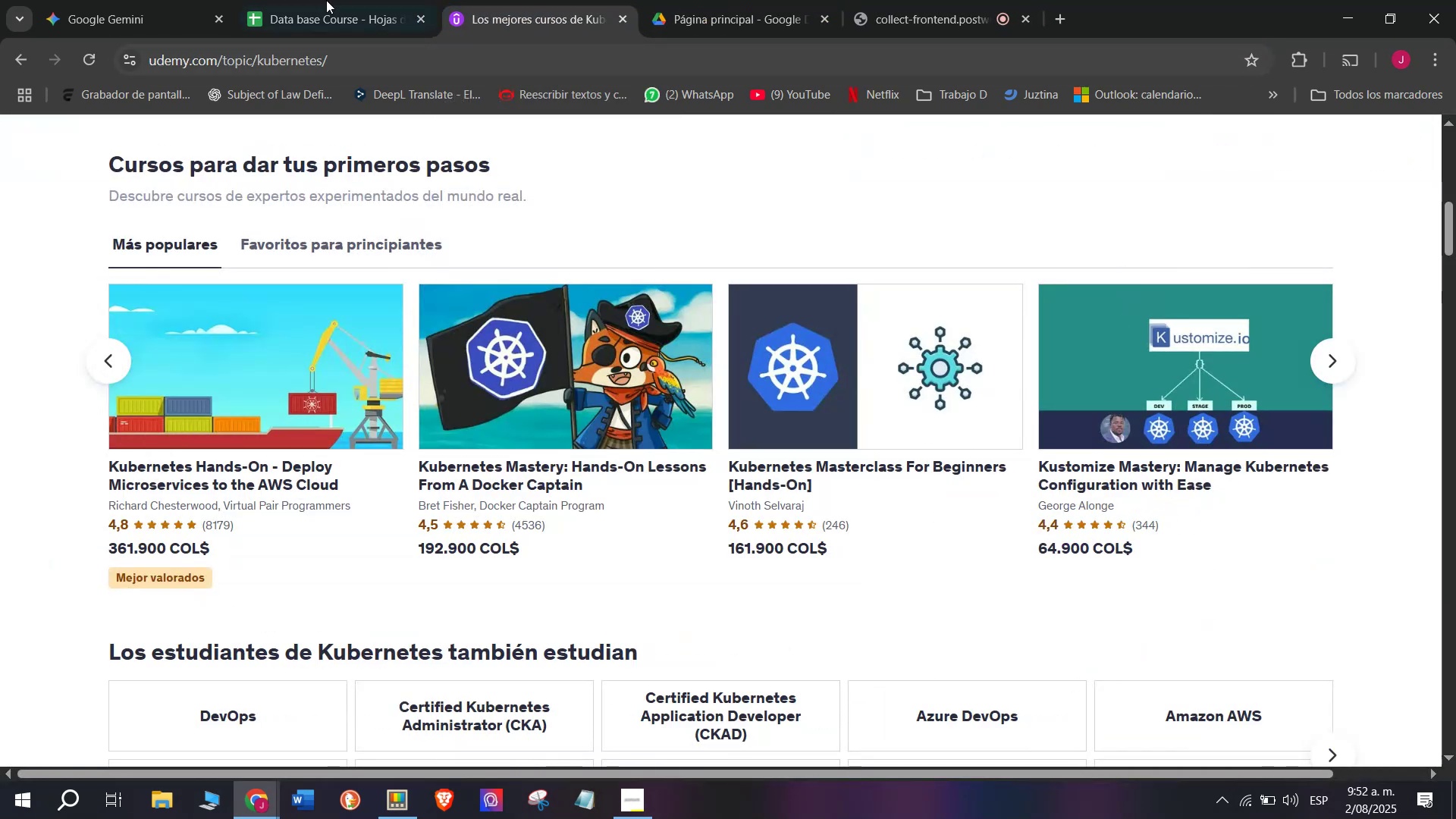 
left_click([297, 0])
 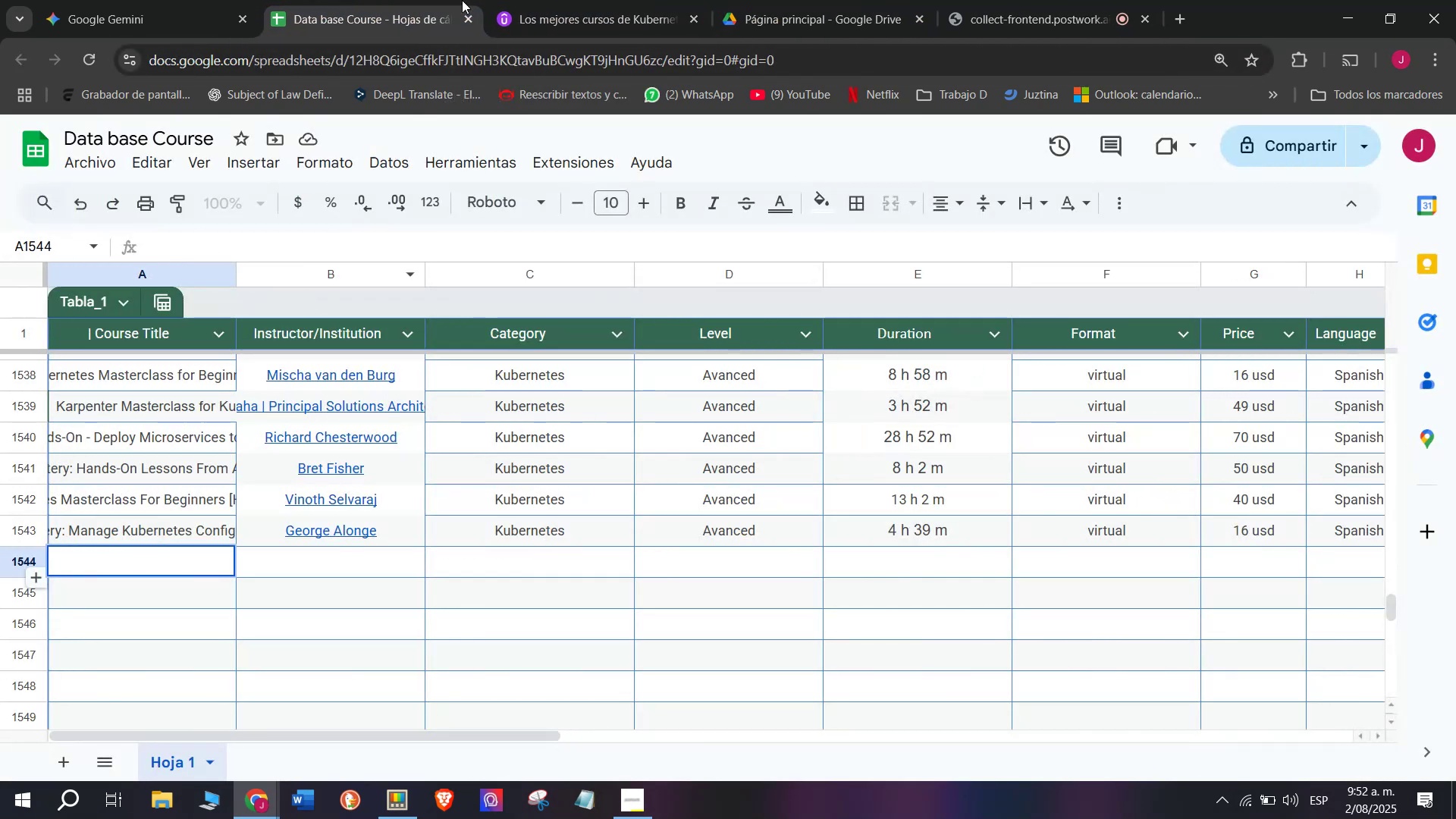 
left_click([515, 0])
 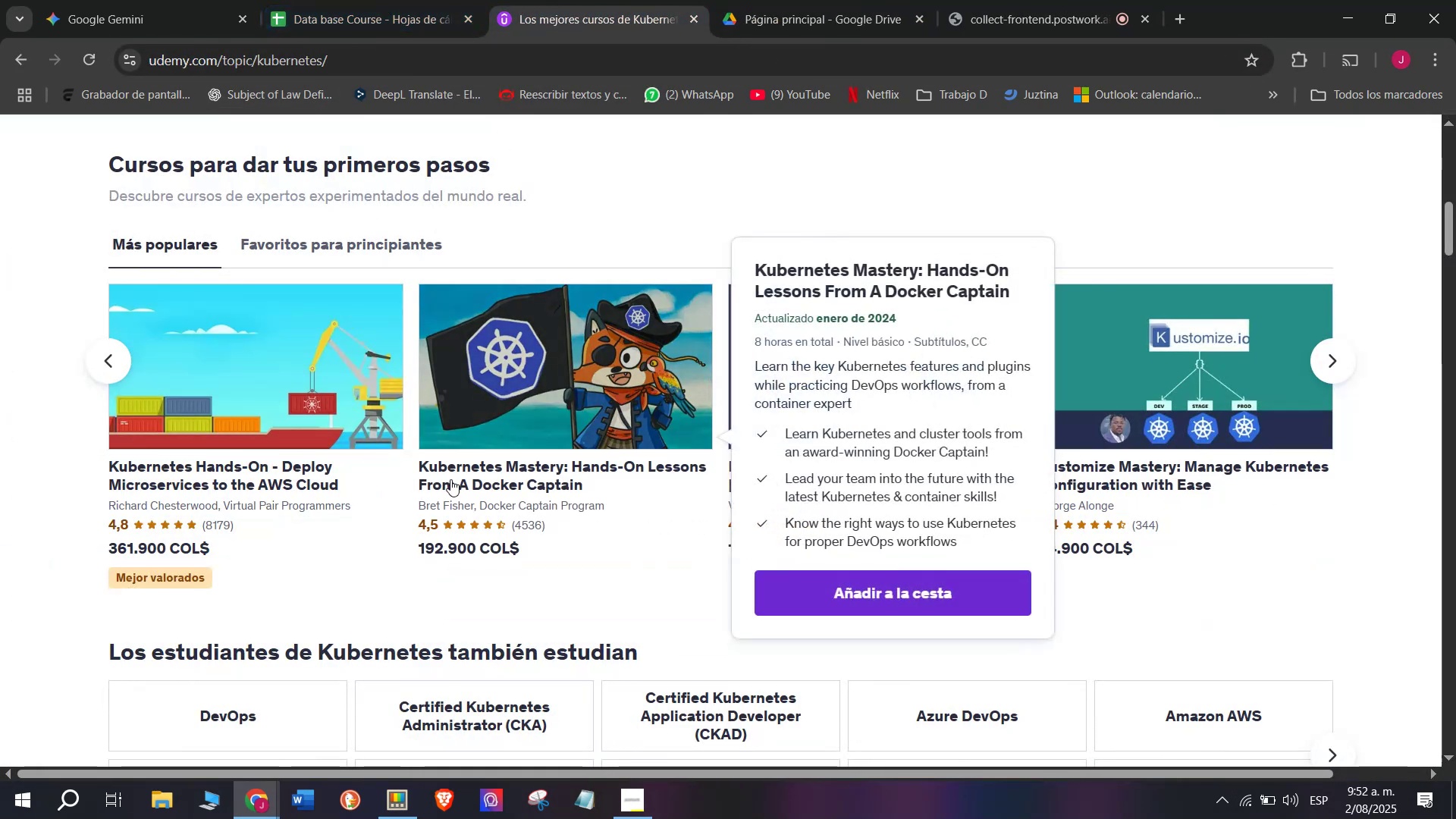 
left_click([1312, 362])
 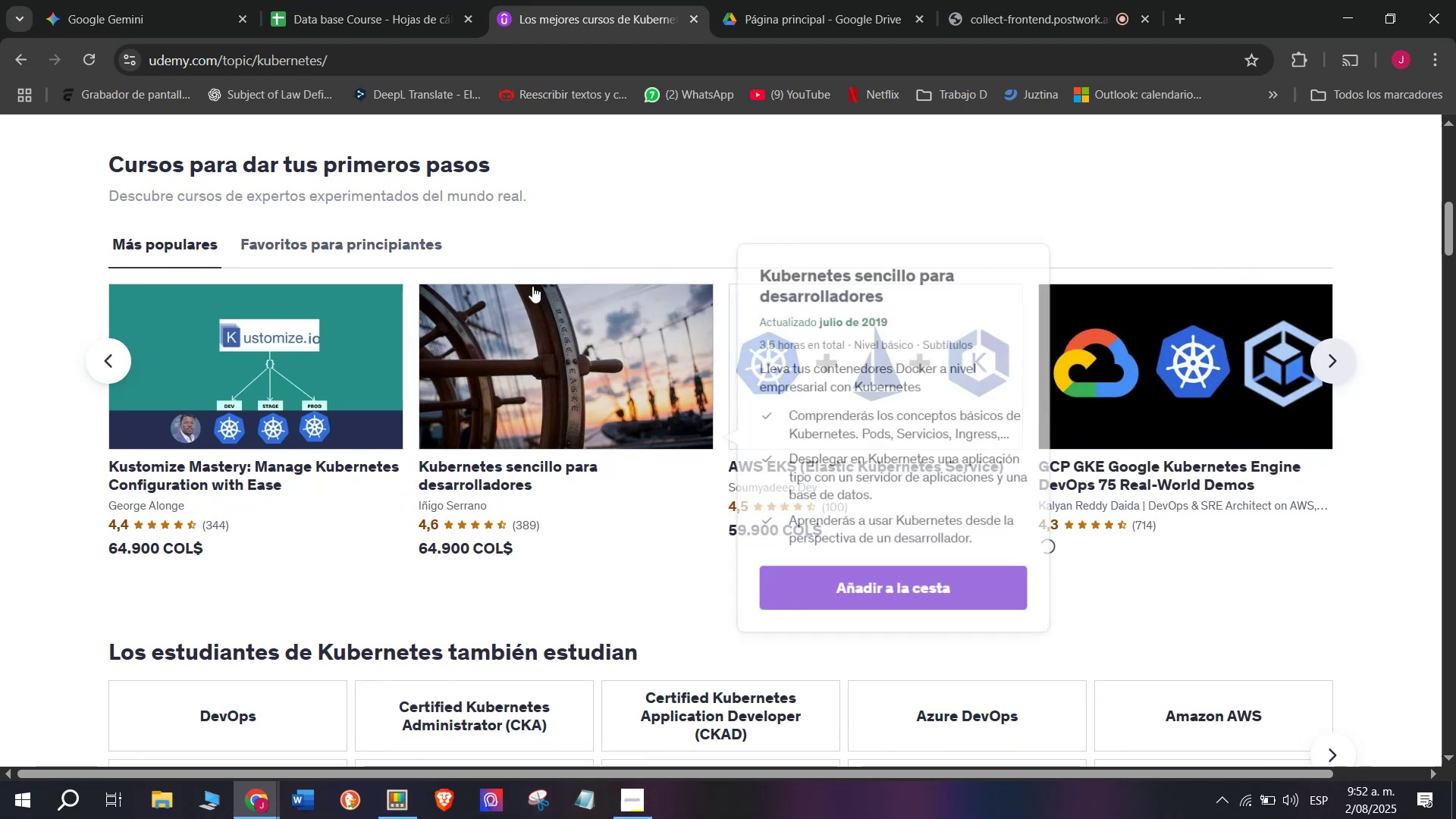 
hold_key(key=ControlLeft, duration=0.31)
left_click([527, 359])
 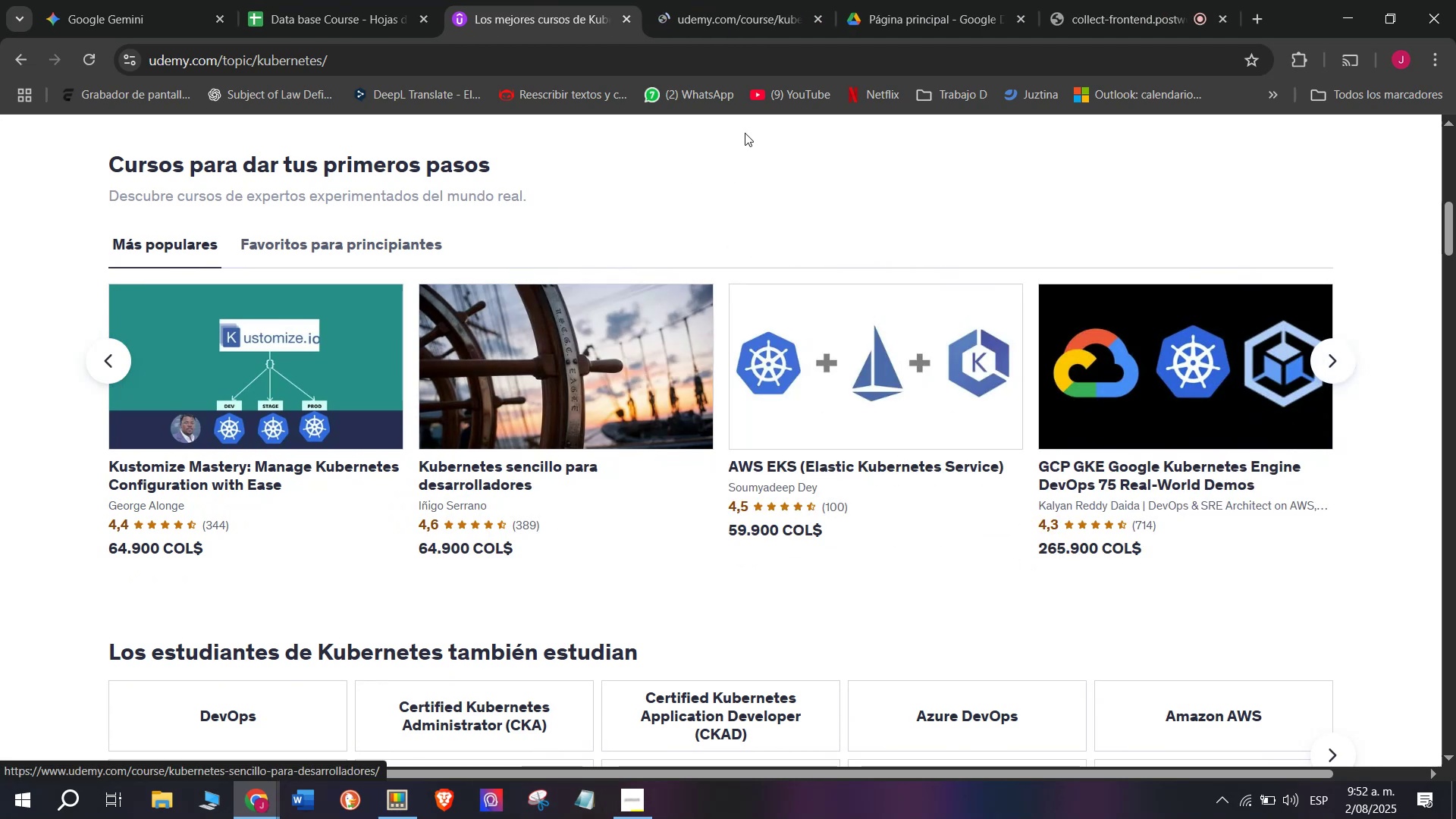 
hold_key(key=ControlLeft, duration=0.33)
left_click([841, 381])
 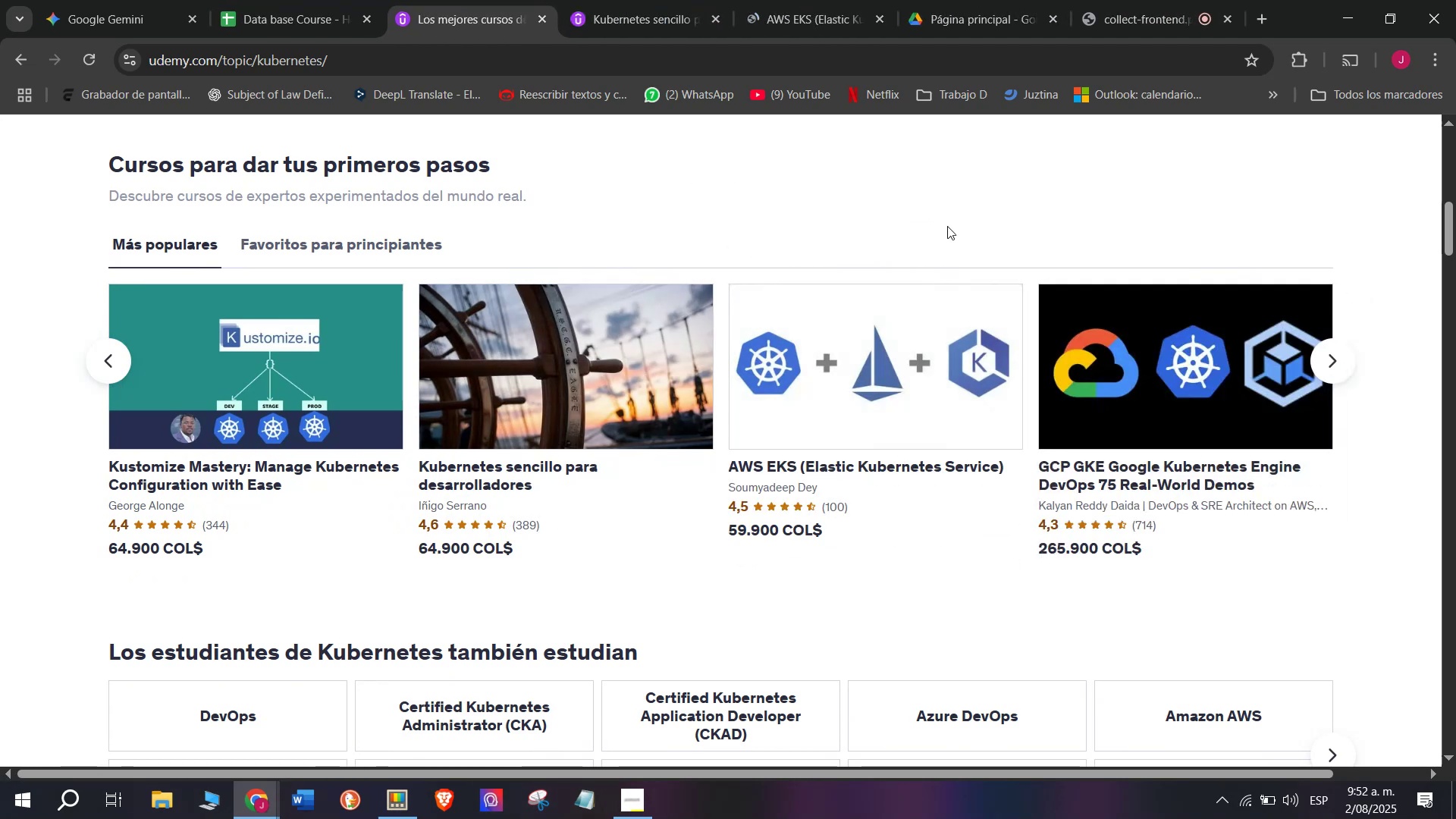 
hold_key(key=ControlLeft, duration=0.34)
 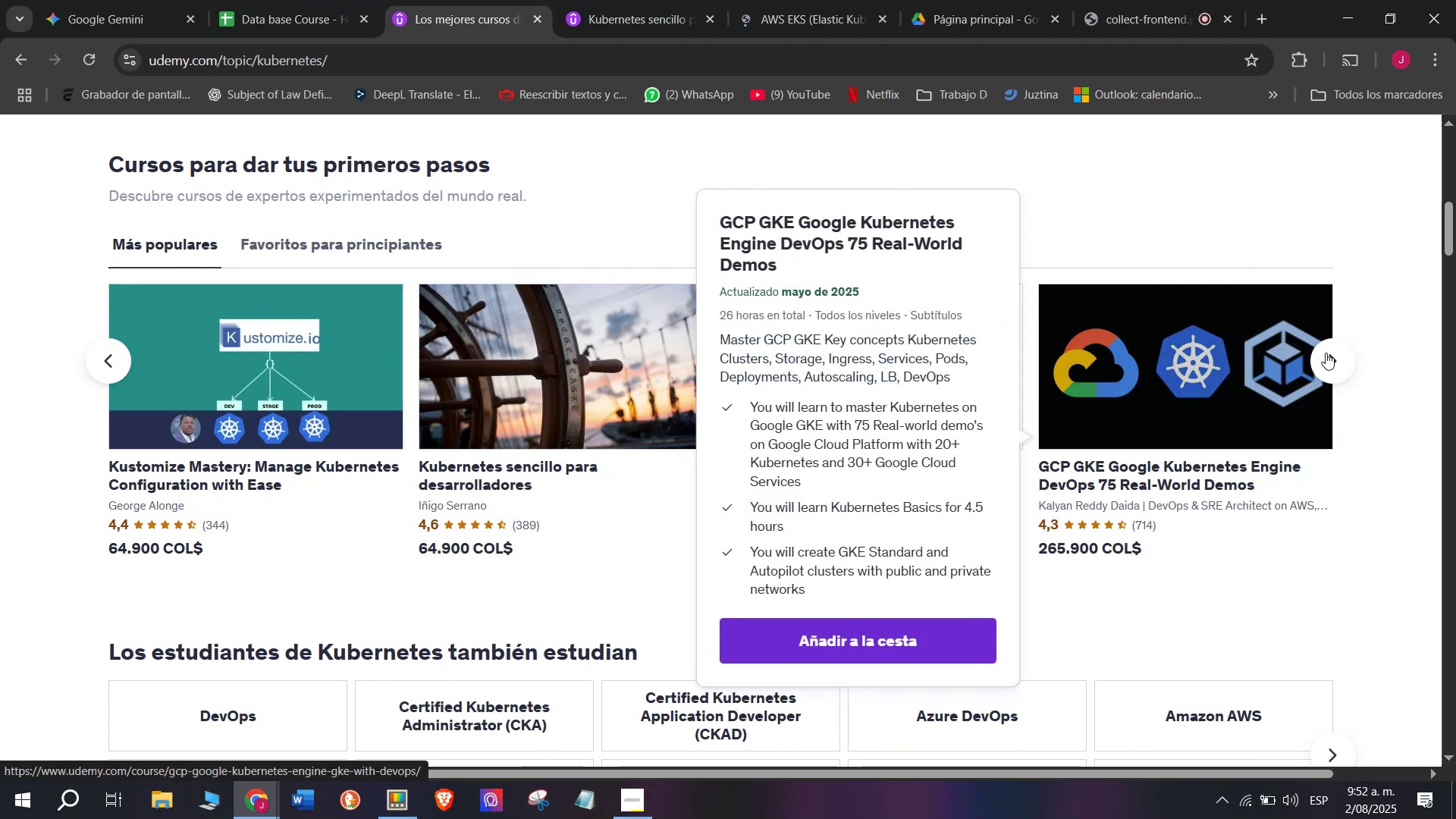 
left_click([1326, 353])
 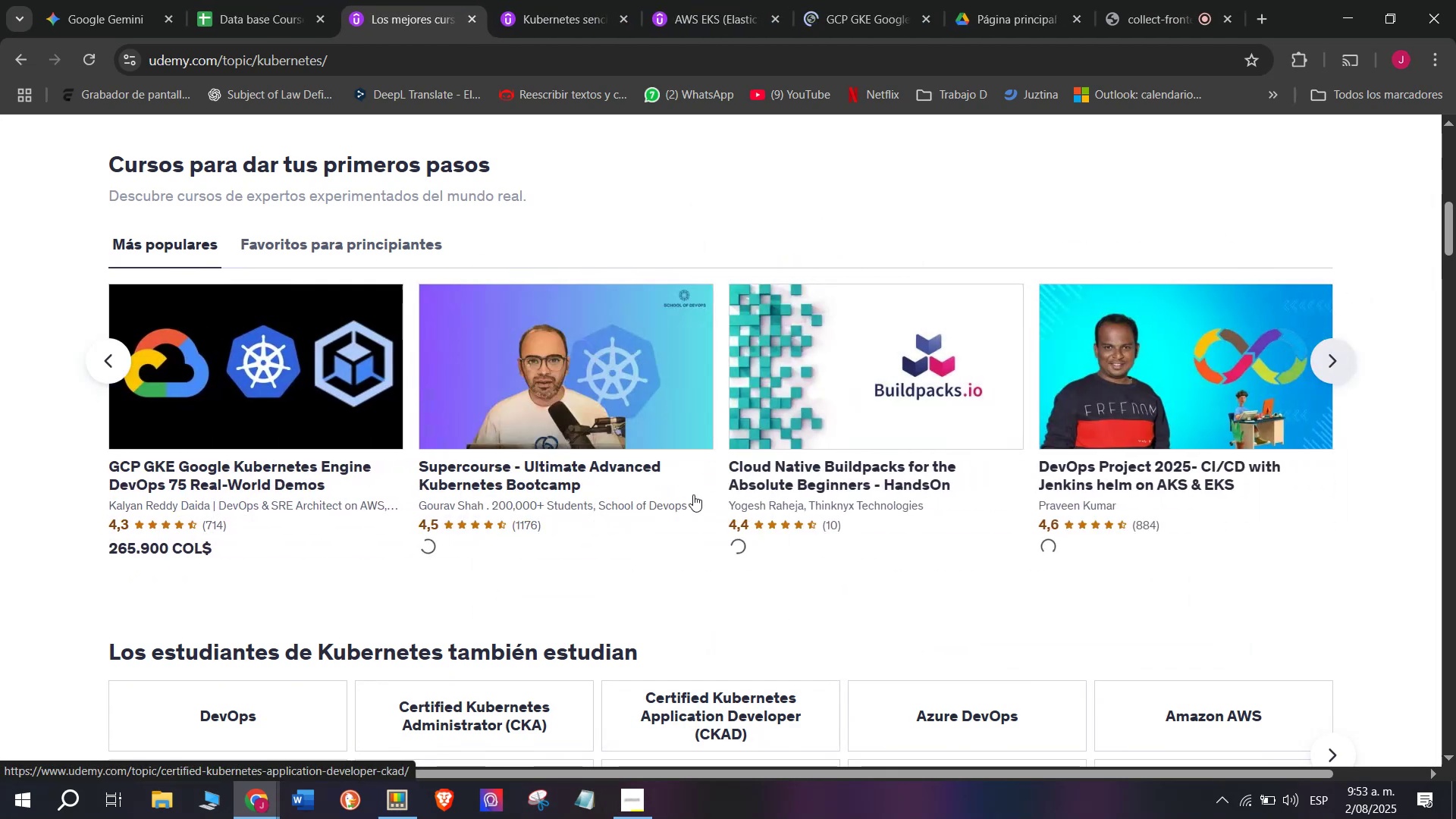 
hold_key(key=ControlLeft, duration=0.38)
 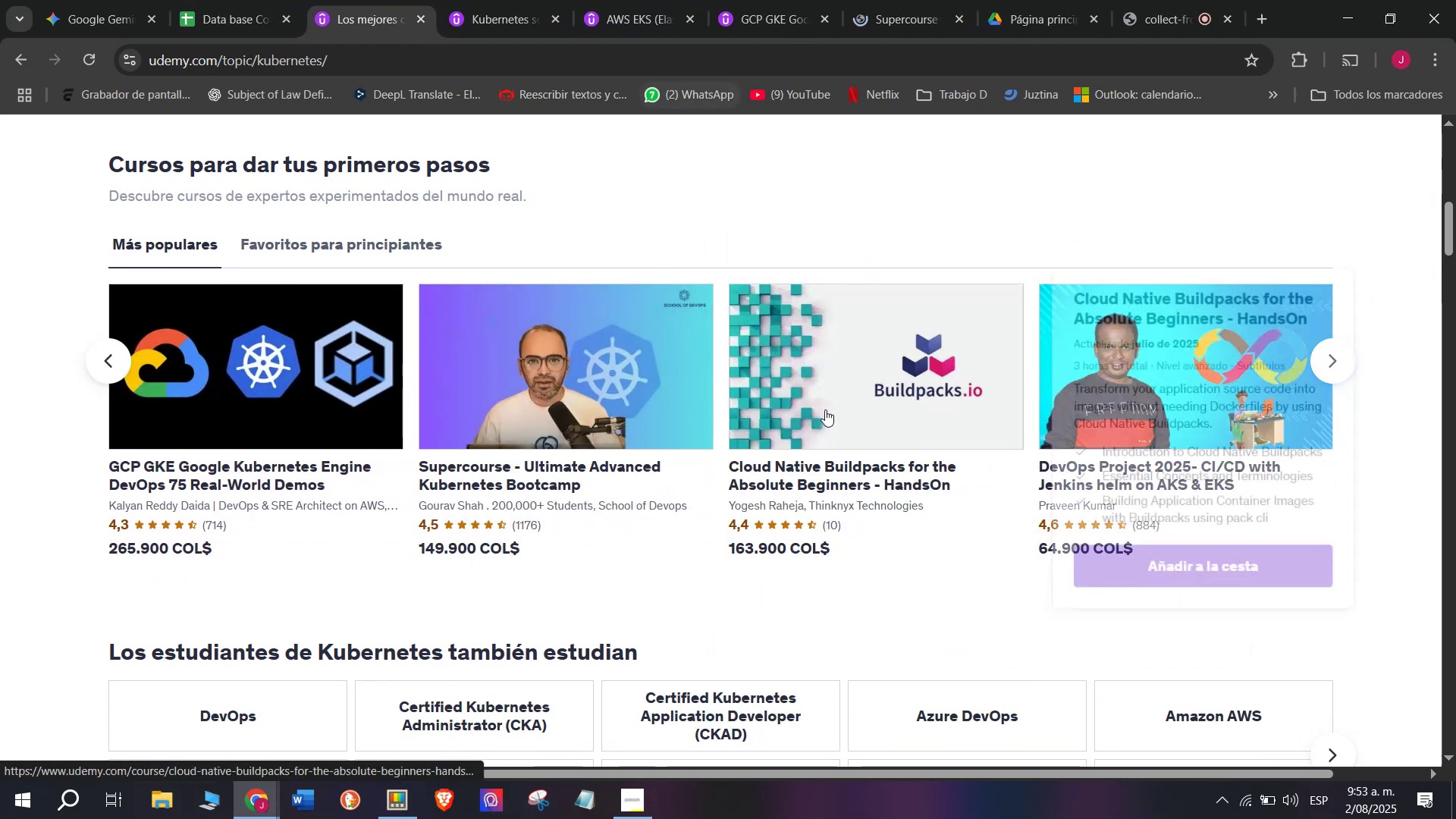 
hold_key(key=ControlLeft, duration=0.3)
left_click([831, 429])
 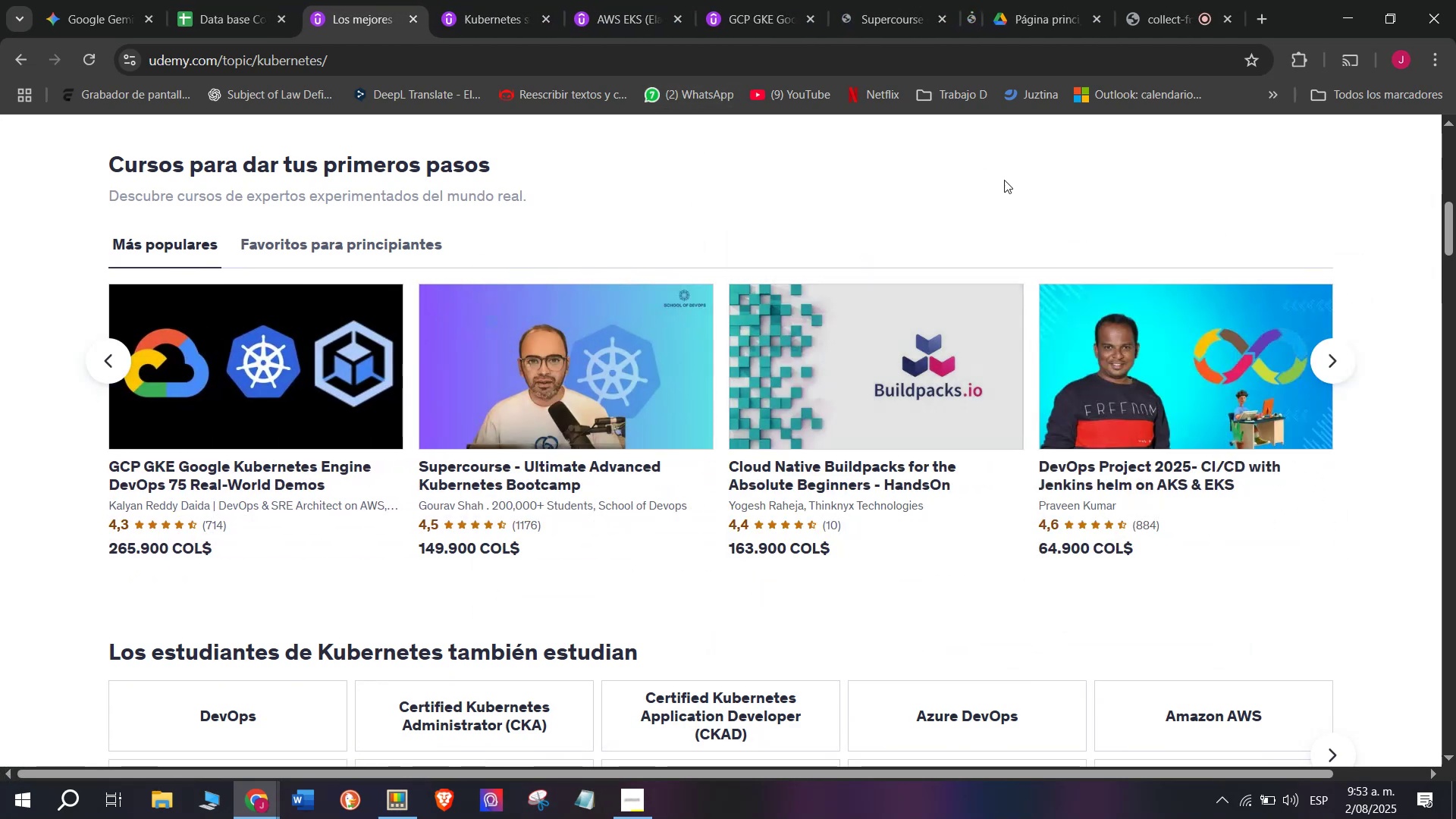 
hold_key(key=ControlLeft, duration=0.34)
left_click([1196, 470])
 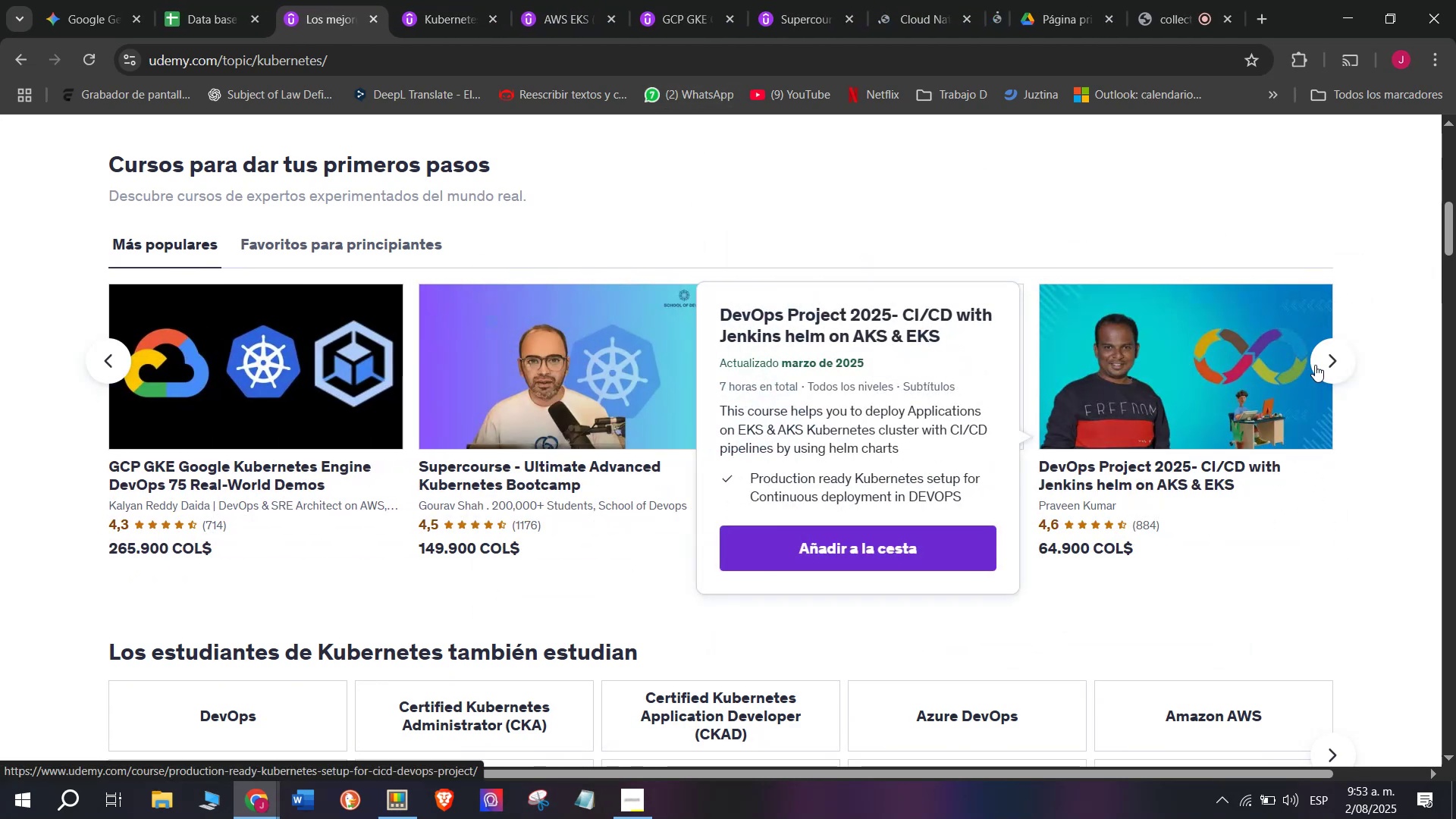 
left_click([1317, 365])
 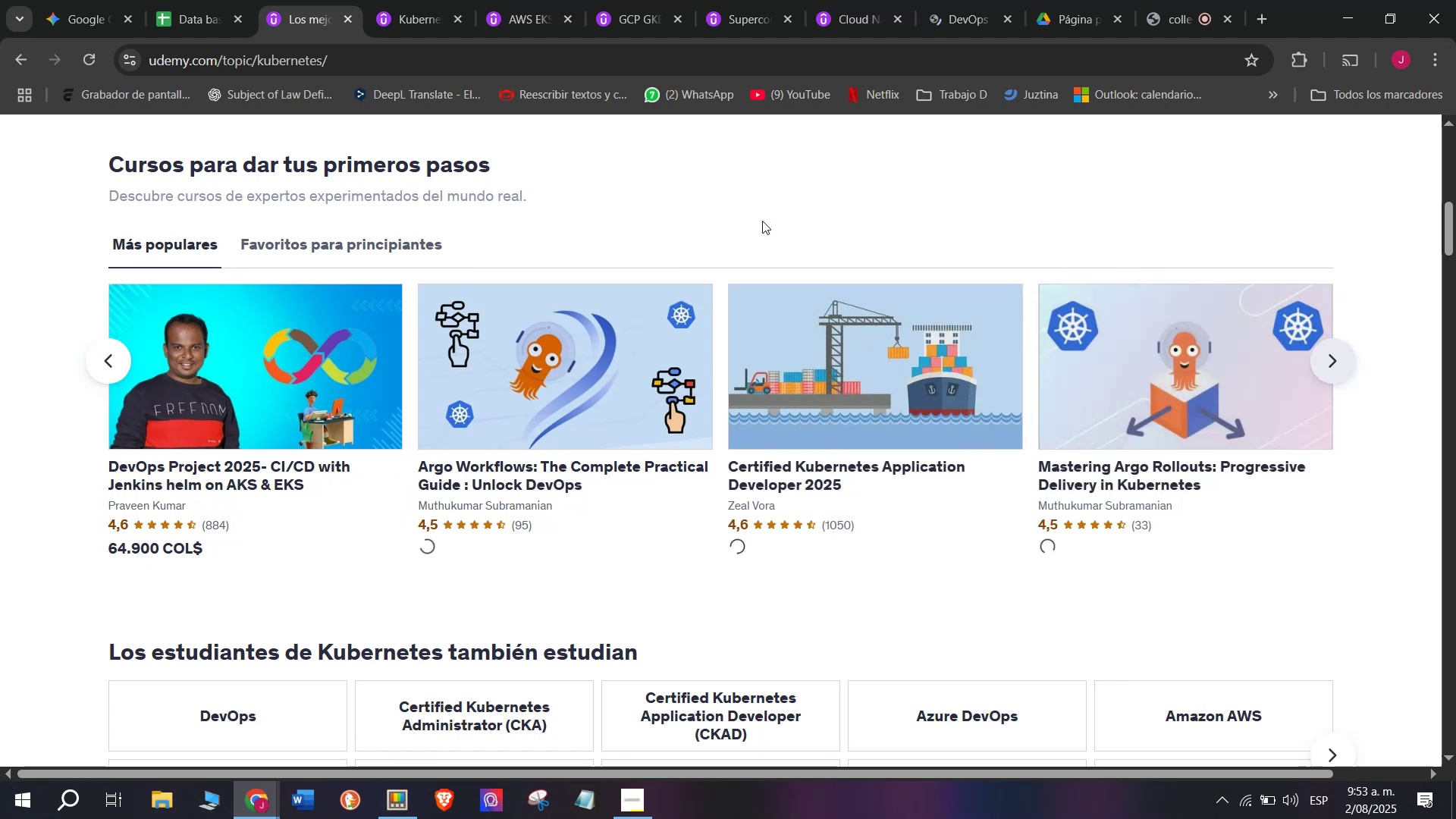 
hold_key(key=ControlLeft, duration=0.38)
left_click([619, 428])
 